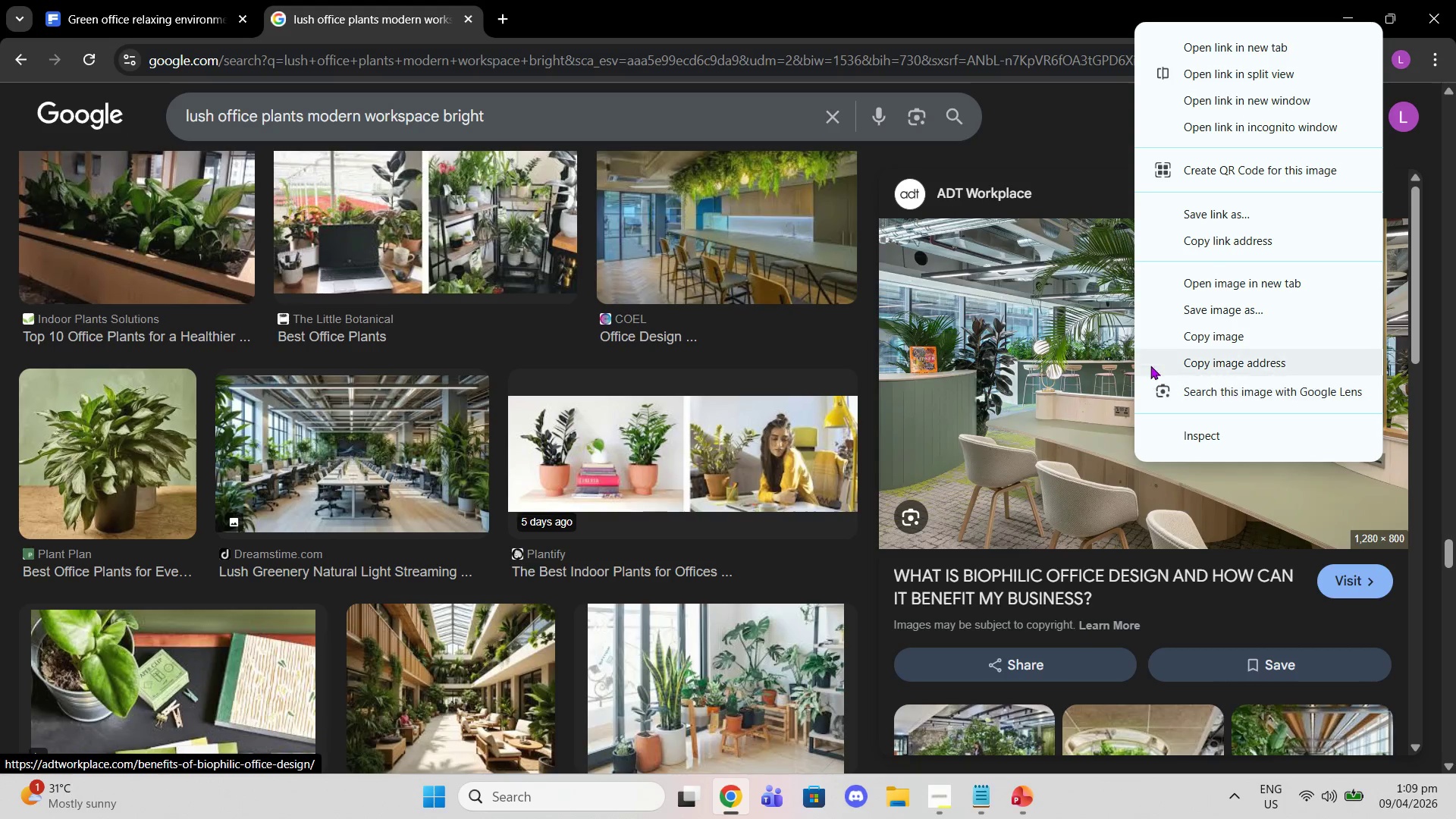 
left_click([1196, 316])
 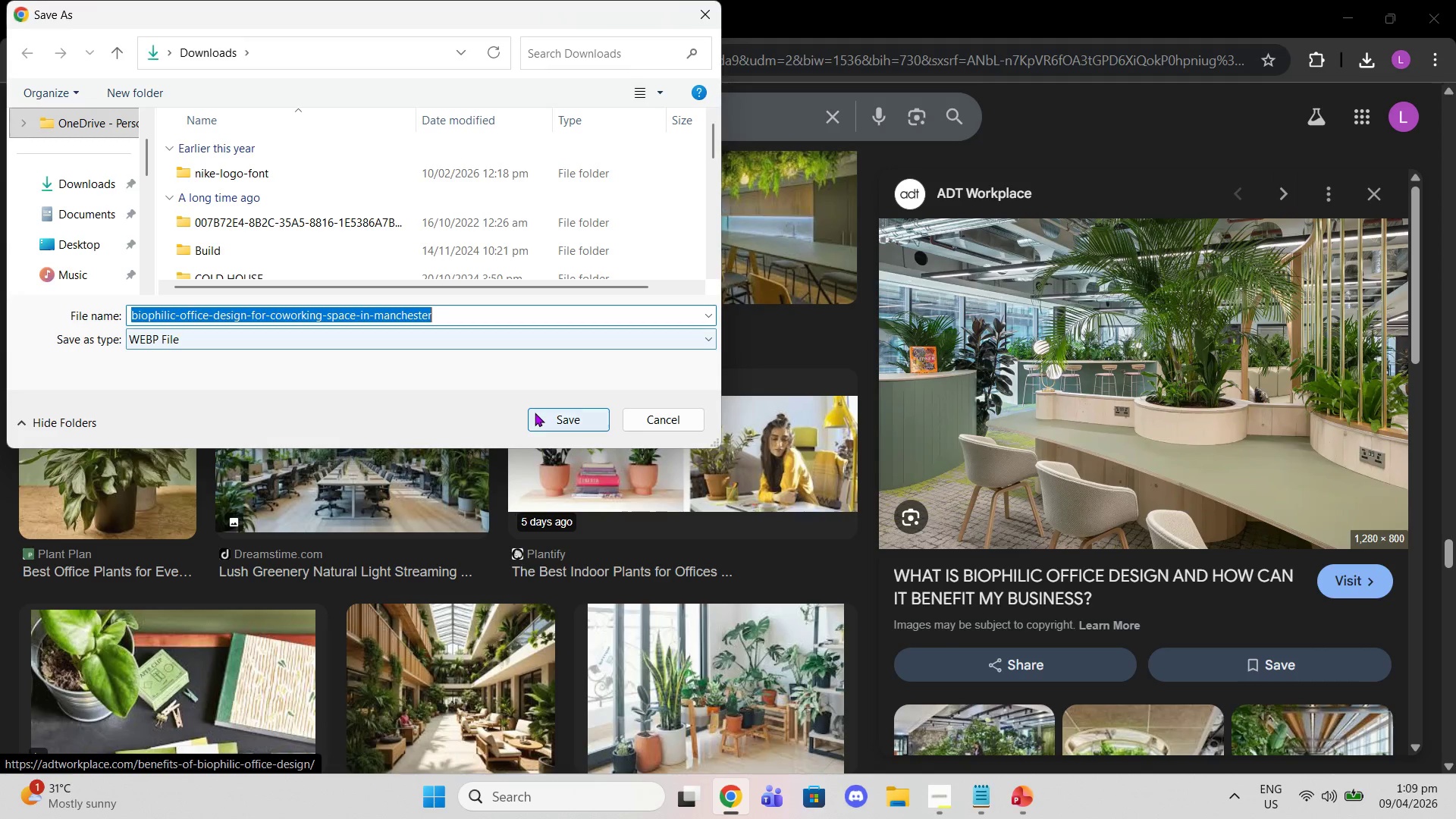 
left_click([88, 179])
 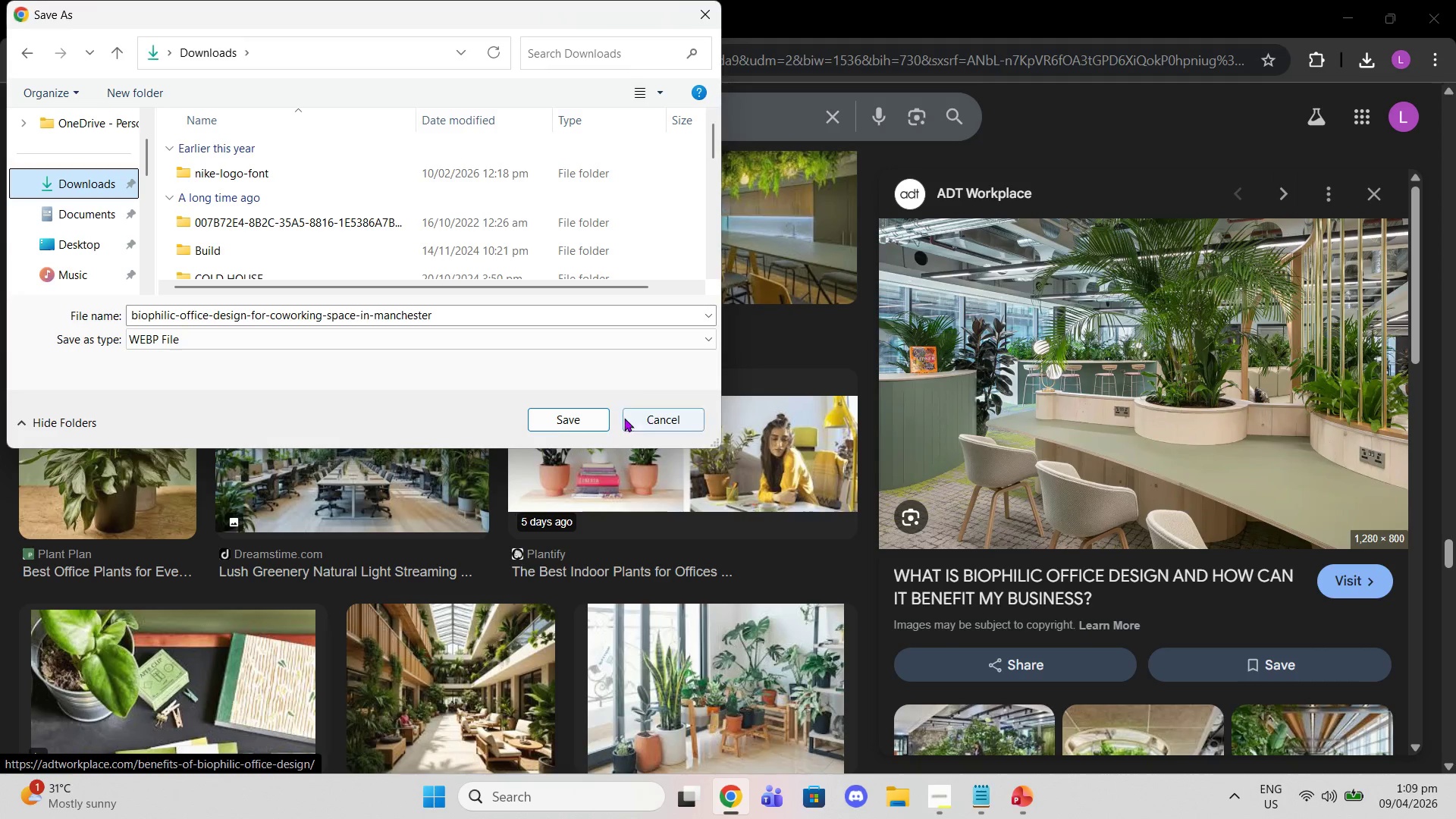 
left_click([610, 419])
 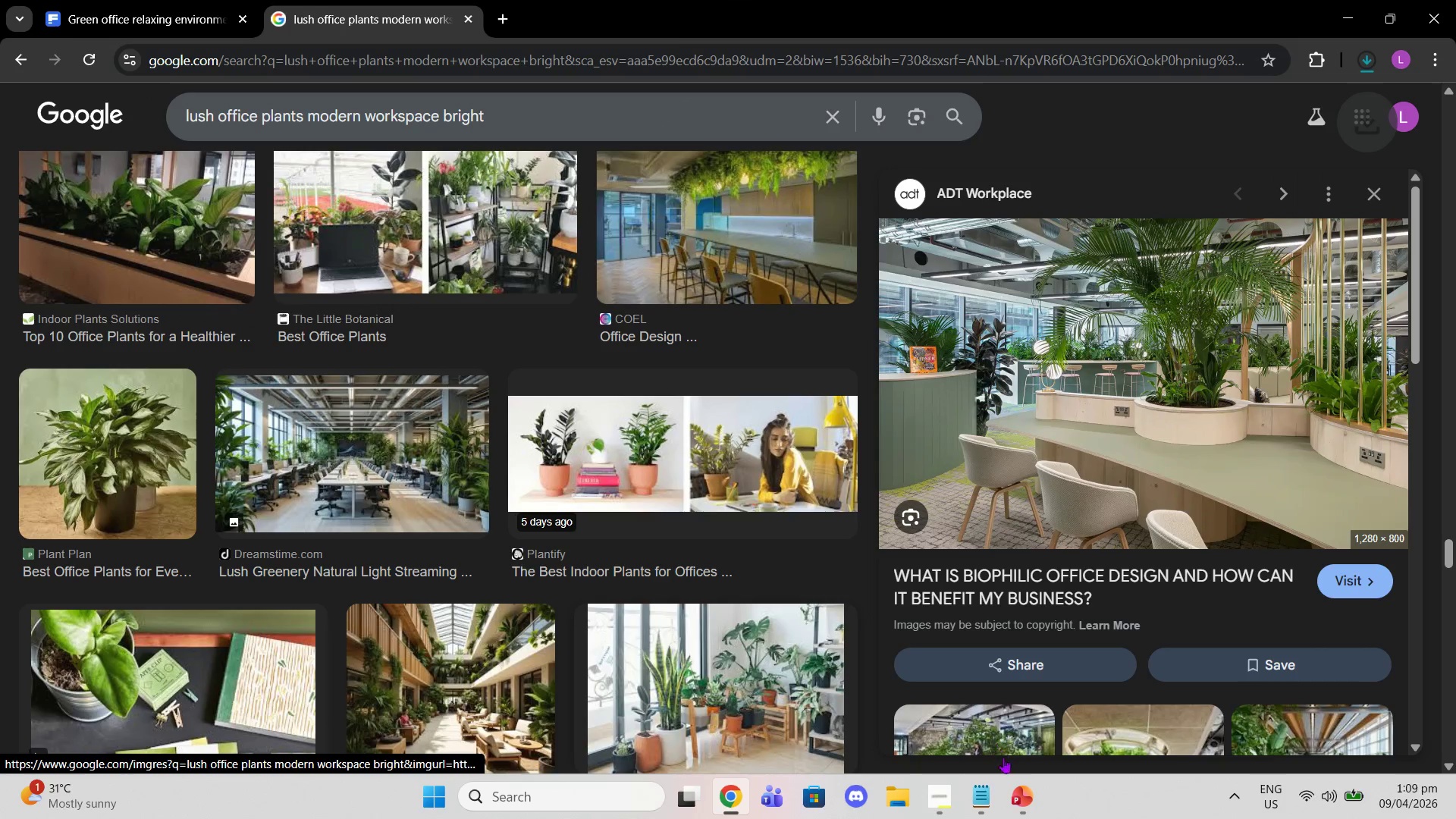 
left_click([1015, 790])
 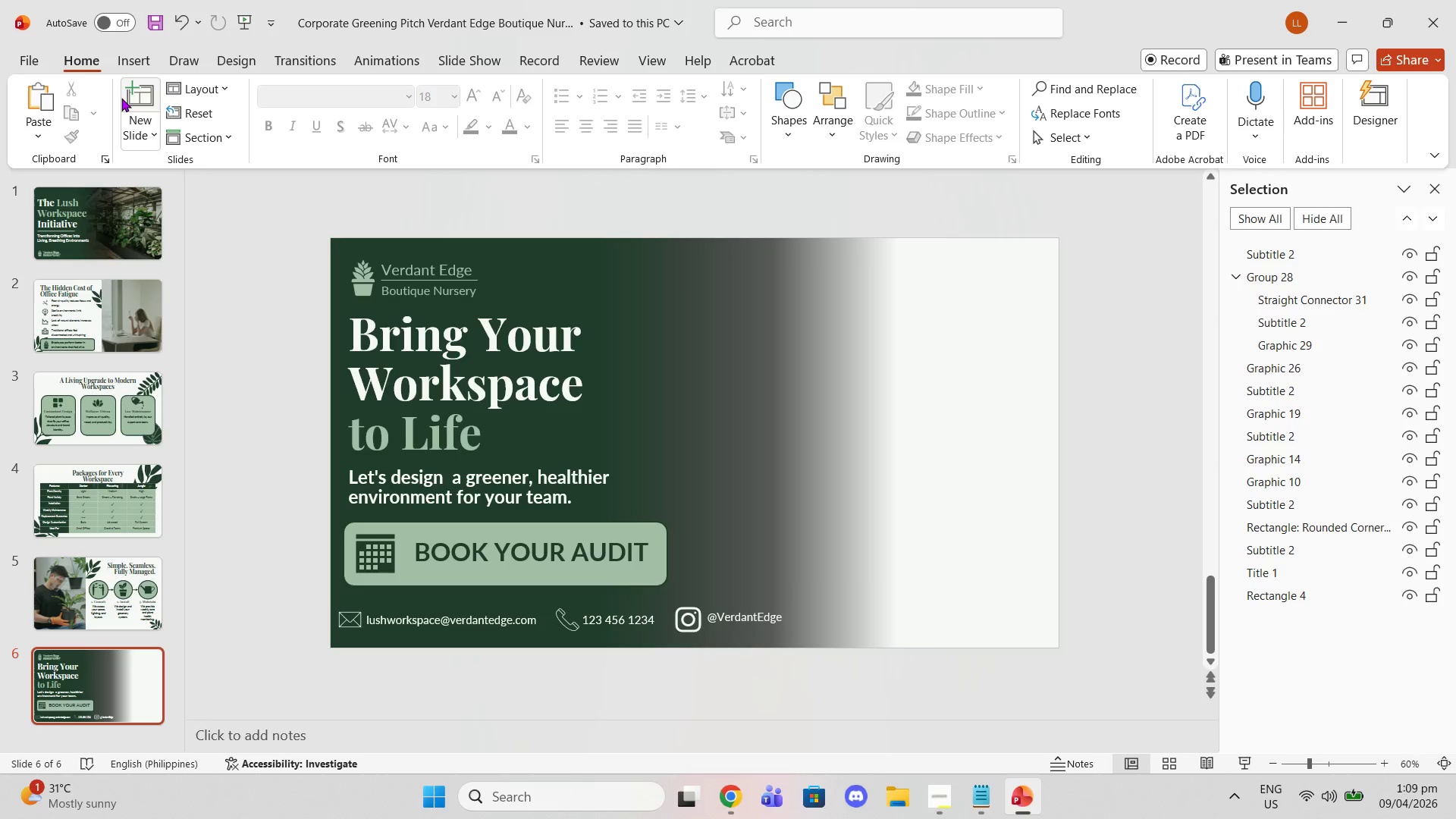 
left_click([131, 55])
 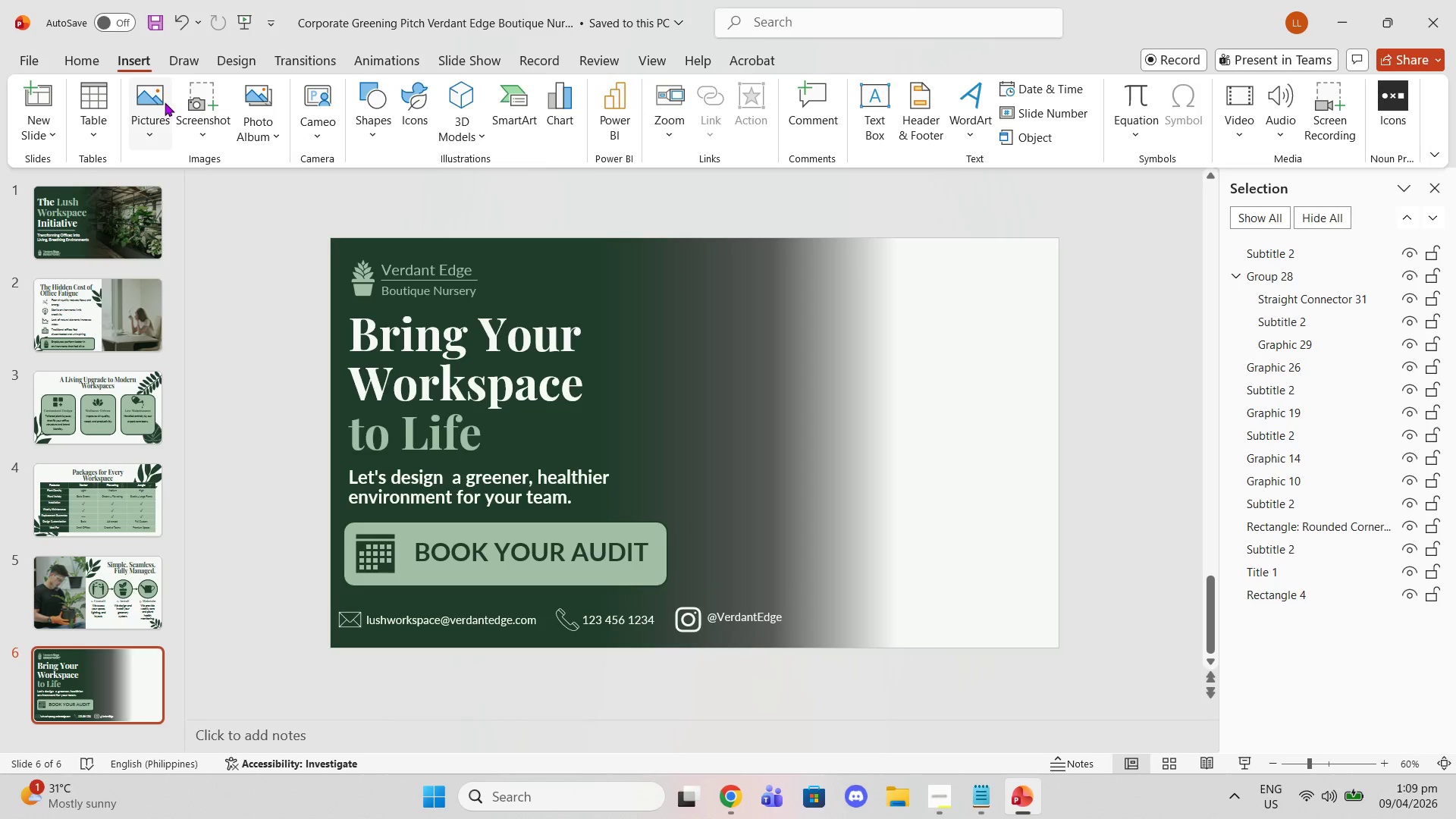 
left_click([163, 108])
 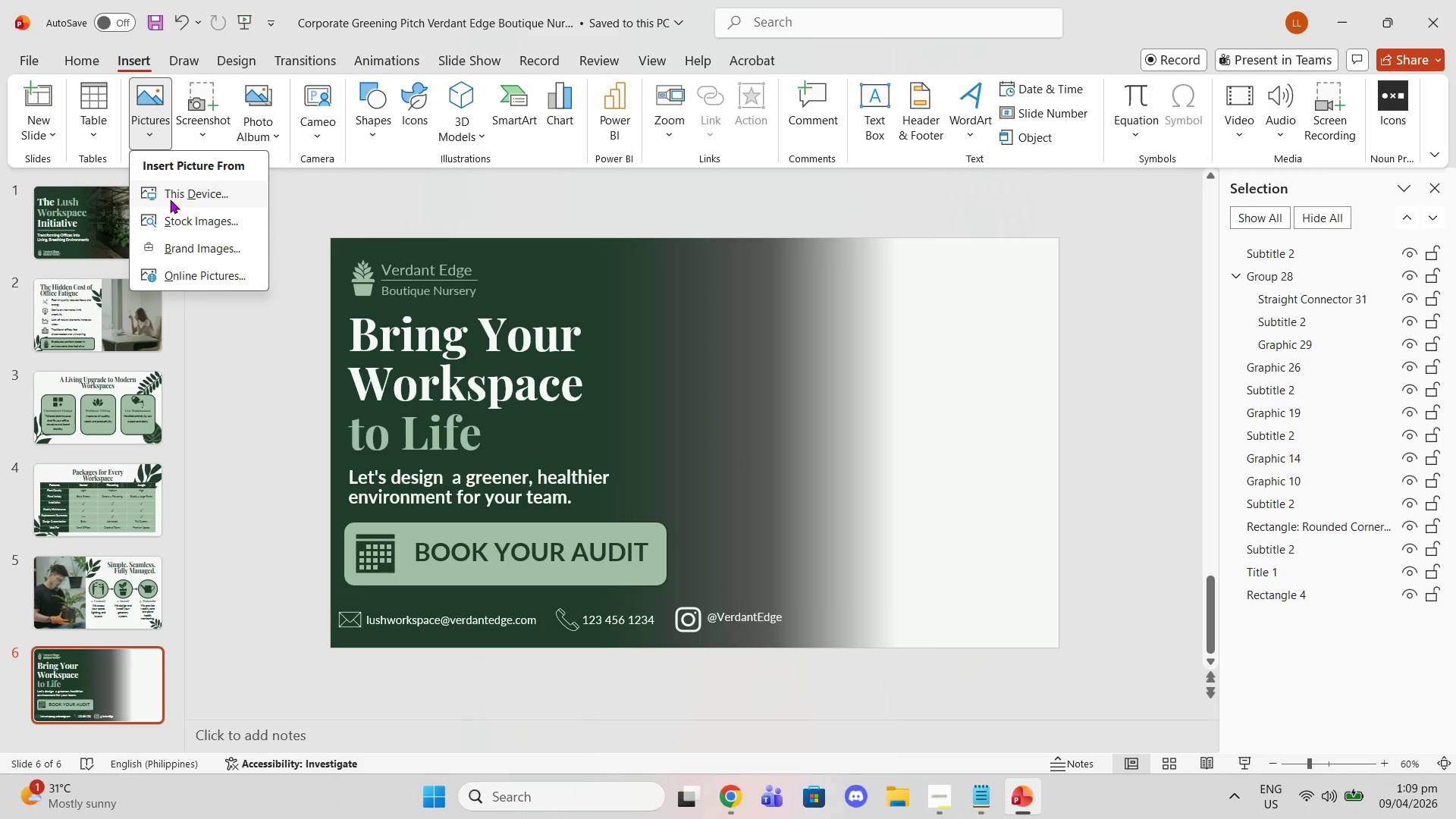 
left_click([170, 199])
 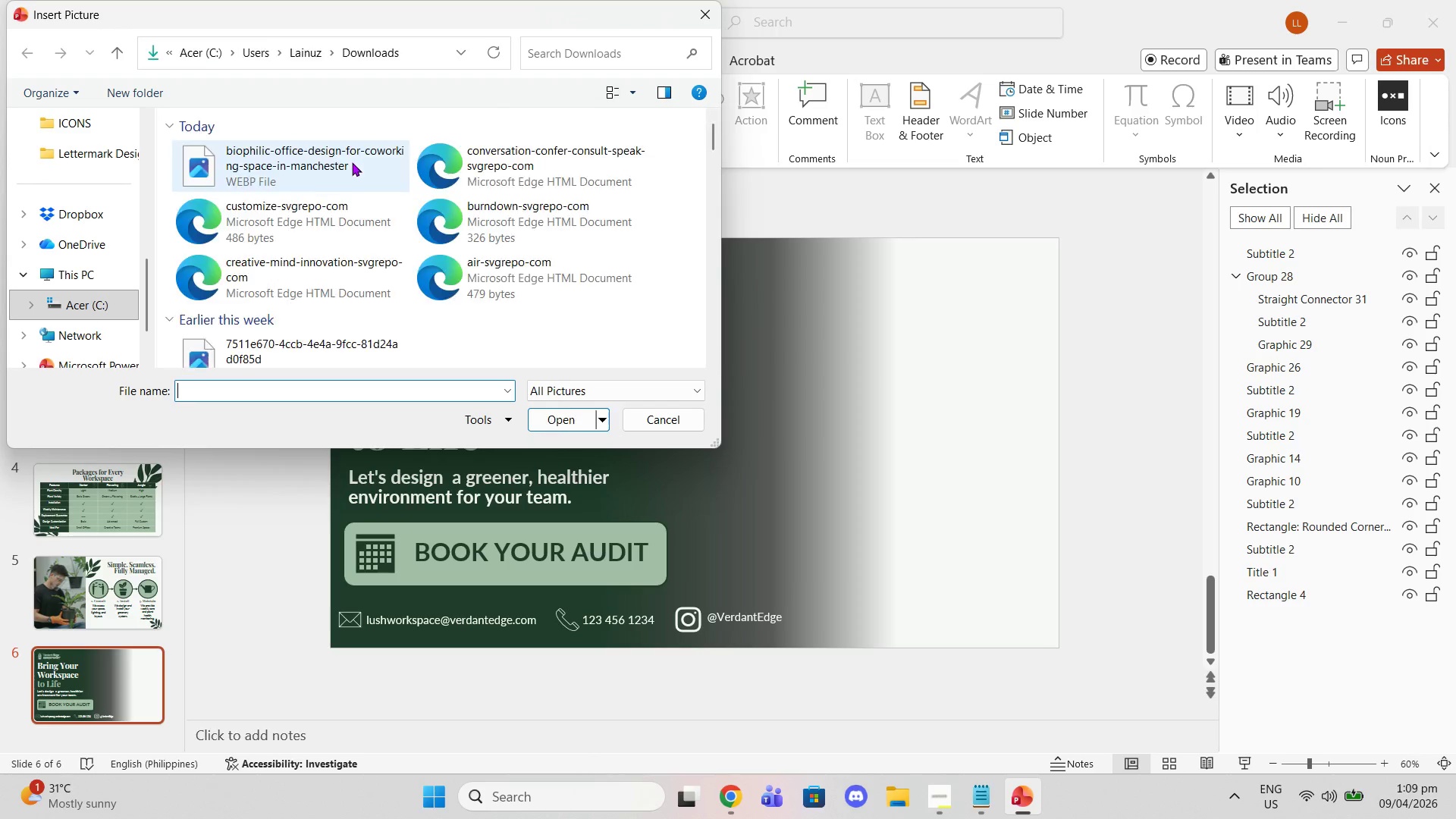 
left_click([352, 159])
 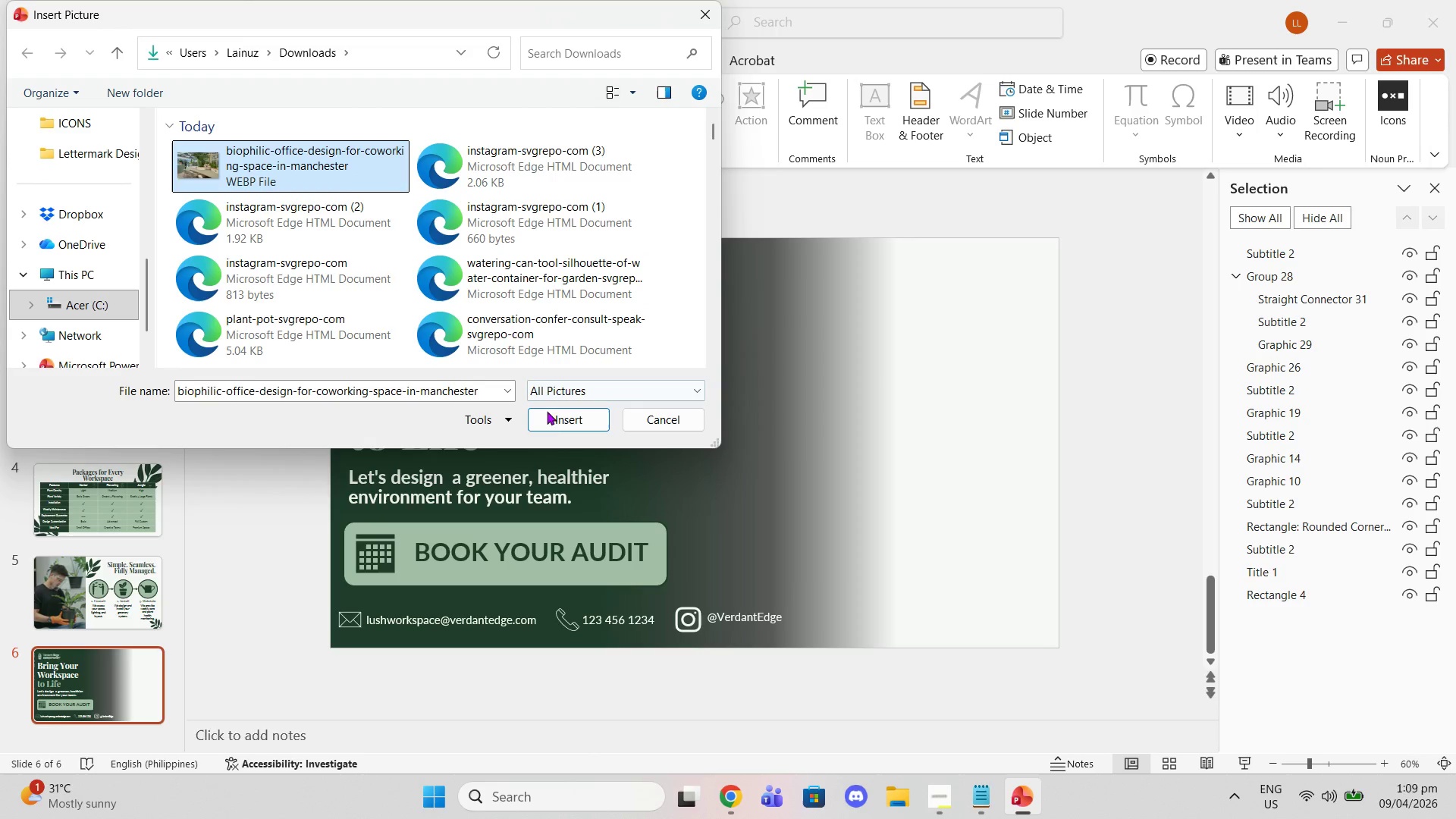 
left_click([553, 417])
 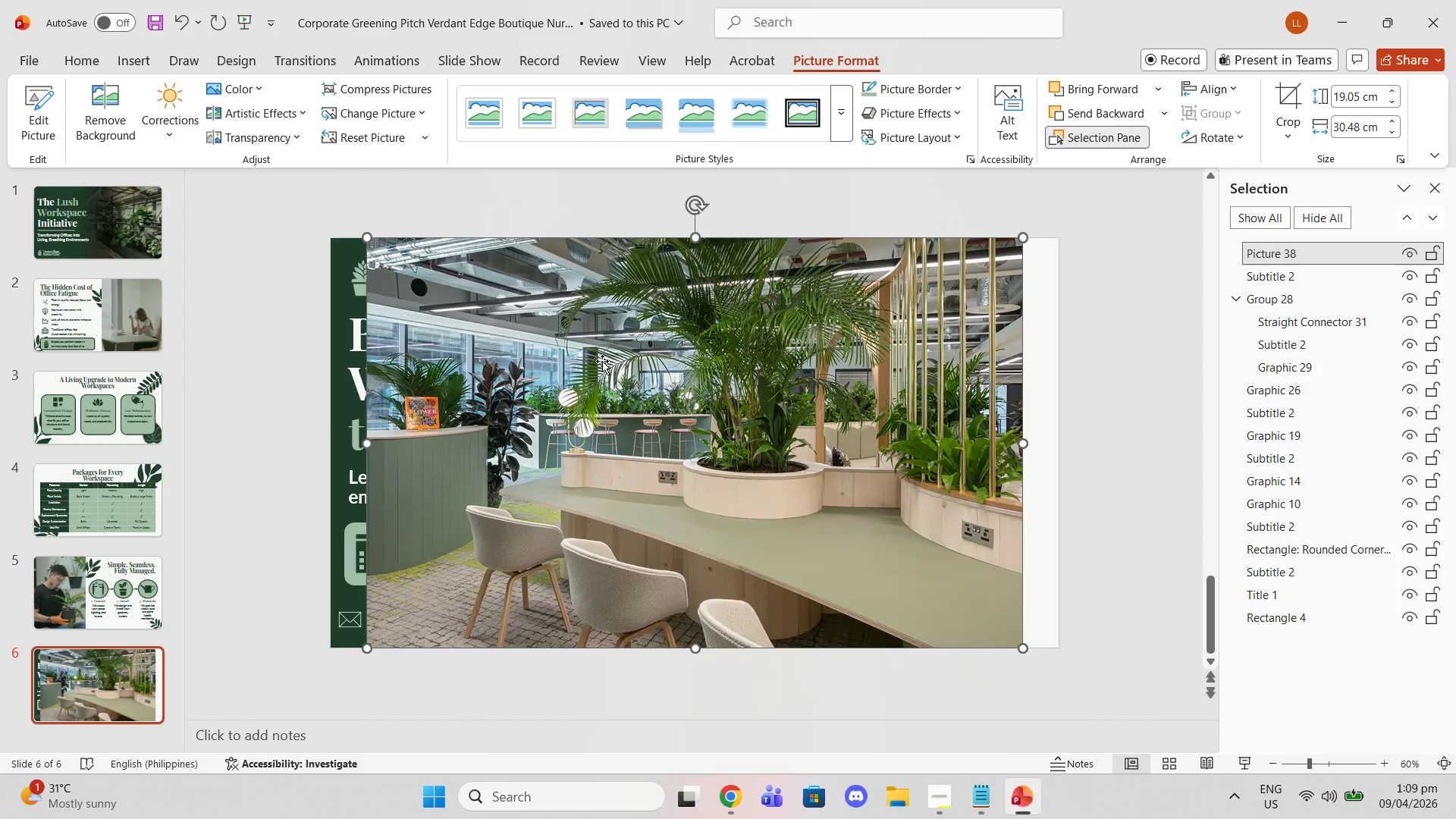 
left_click_drag(start_coordinate=[618, 358], to_coordinate=[654, 358])
 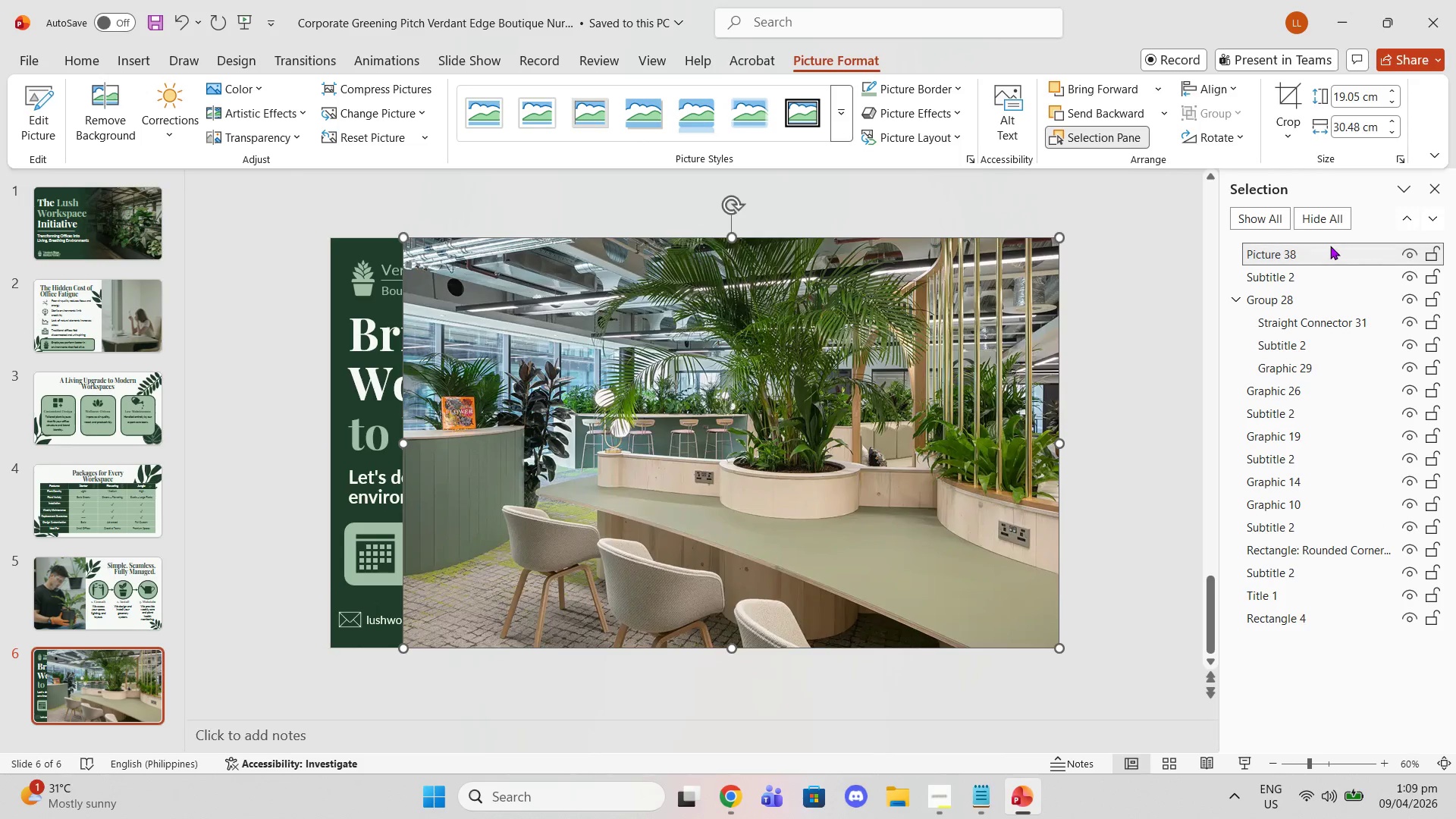 
left_click_drag(start_coordinate=[1324, 251], to_coordinate=[1276, 747])
 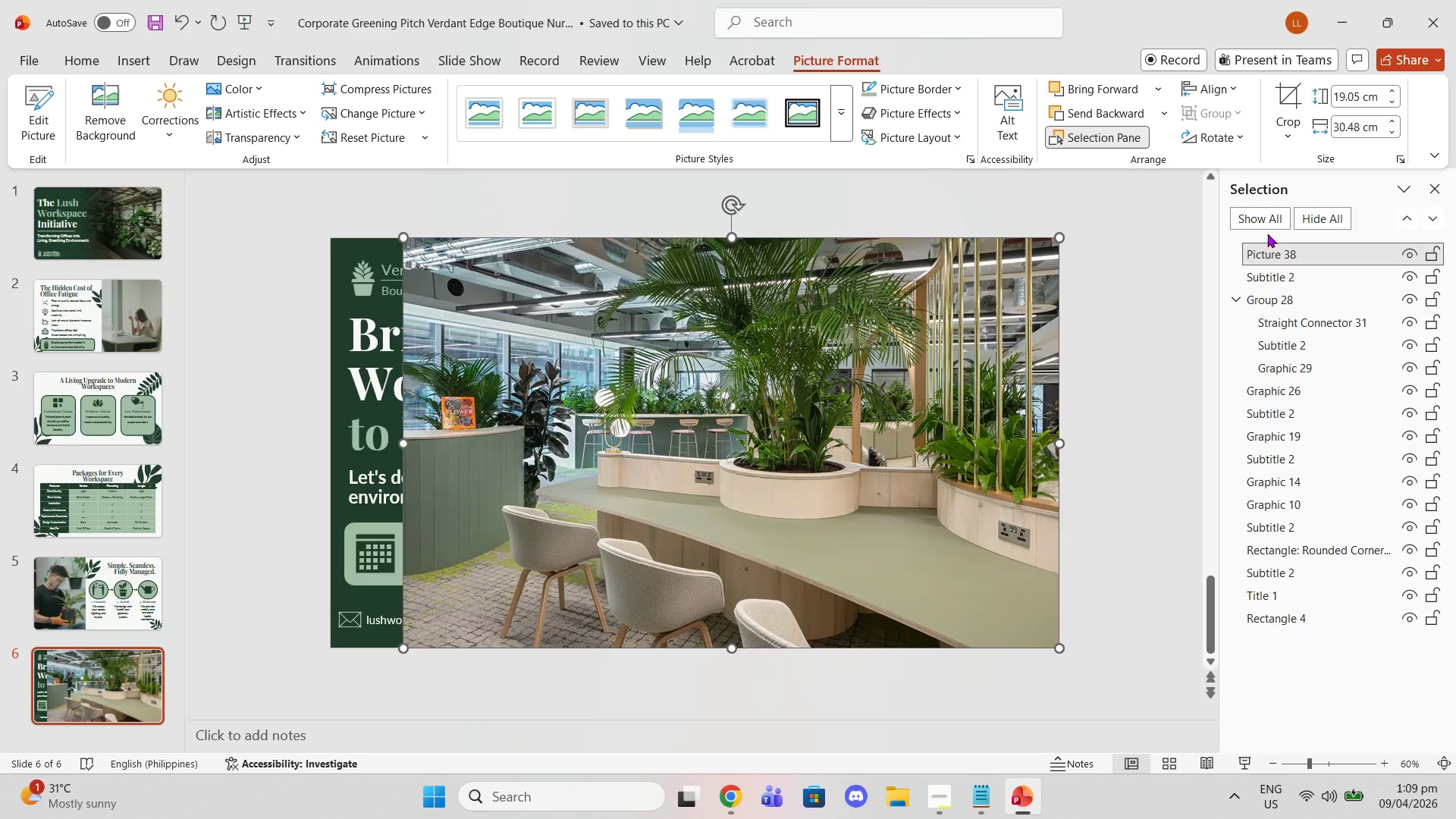 
left_click_drag(start_coordinate=[1279, 249], to_coordinate=[1294, 623])
 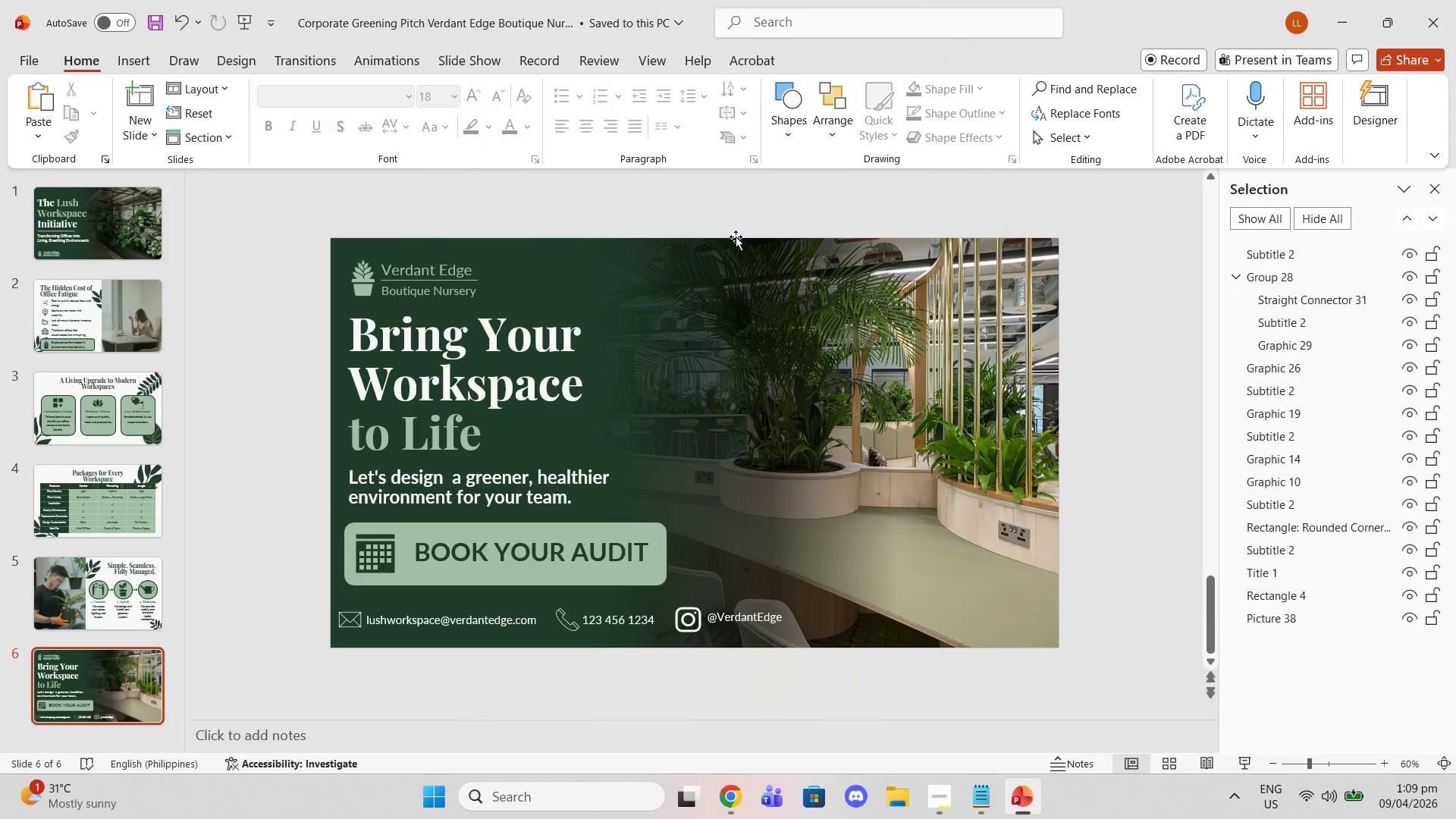 
left_click([898, 388])
 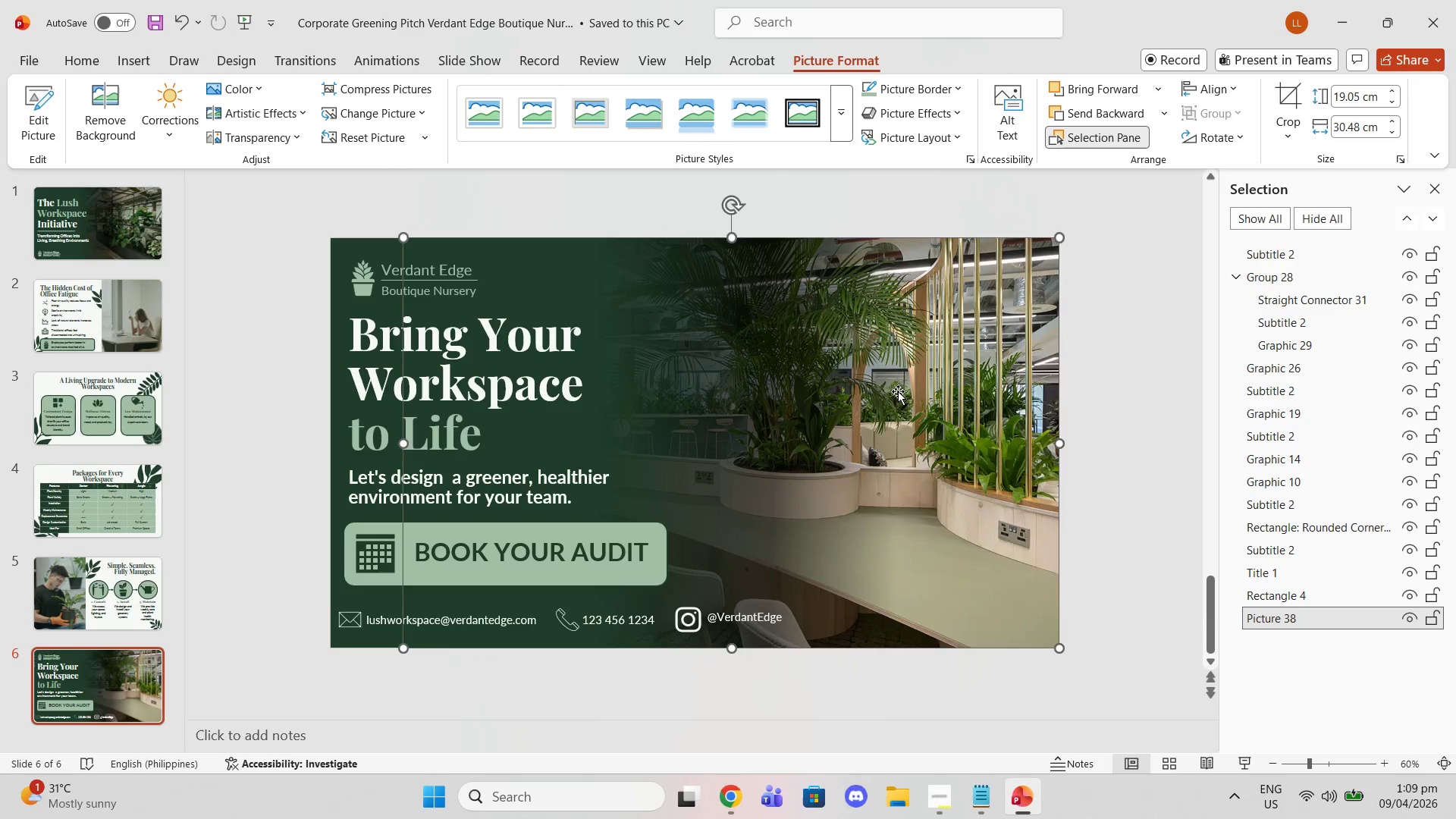 
left_click_drag(start_coordinate=[898, 391], to_coordinate=[968, 397])
 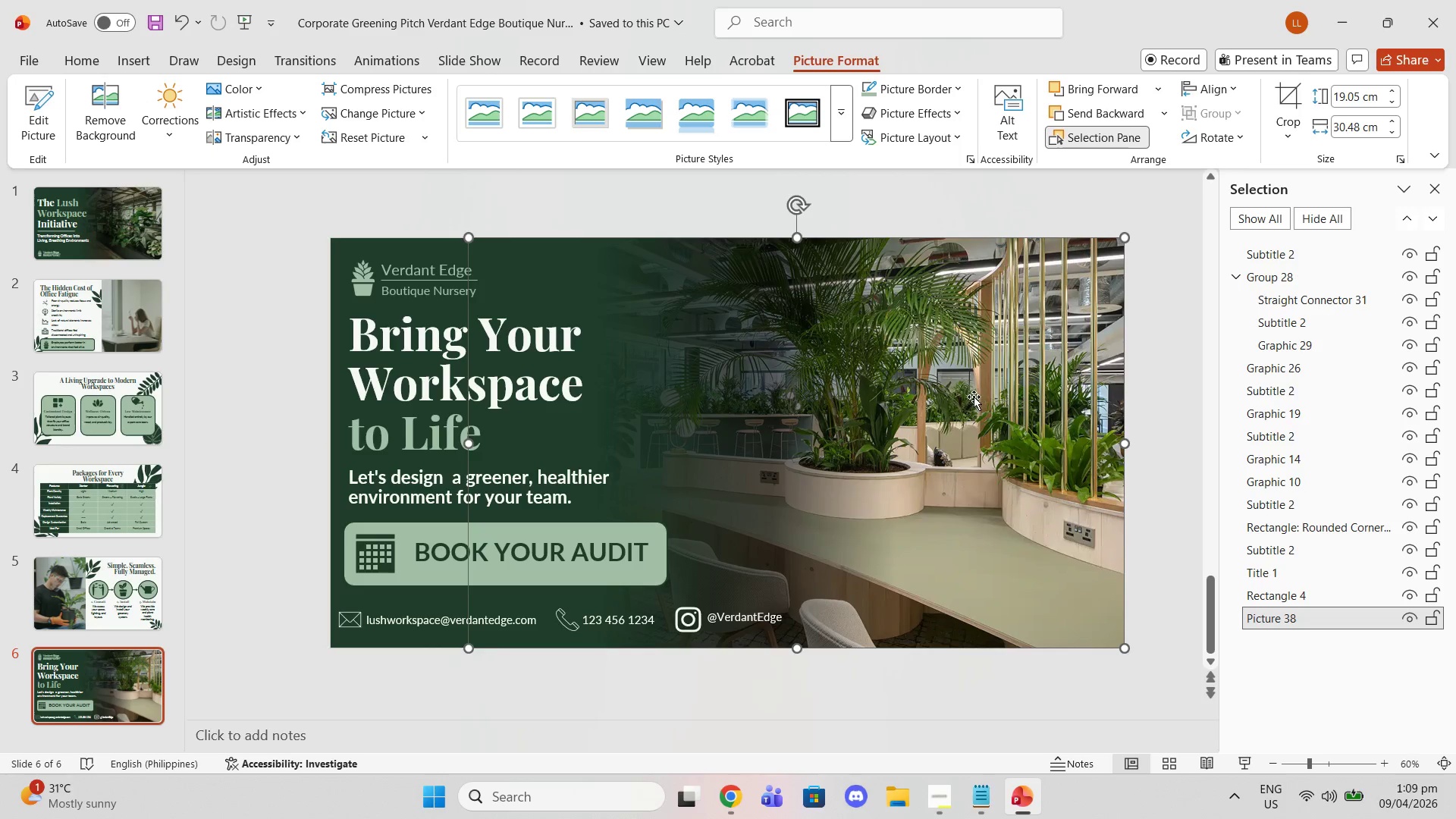 
left_click_drag(start_coordinate=[1123, 442], to_coordinate=[1061, 434])
 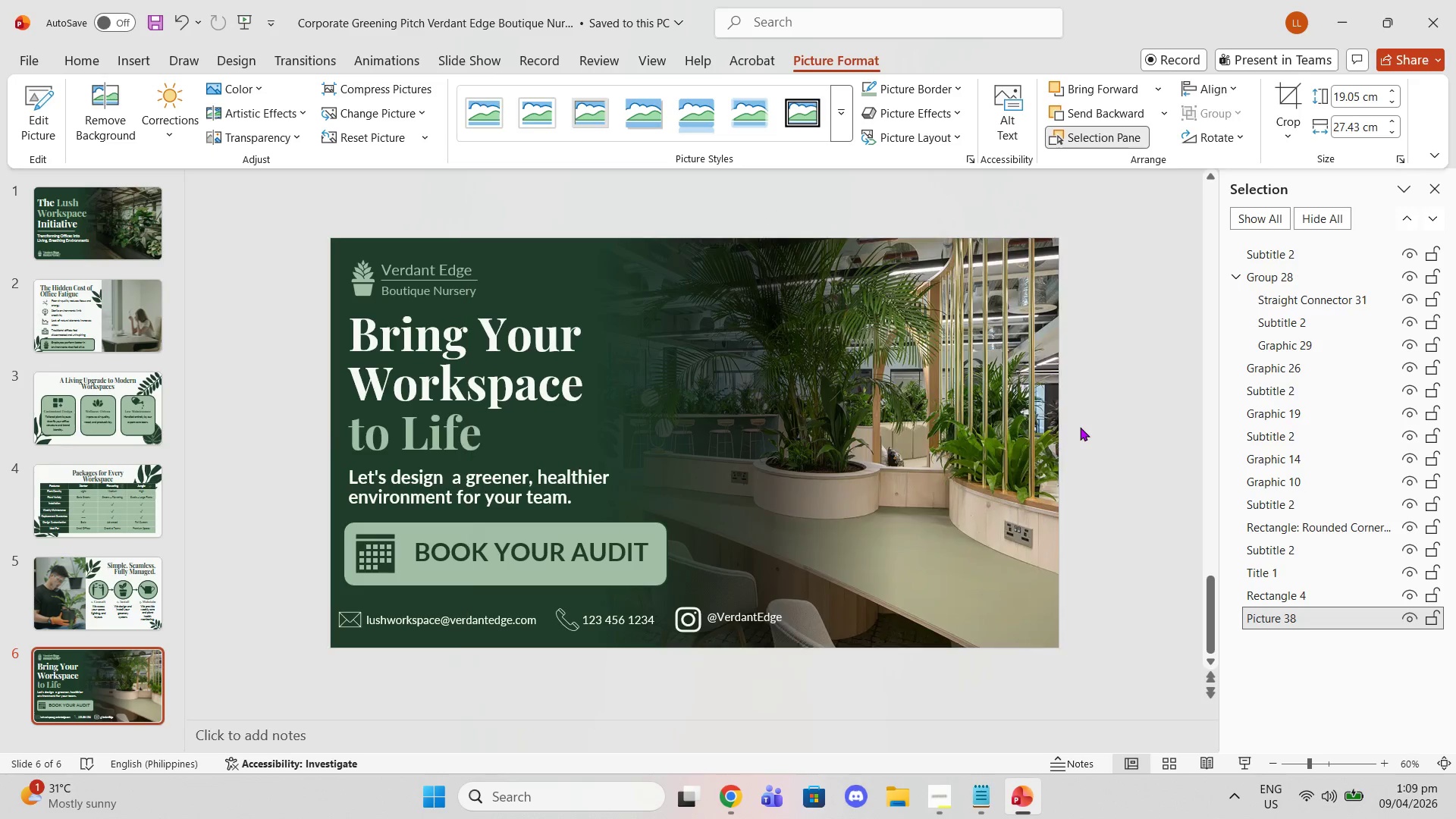 
left_click([1080, 427])
 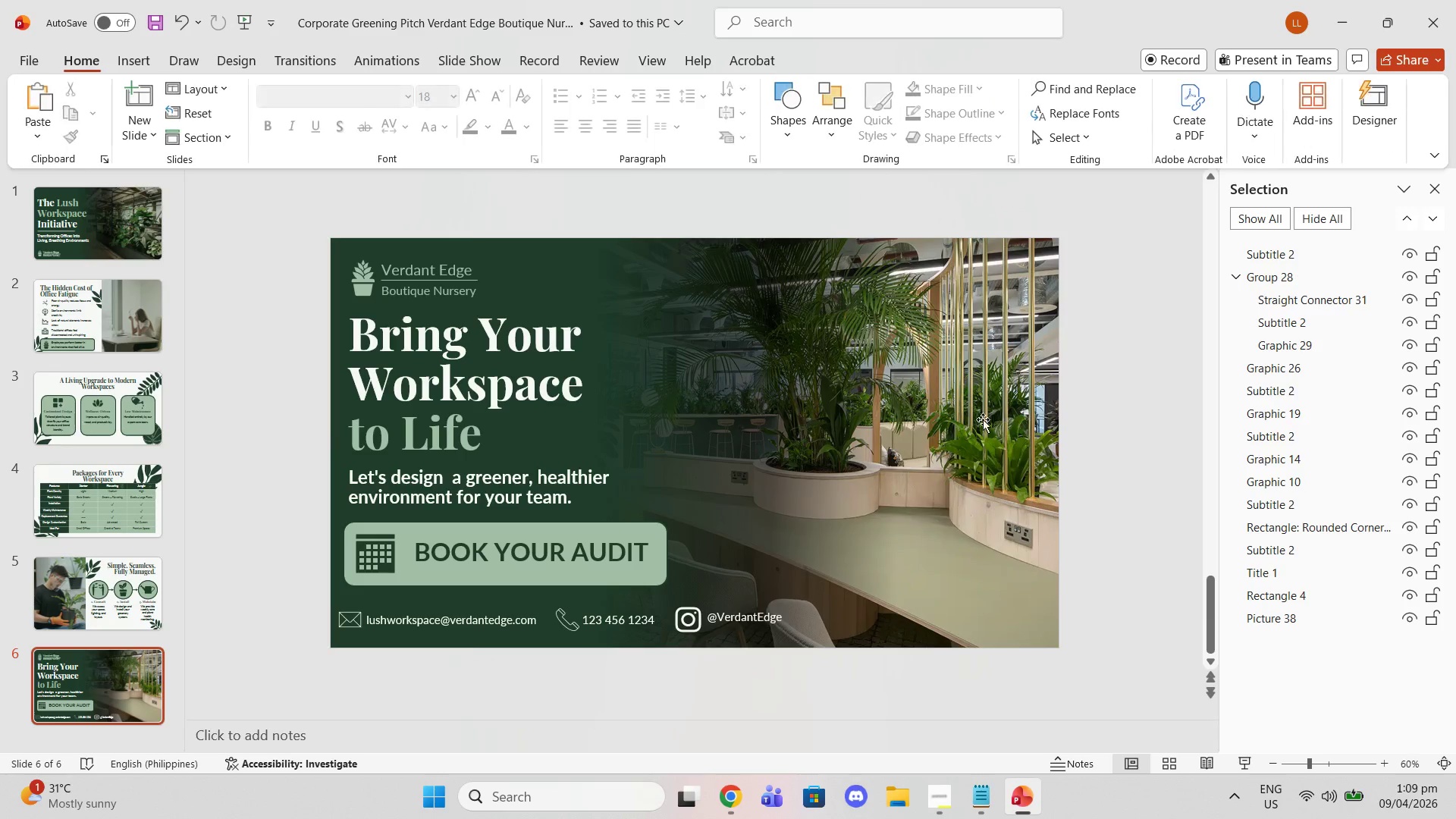 
left_click_drag(start_coordinate=[981, 419], to_coordinate=[977, 419])
 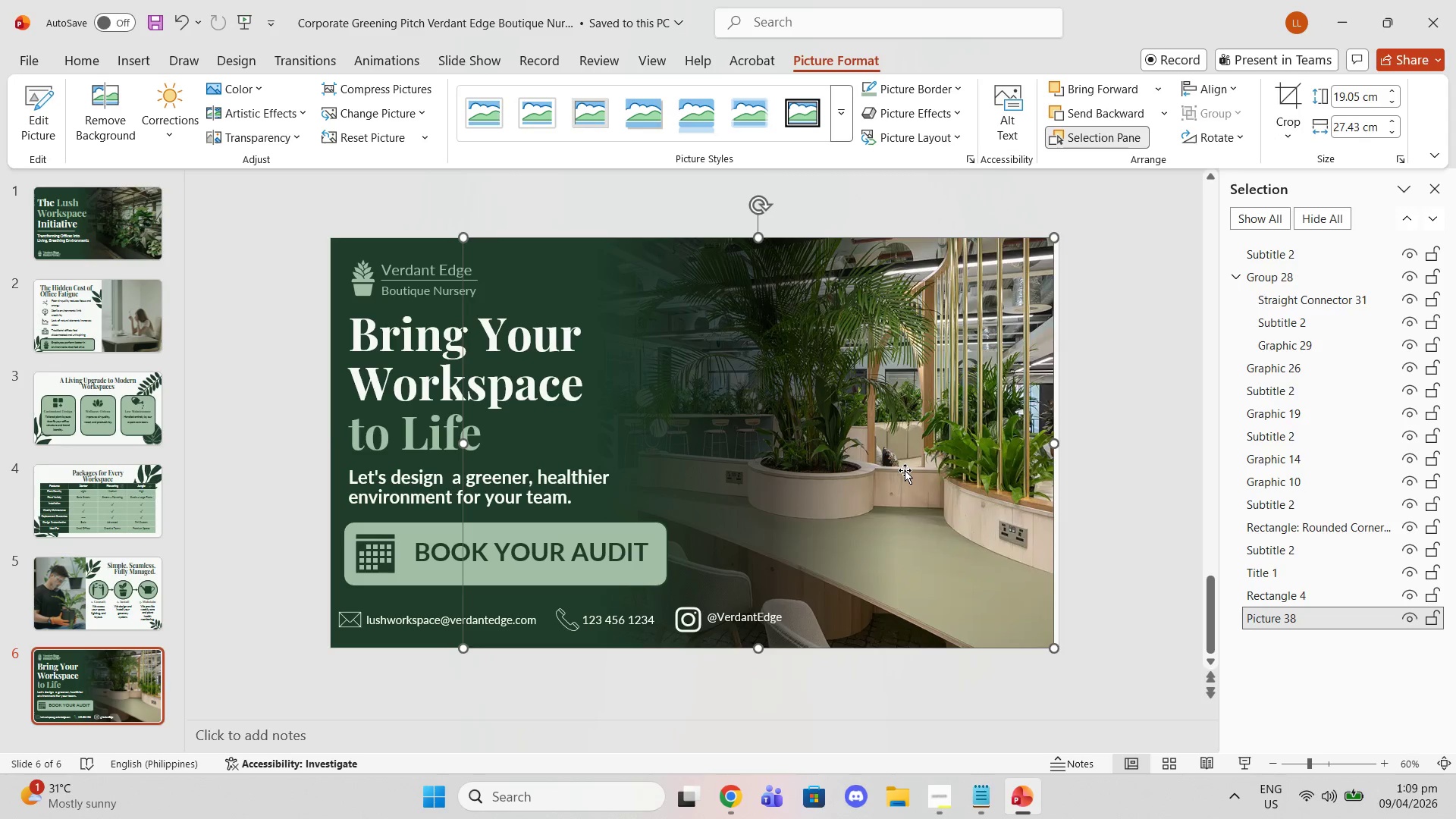 
key(Delete)
 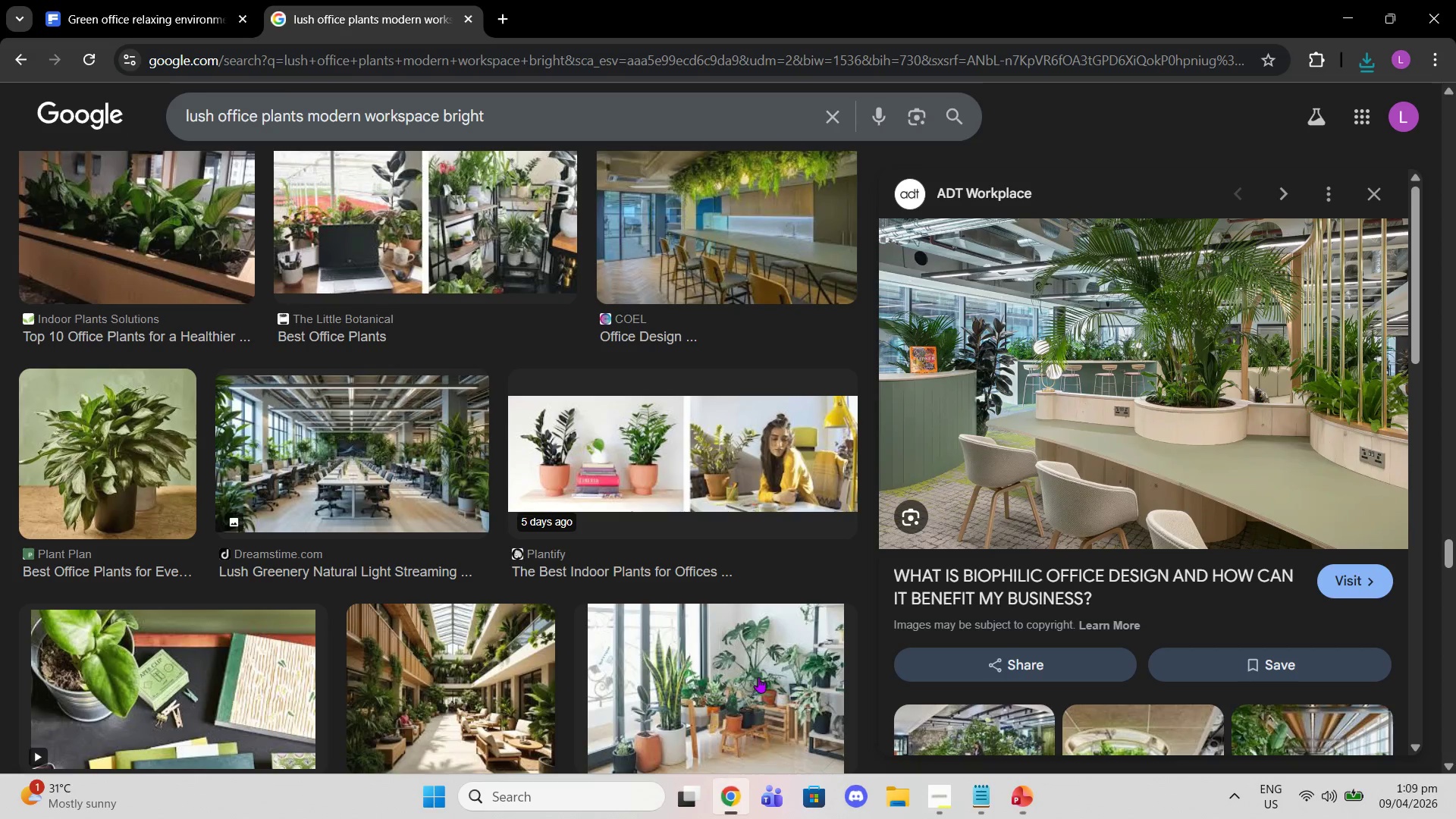 
scroll: coordinate [616, 360], scroll_direction: up, amount: 67.0
 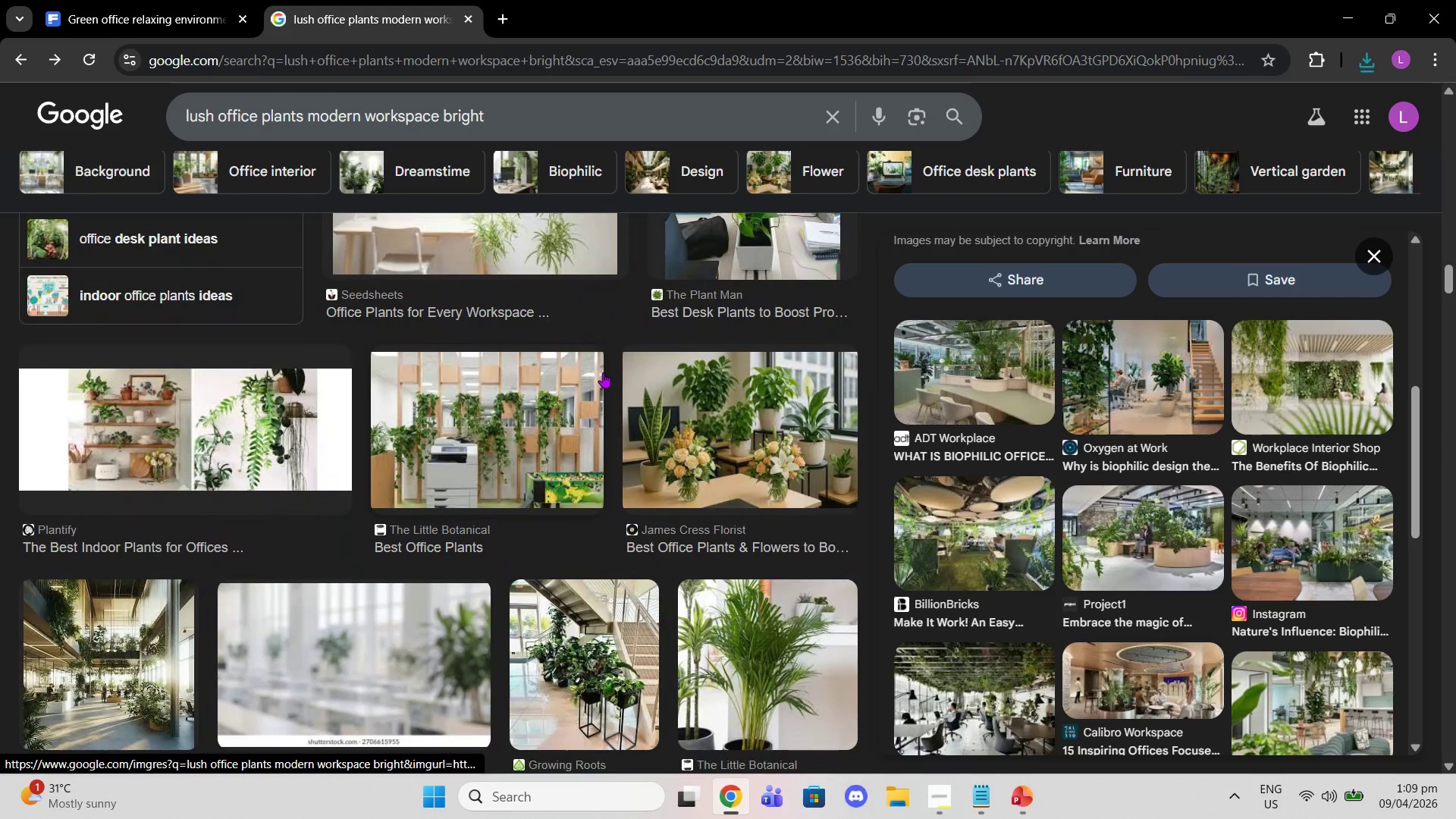 
scroll: coordinate [603, 375], scroll_direction: down, amount: 4.0
 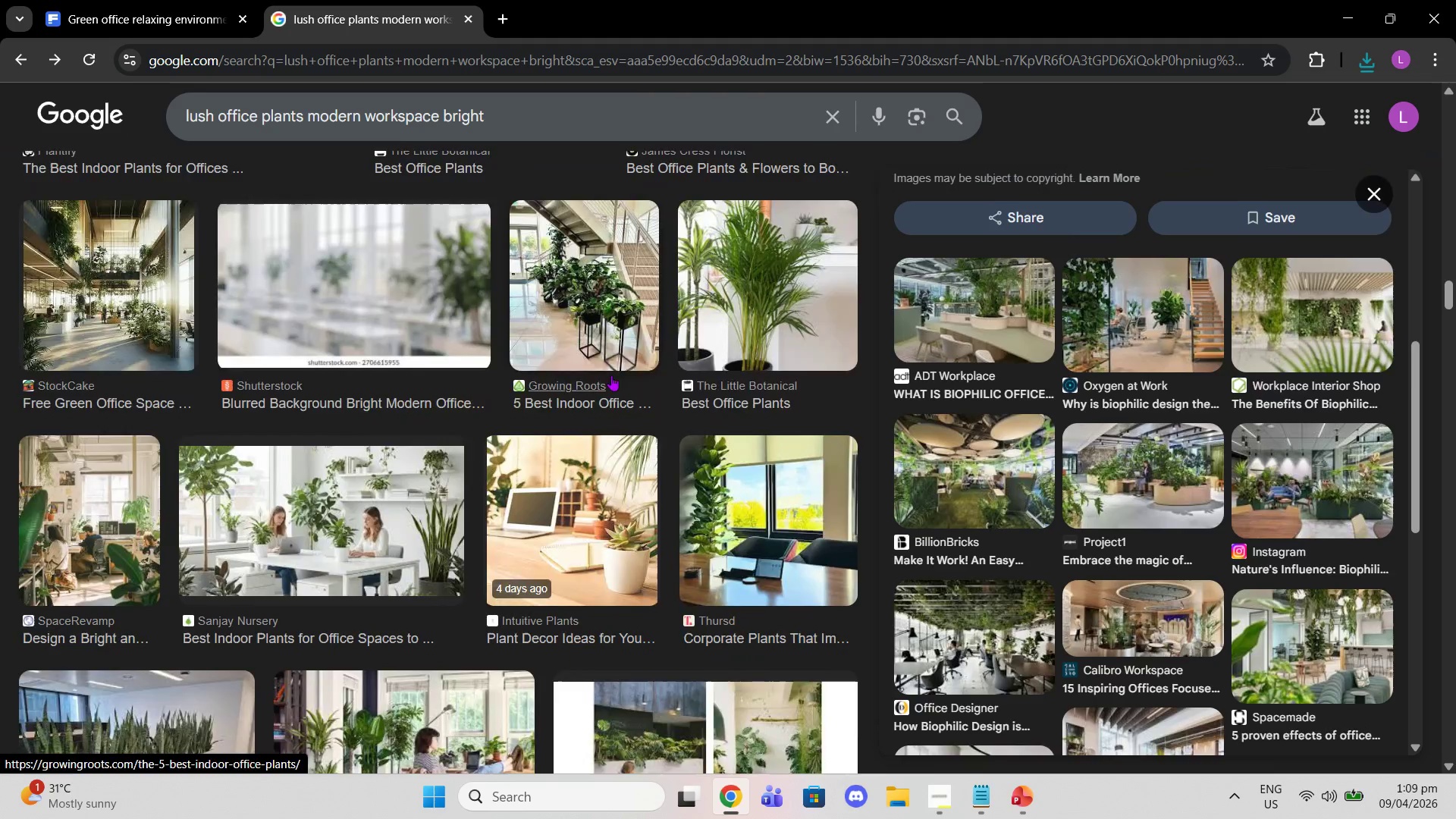 
scroll: coordinate [453, 351], scroll_direction: up, amount: 62.0
 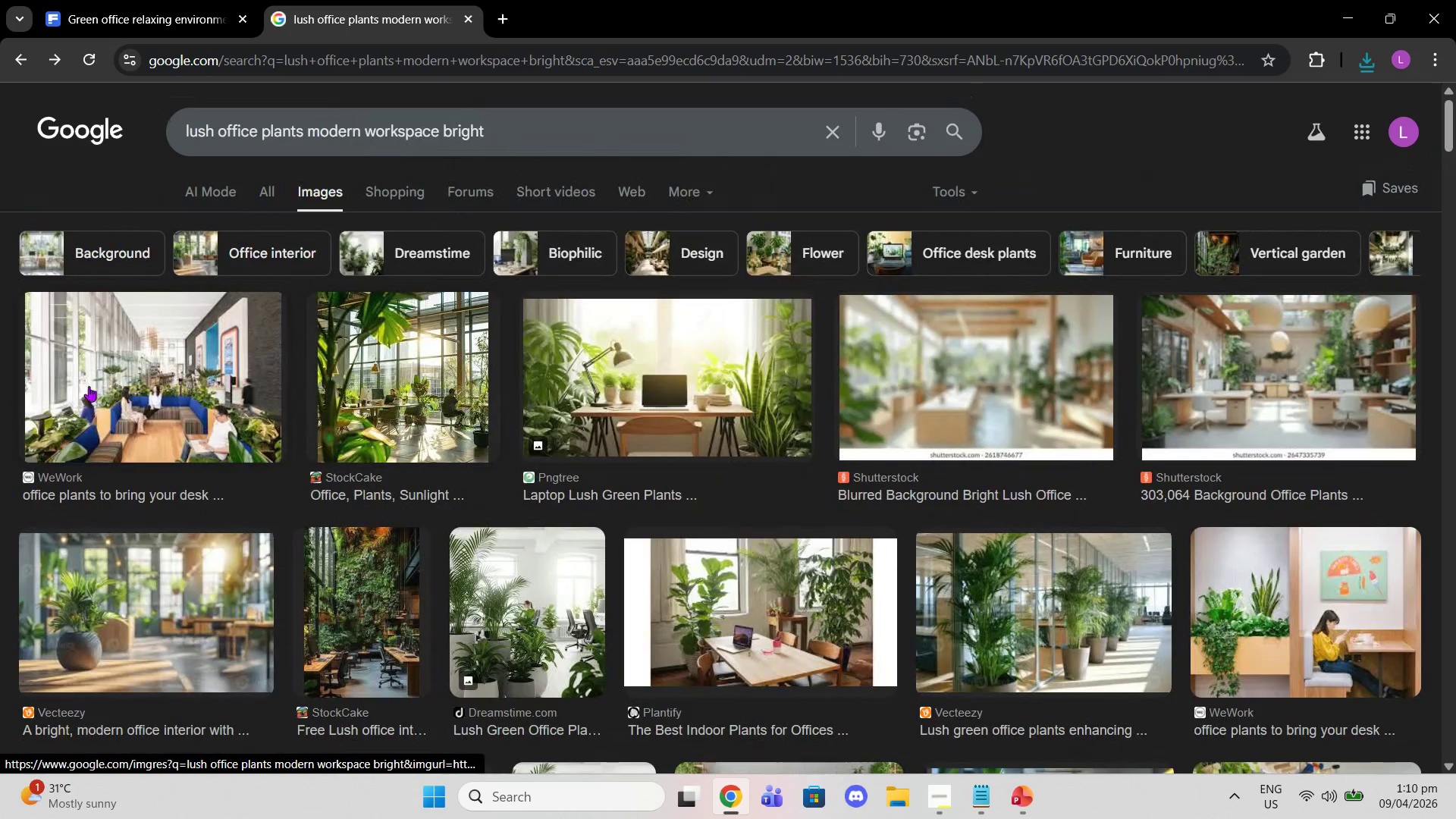 
left_click([115, 366])
 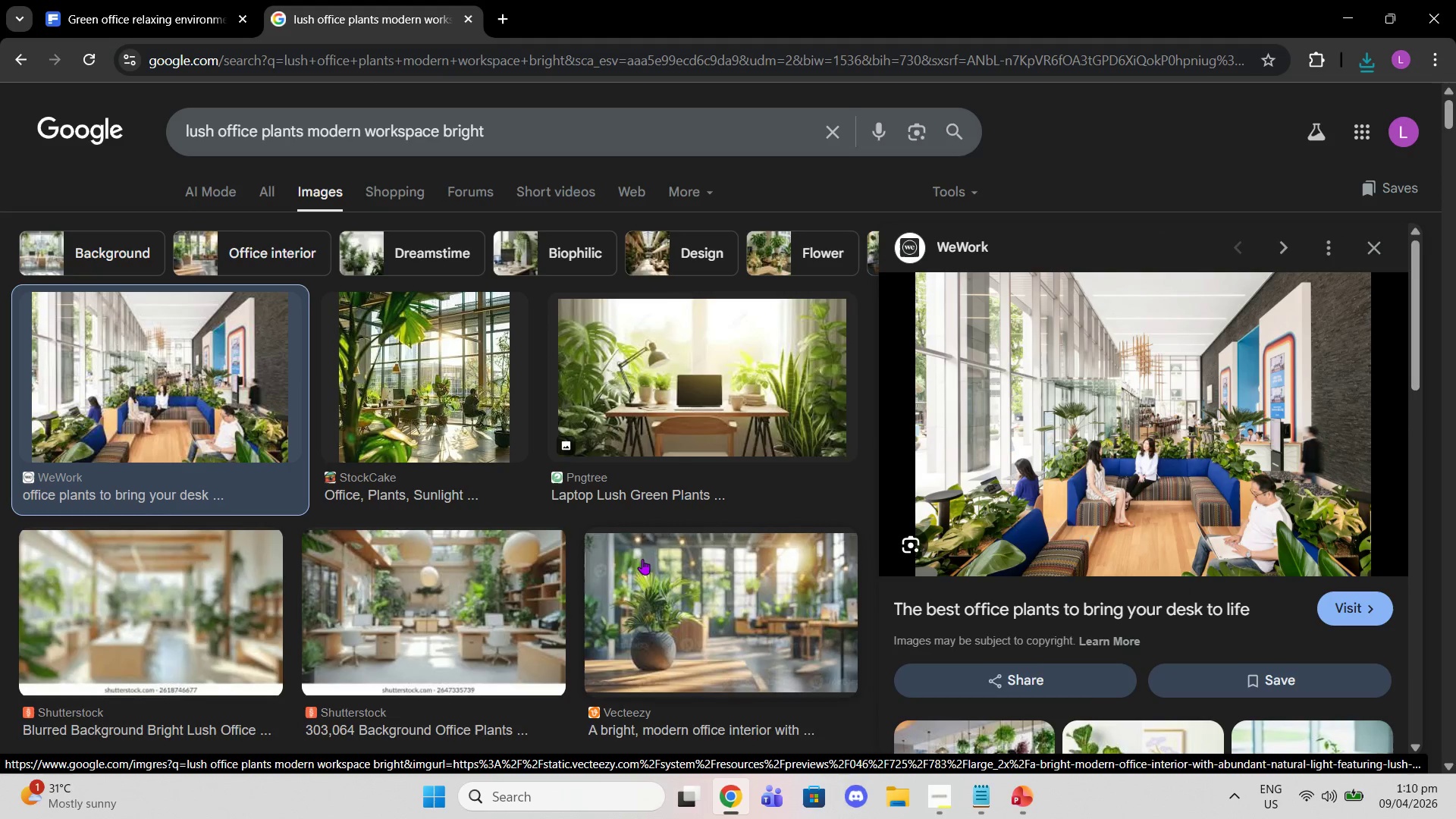 
scroll: coordinate [1031, 476], scroll_direction: down, amount: 3.0
 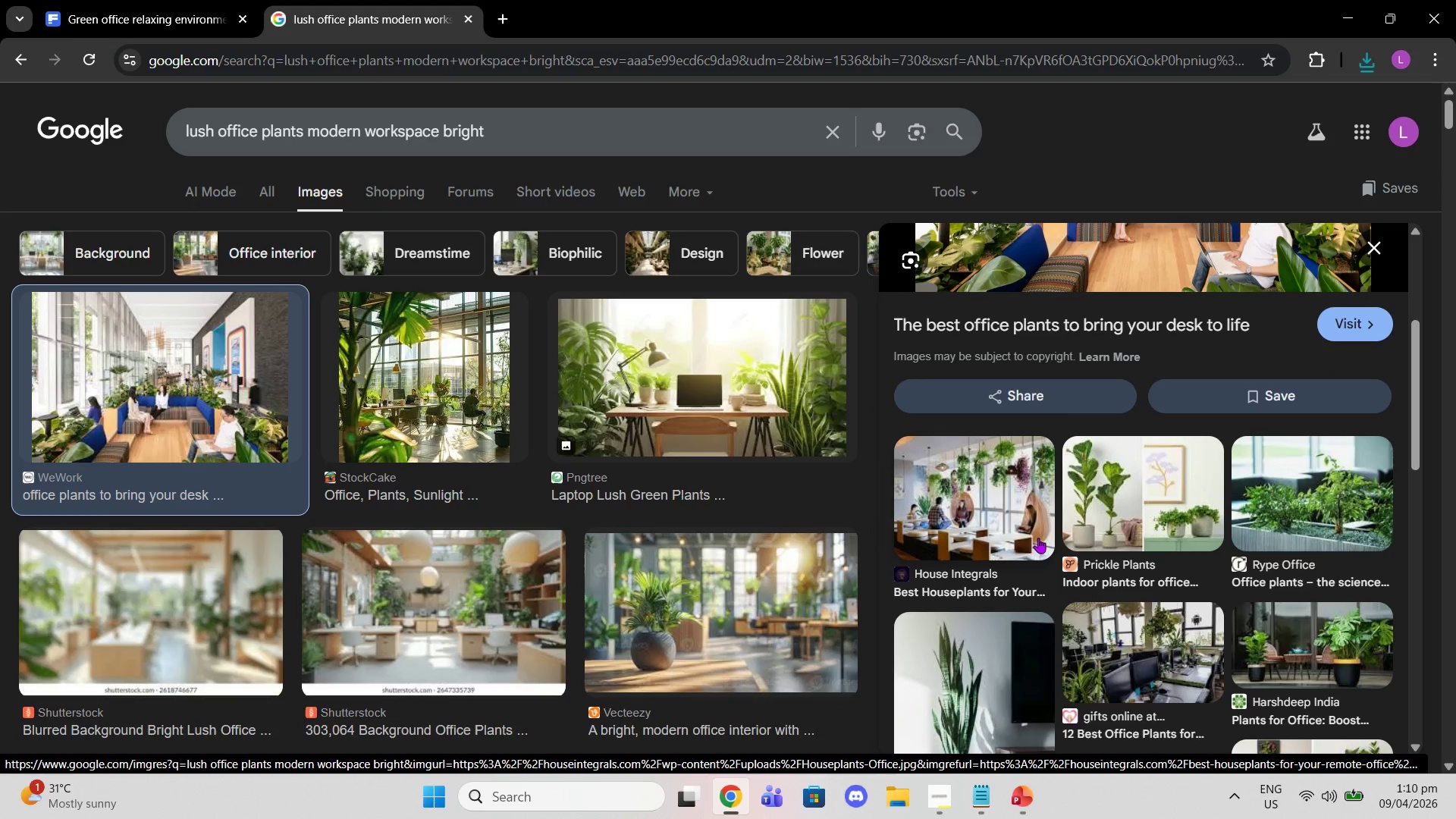 
left_click([1009, 513])
 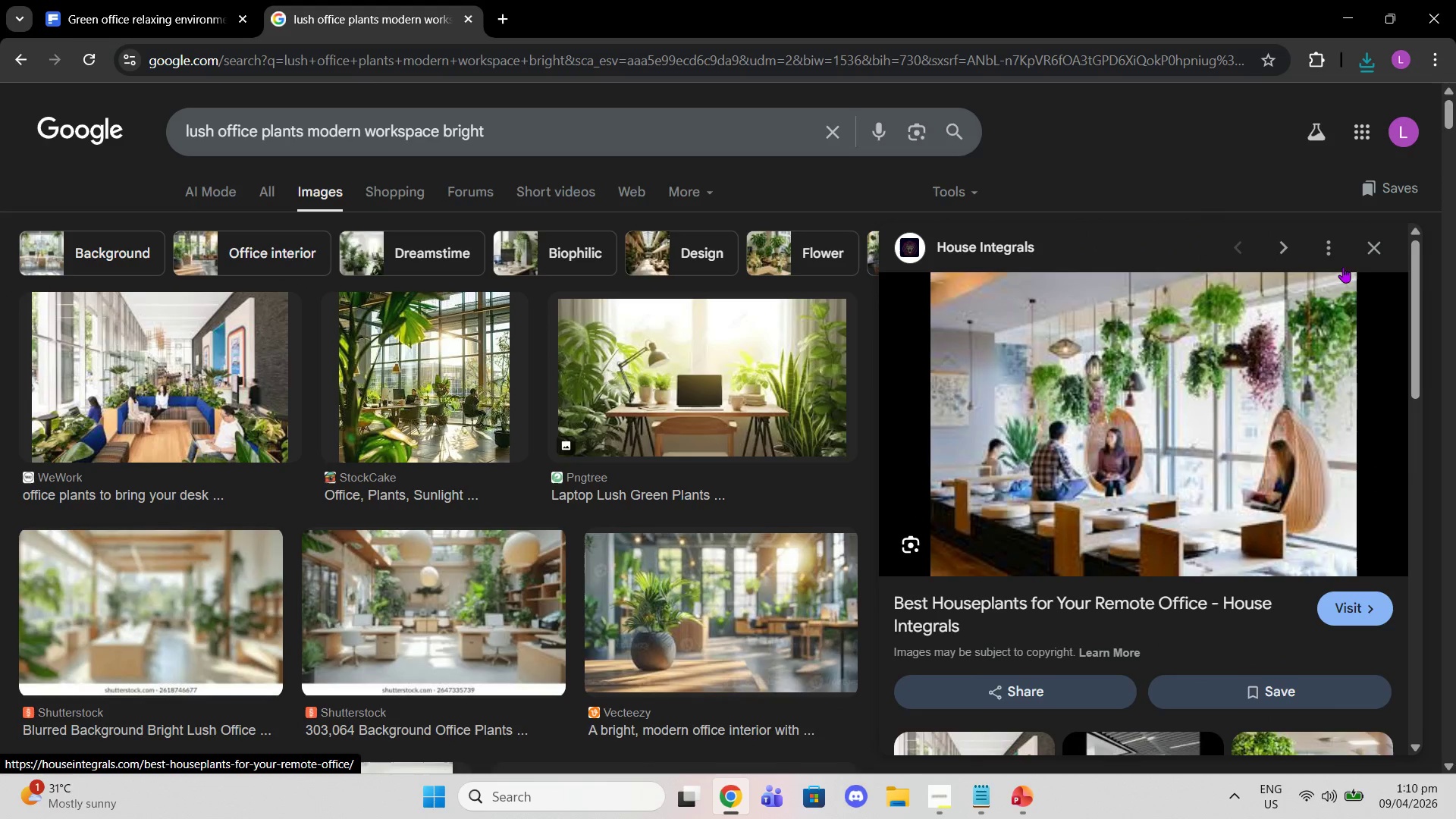 
left_click([1379, 243])
 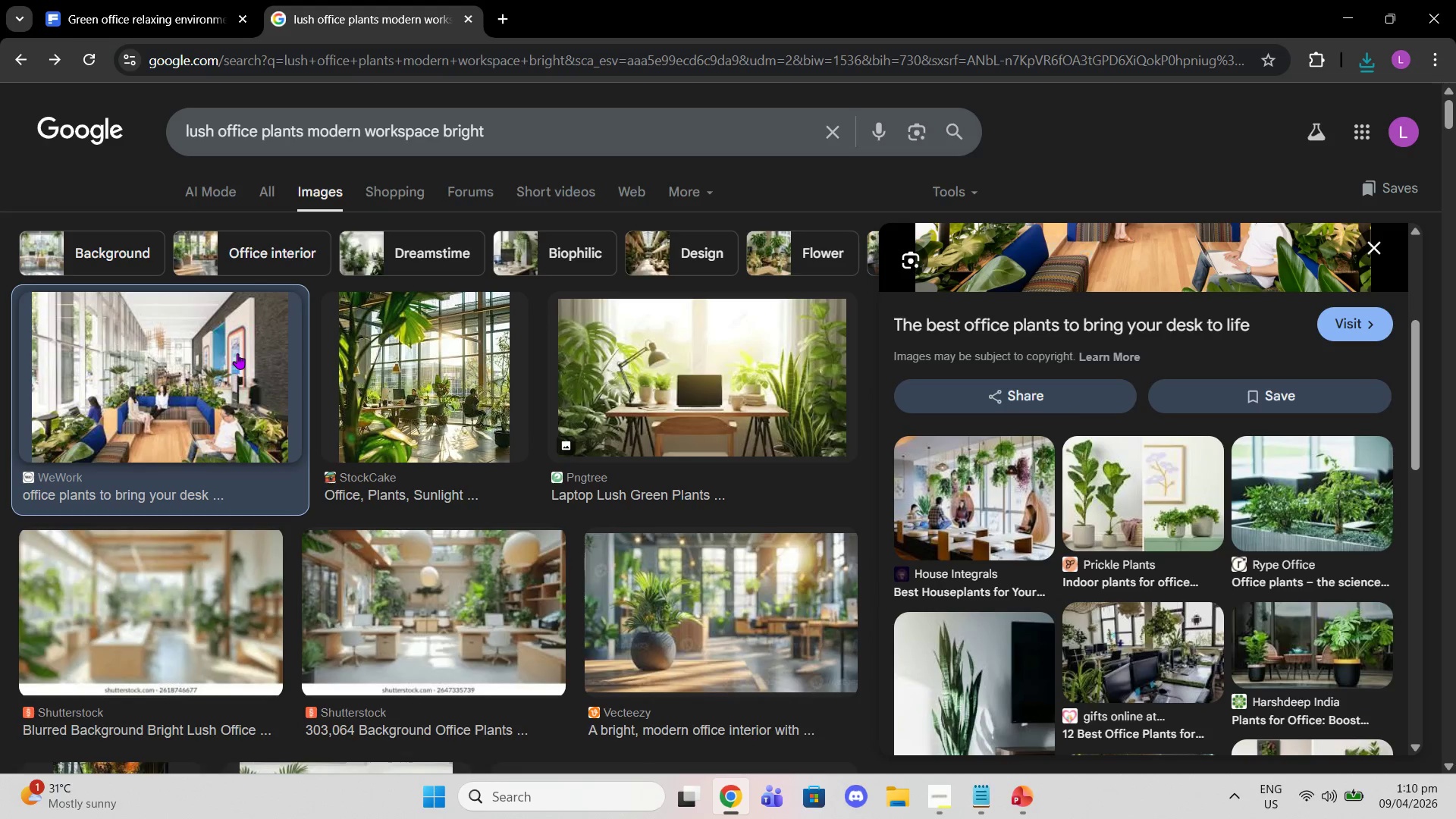 
left_click([237, 353])
 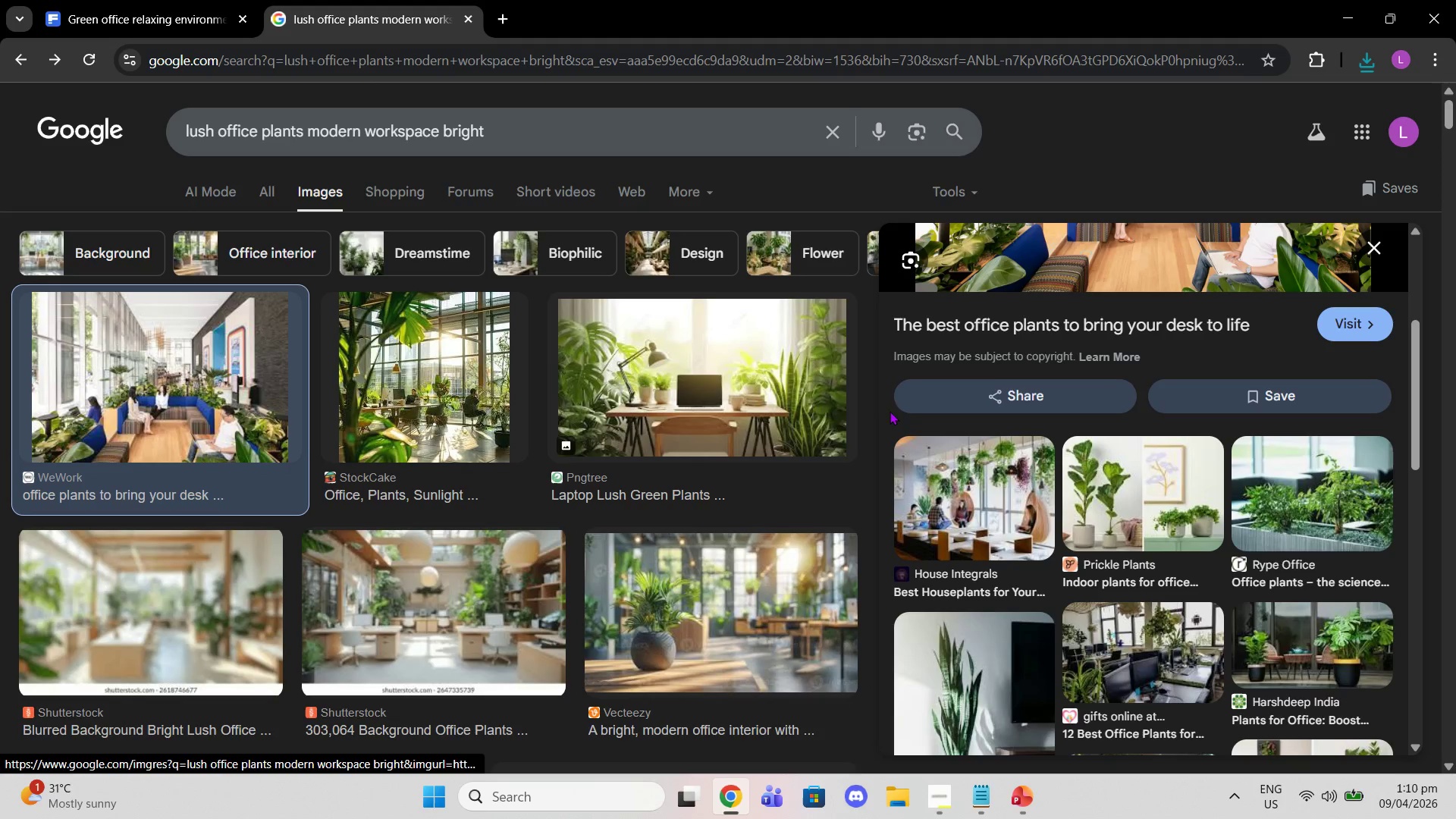 
left_click([918, 340])
 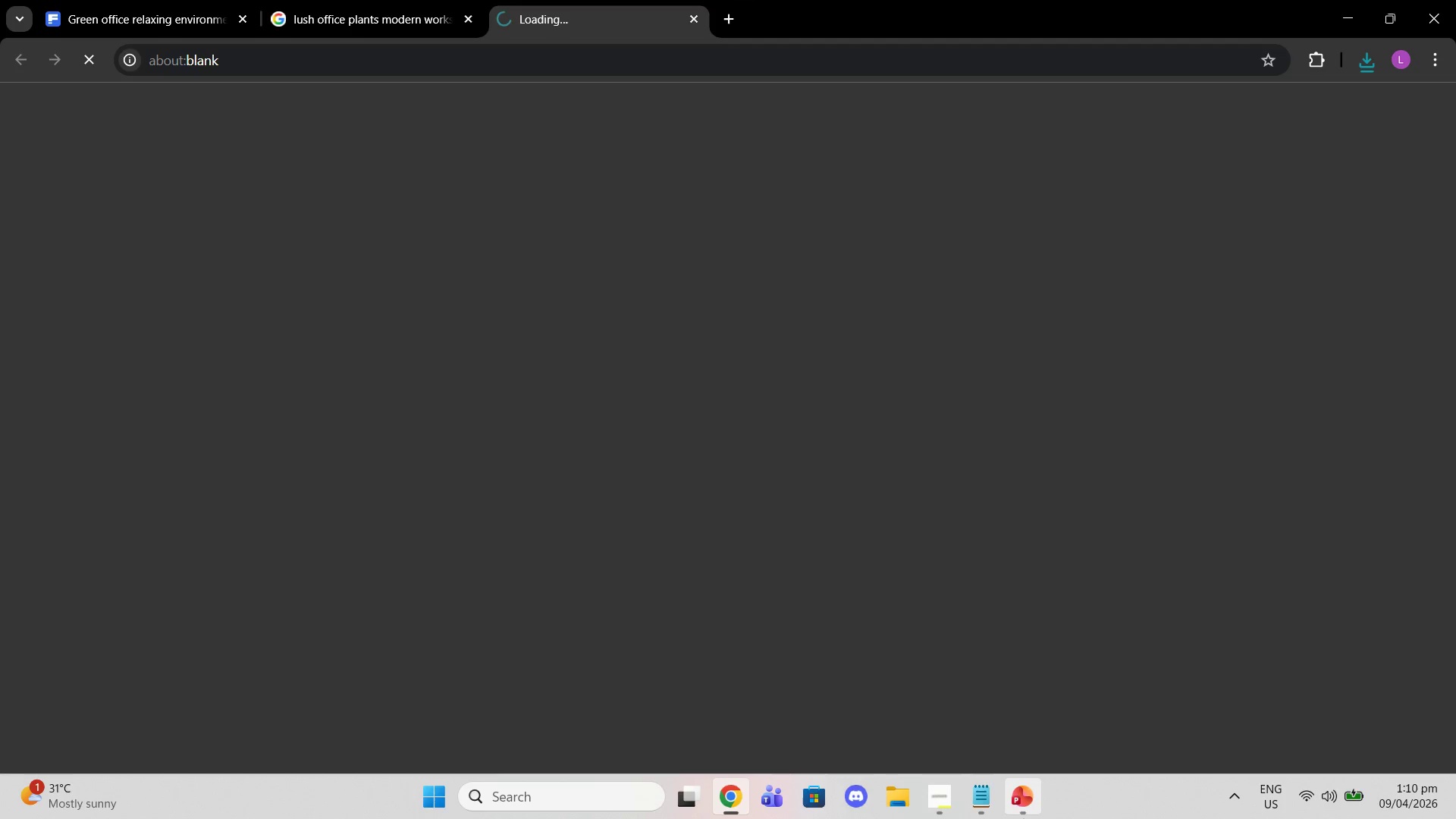 
left_click([1021, 802])
 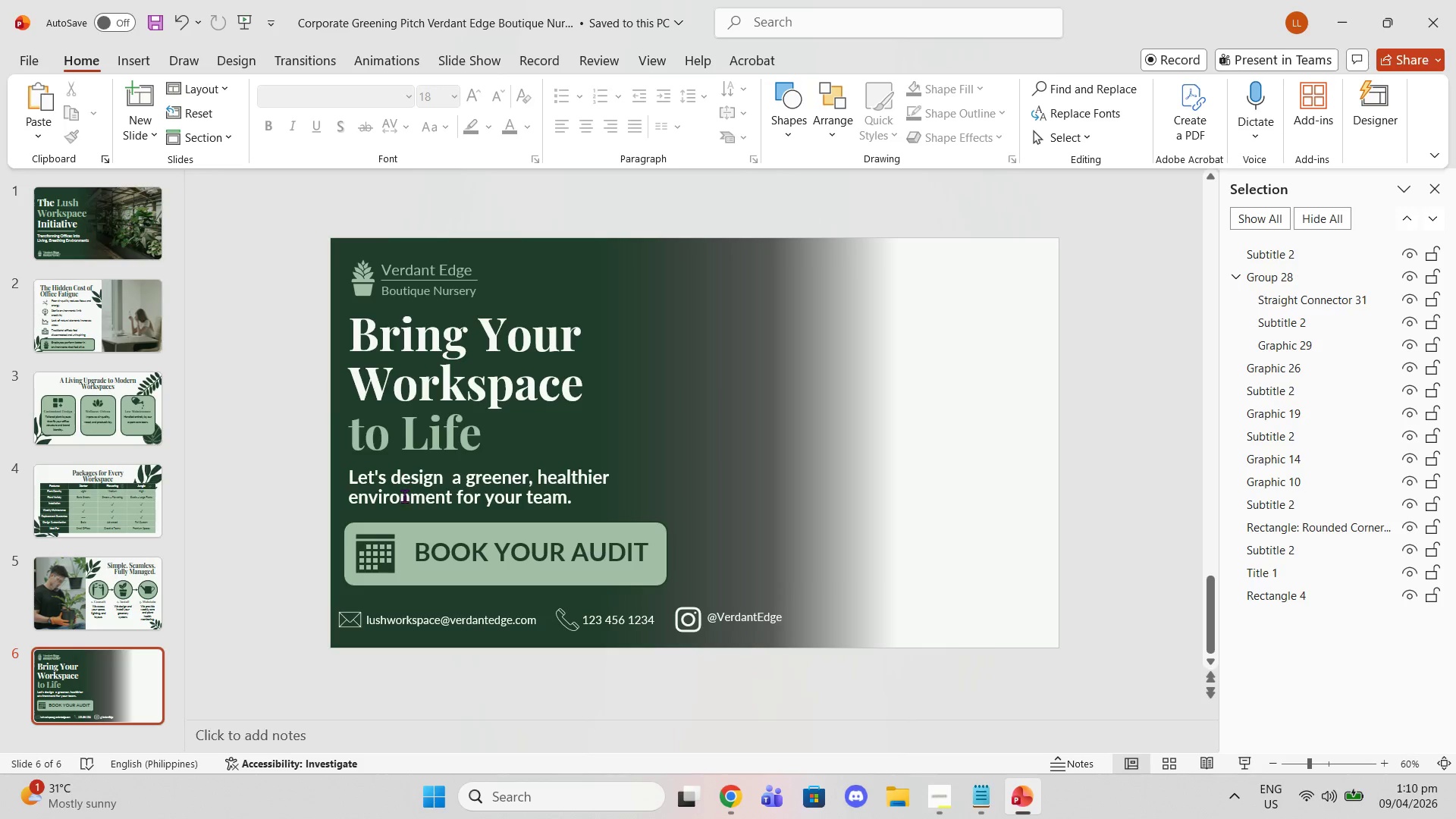 
scroll: coordinate [223, 551], scroll_direction: up, amount: 6.0
 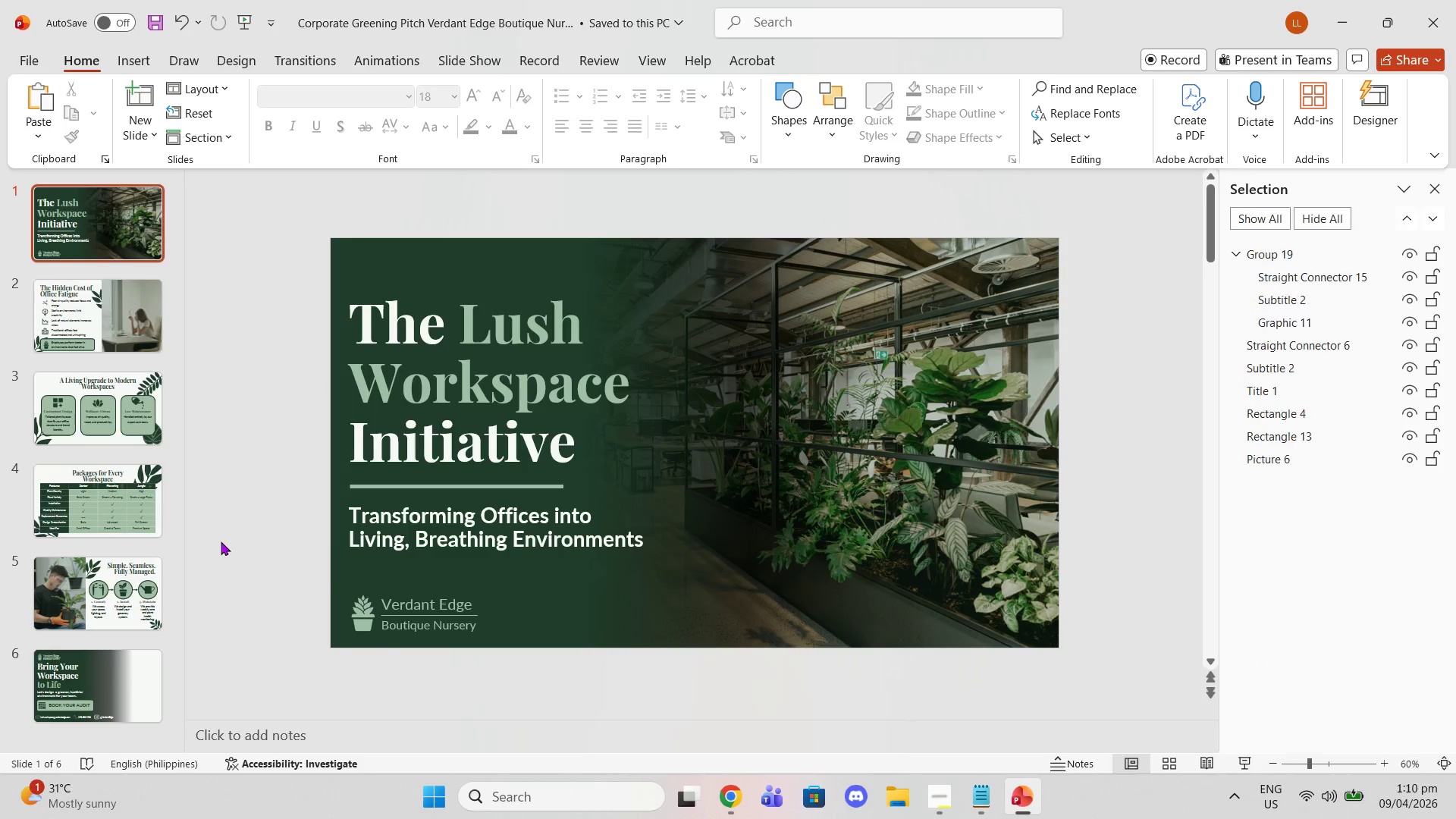 
scroll: coordinate [206, 456], scroll_direction: down, amount: 2.0
 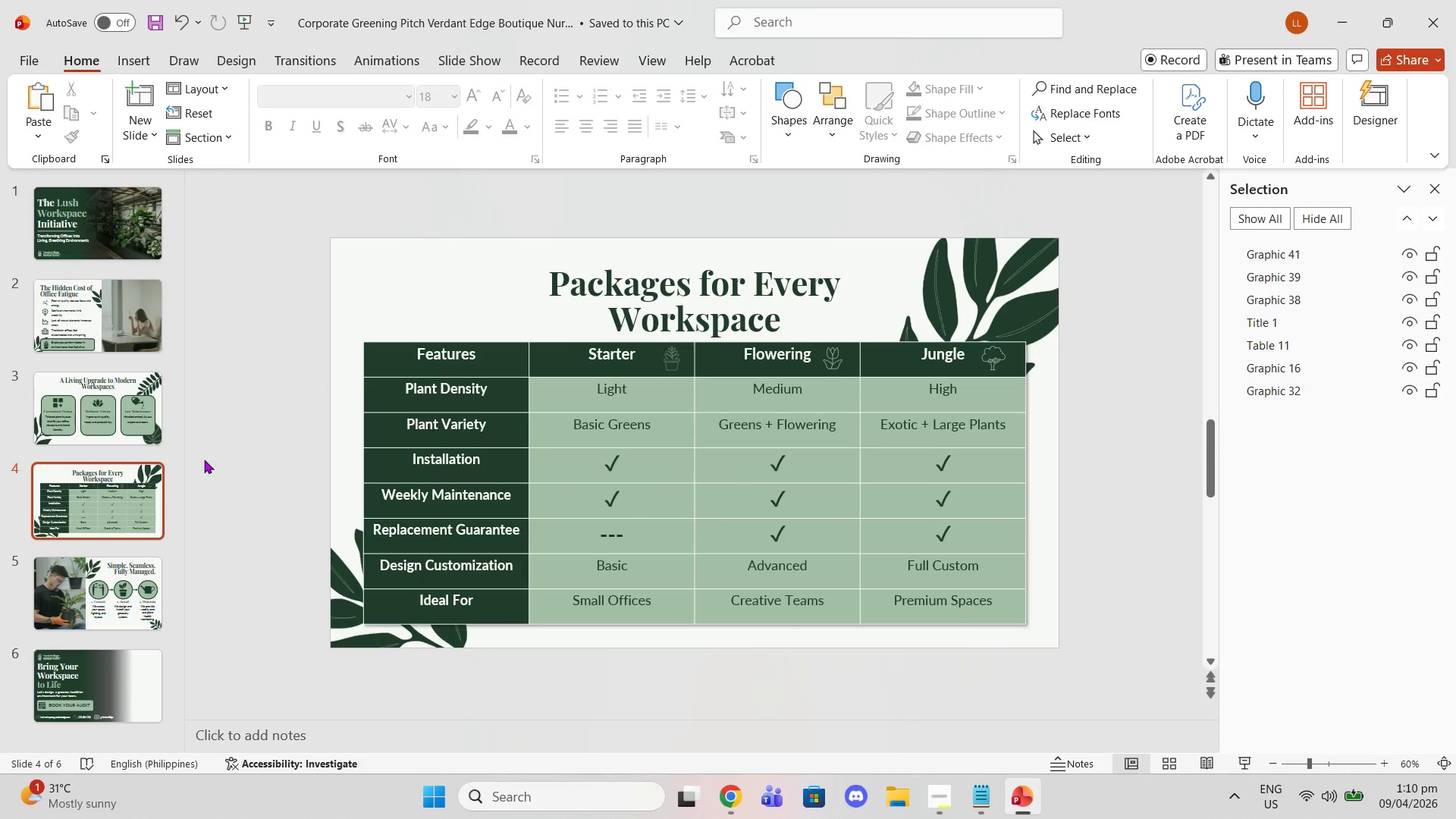 
scroll: coordinate [203, 460], scroll_direction: up, amount: 4.0
 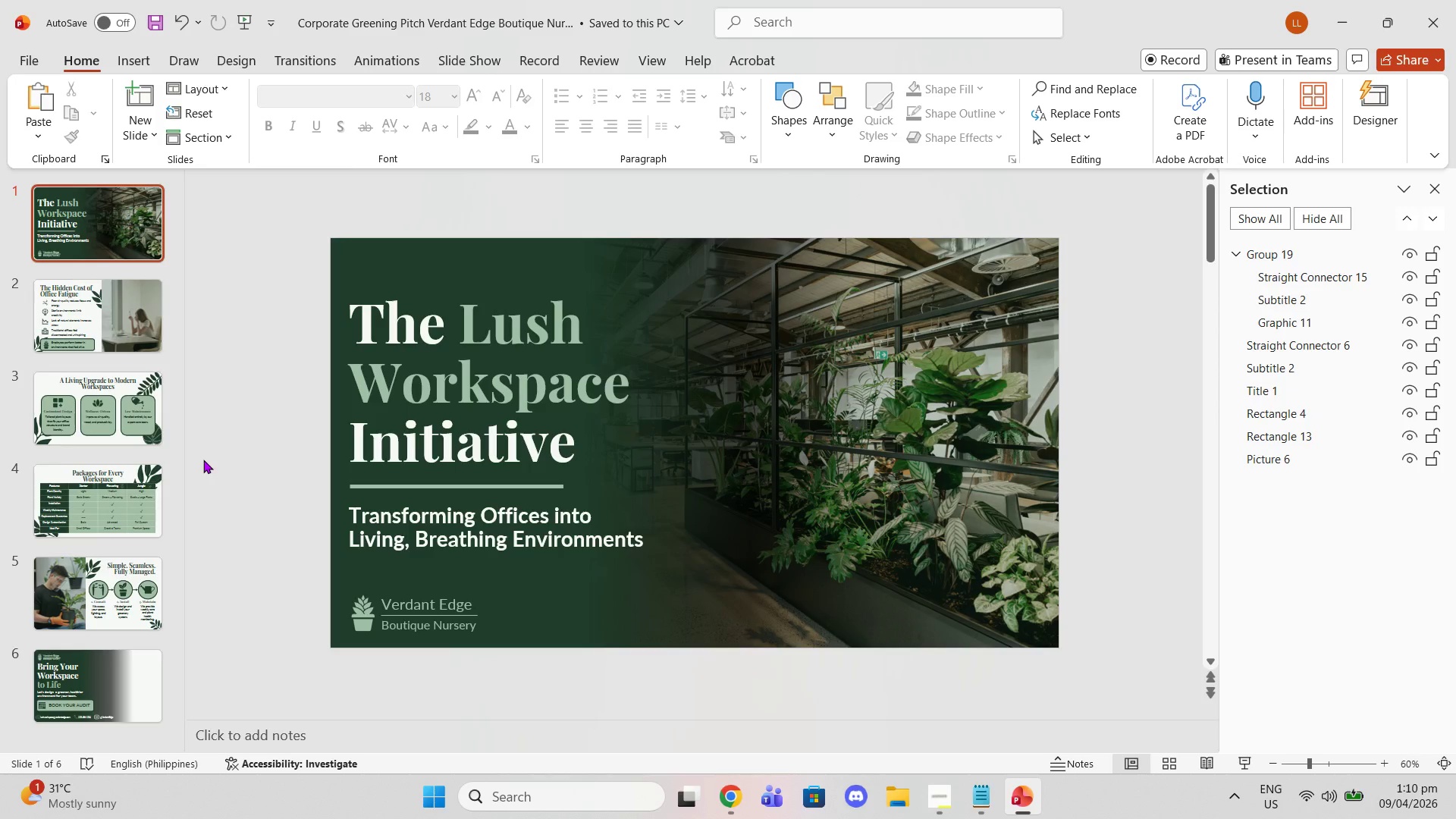 
scroll: coordinate [203, 460], scroll_direction: down, amount: 4.0
 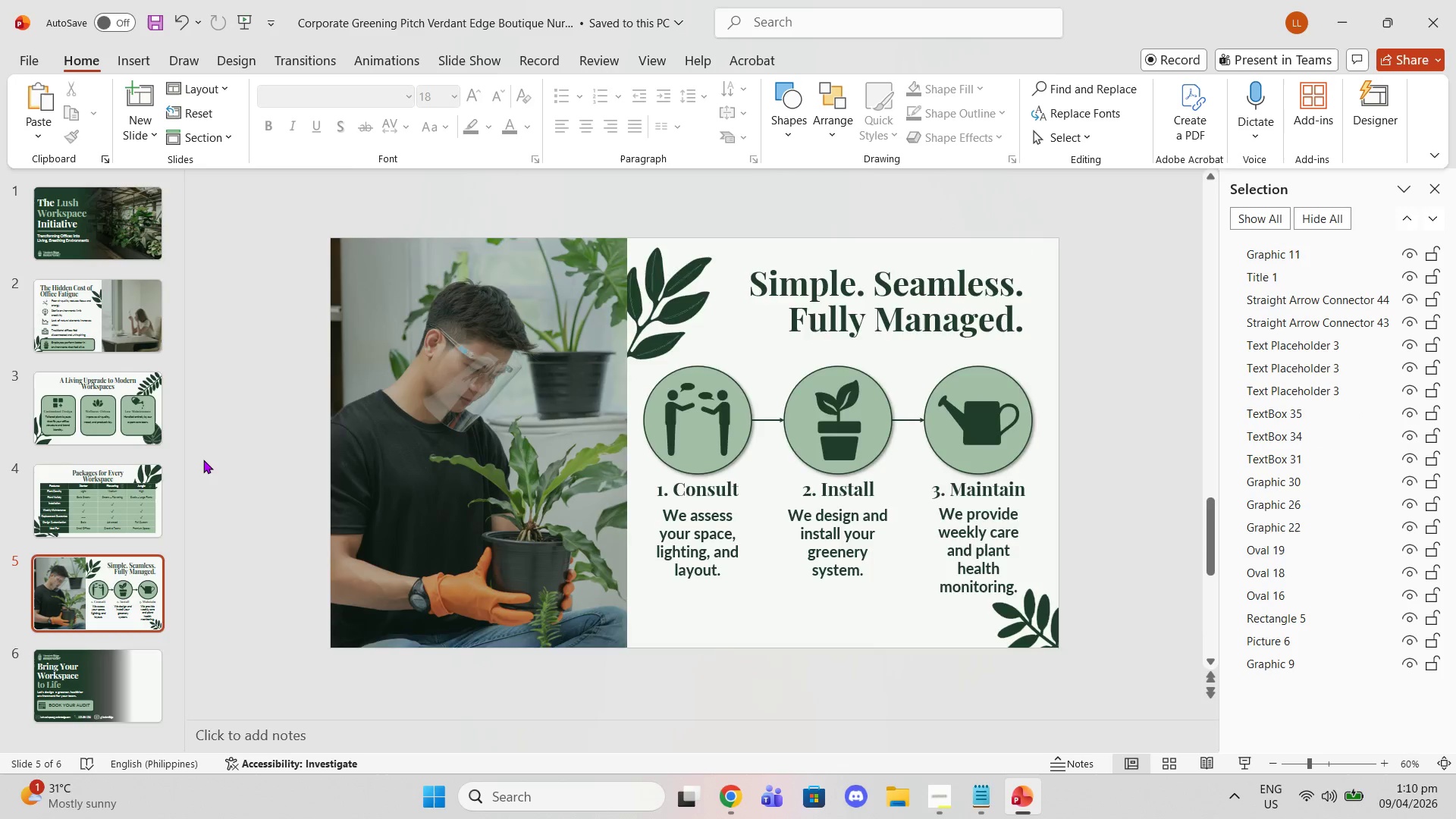 
scroll: coordinate [203, 460], scroll_direction: up, amount: 3.0
 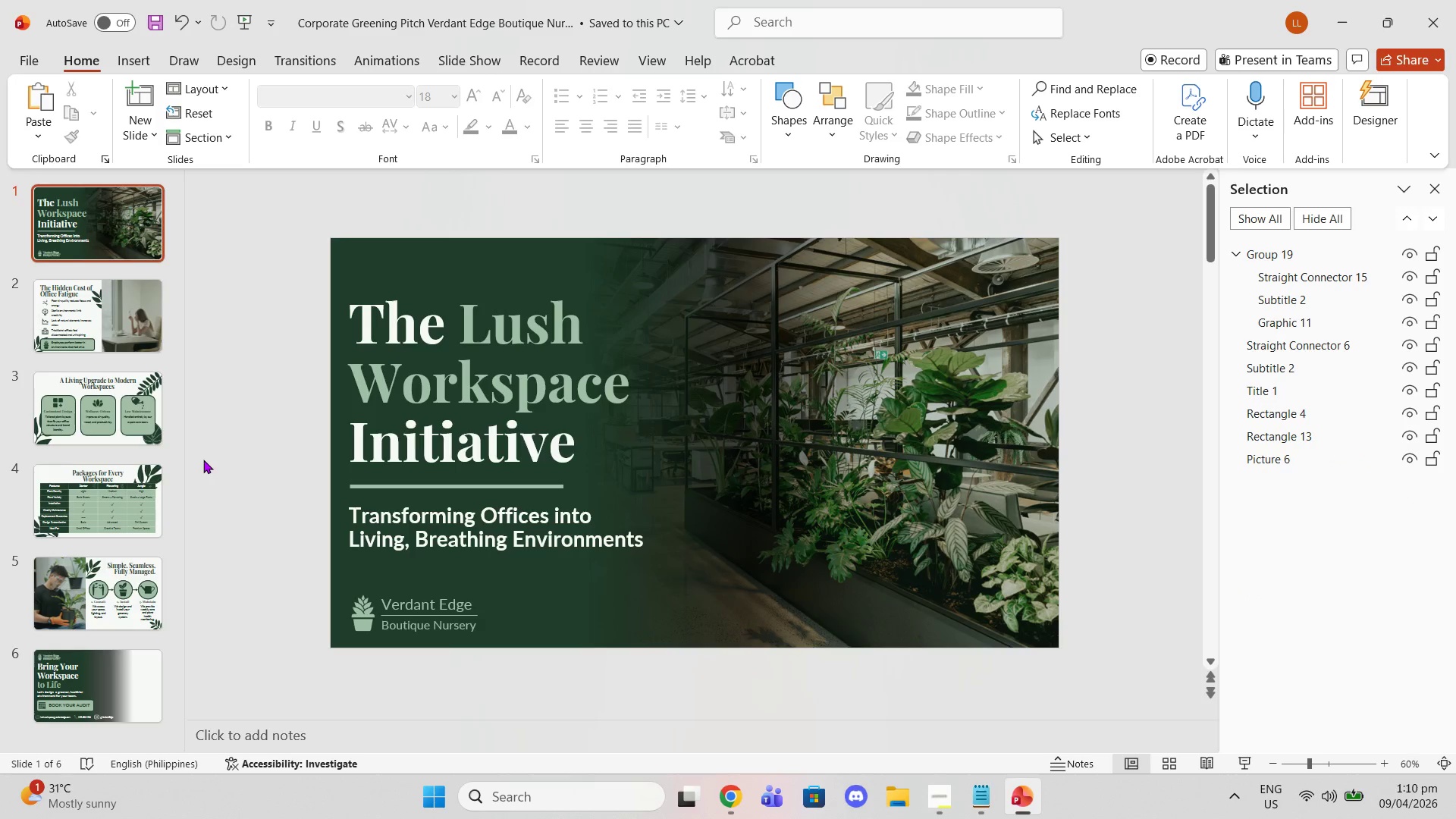 
scroll: coordinate [203, 460], scroll_direction: none, amount: 0.0
 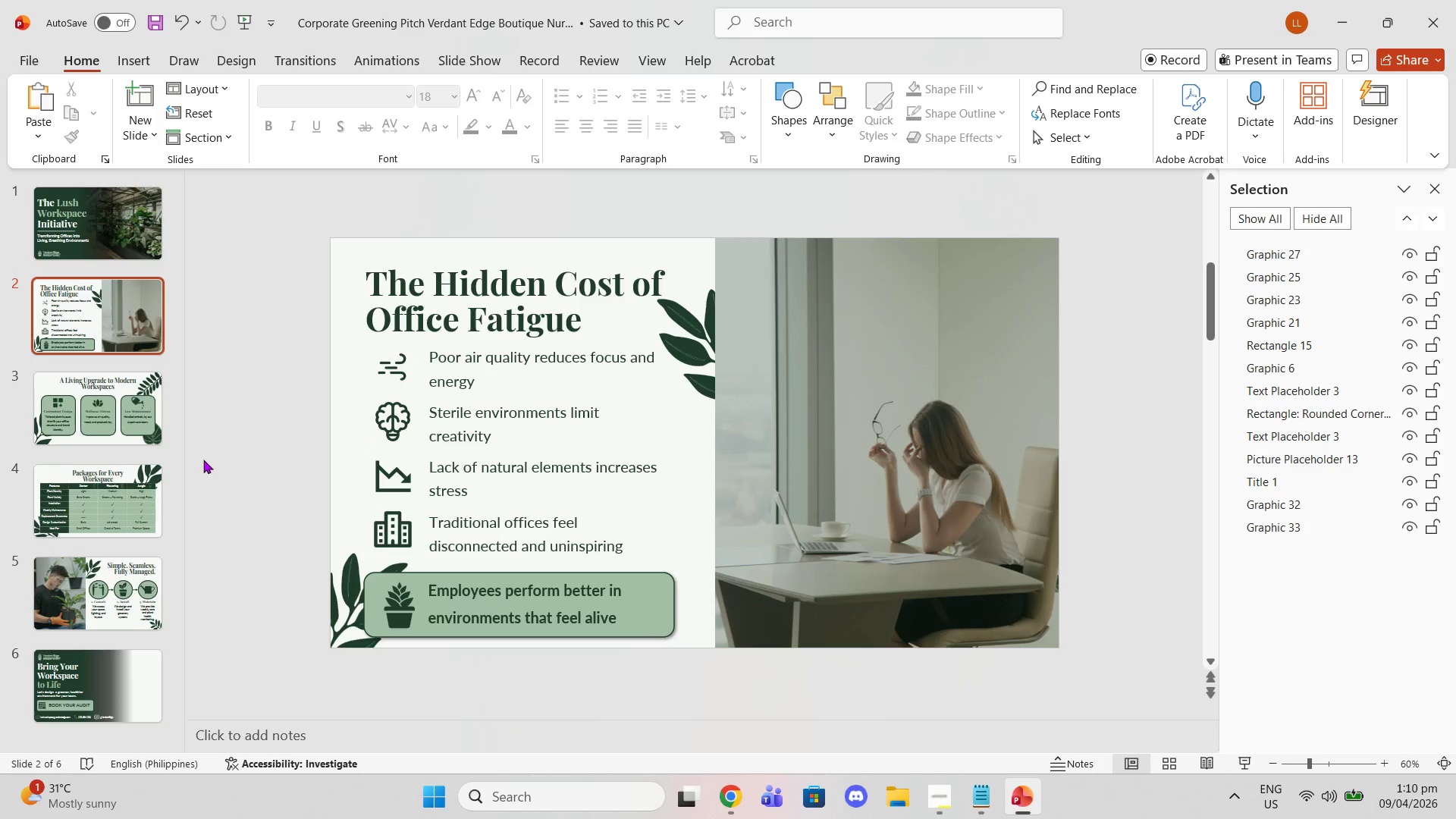 
scroll: coordinate [203, 460], scroll_direction: down, amount: 9.0
 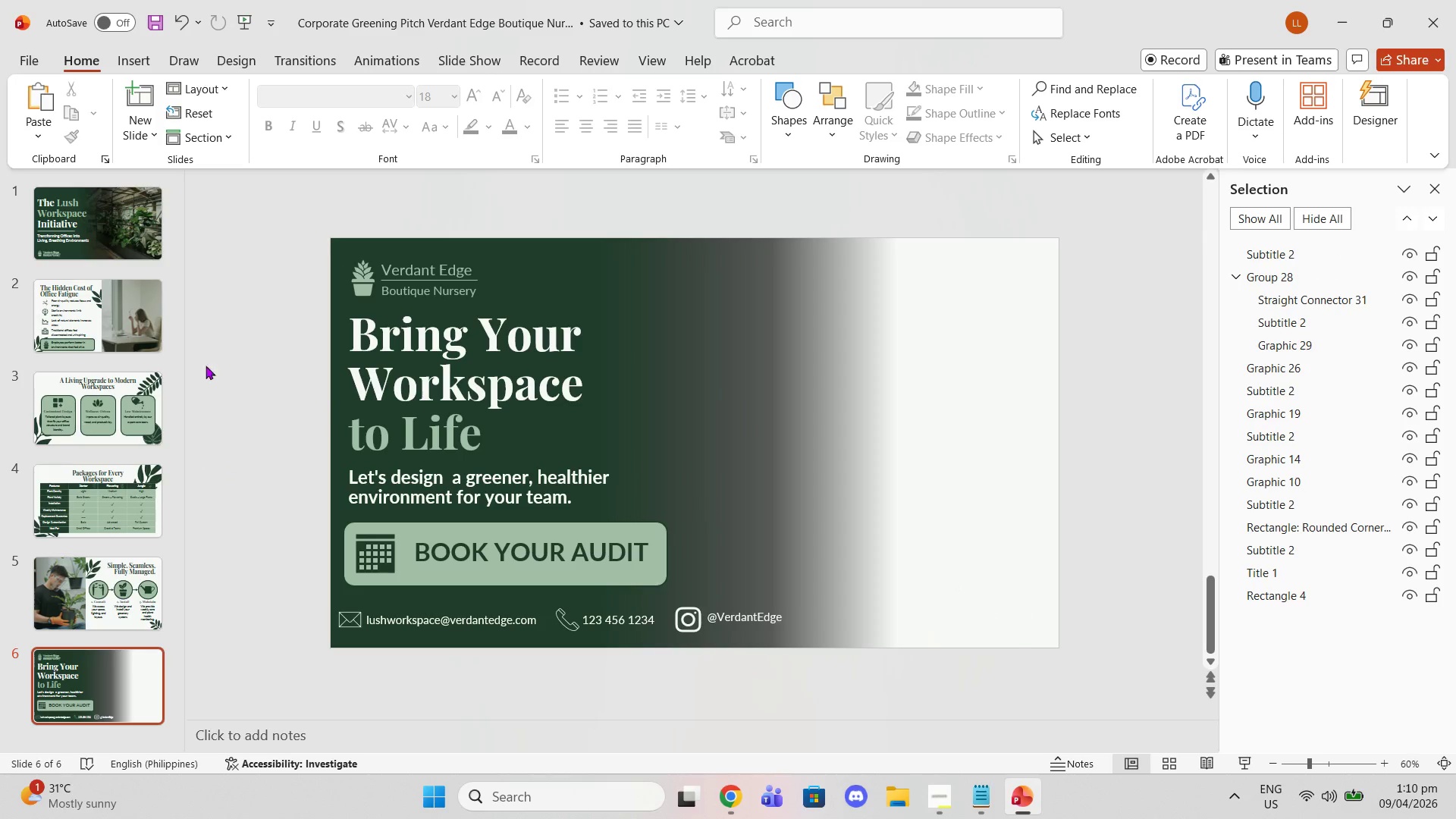 
left_click([126, 272])
 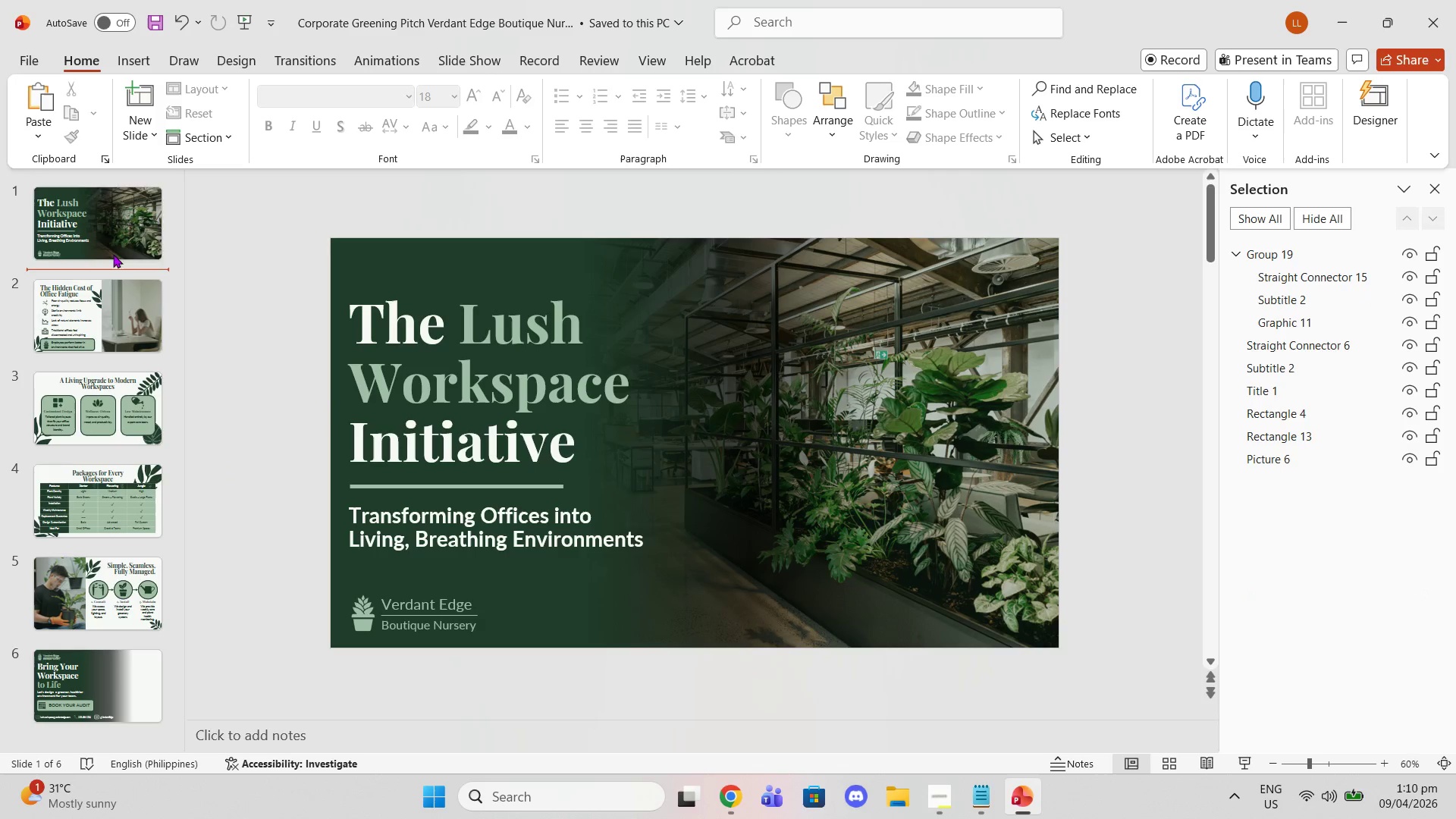 
left_click([108, 249])
 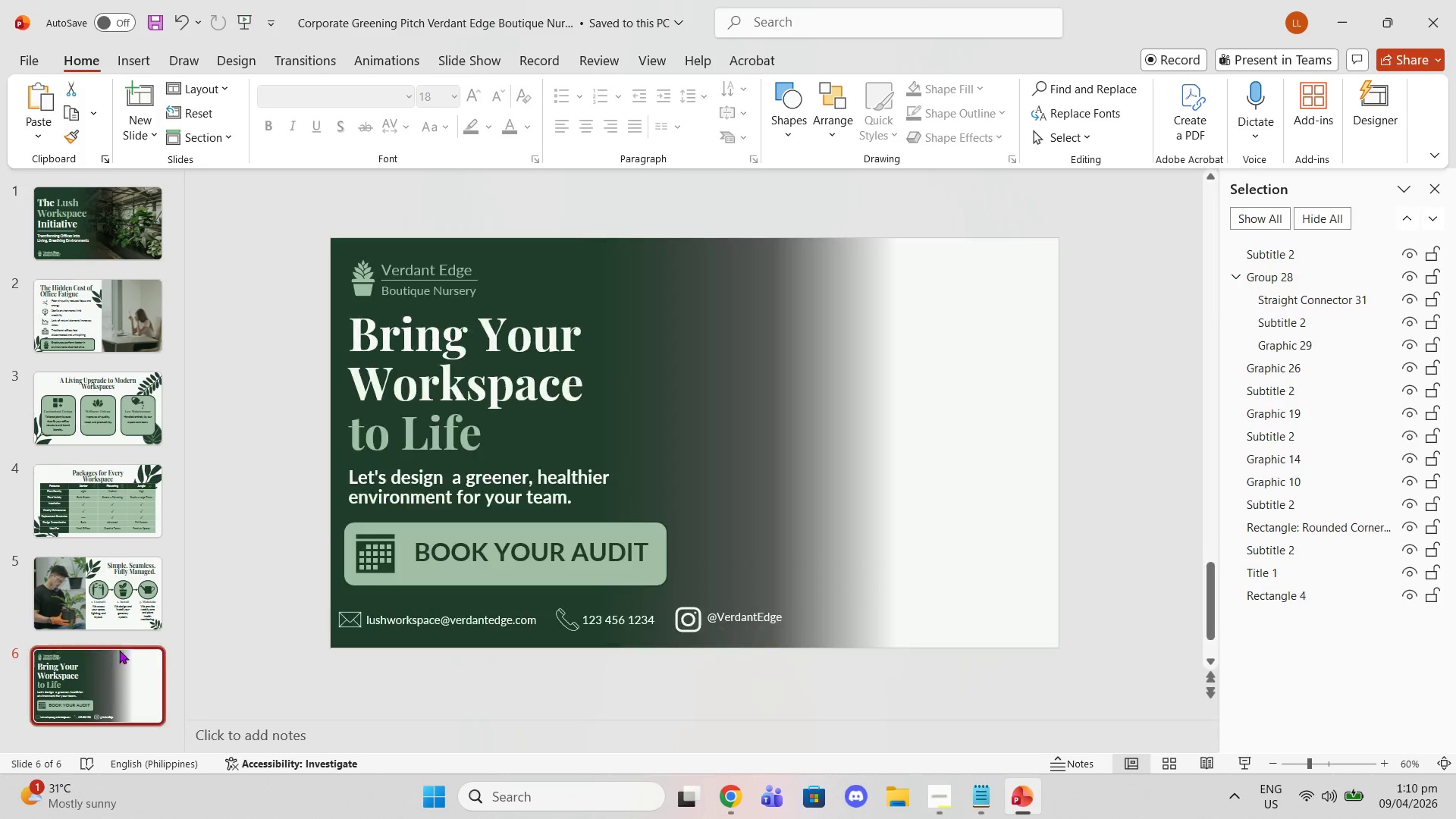 
left_click([758, 423])
 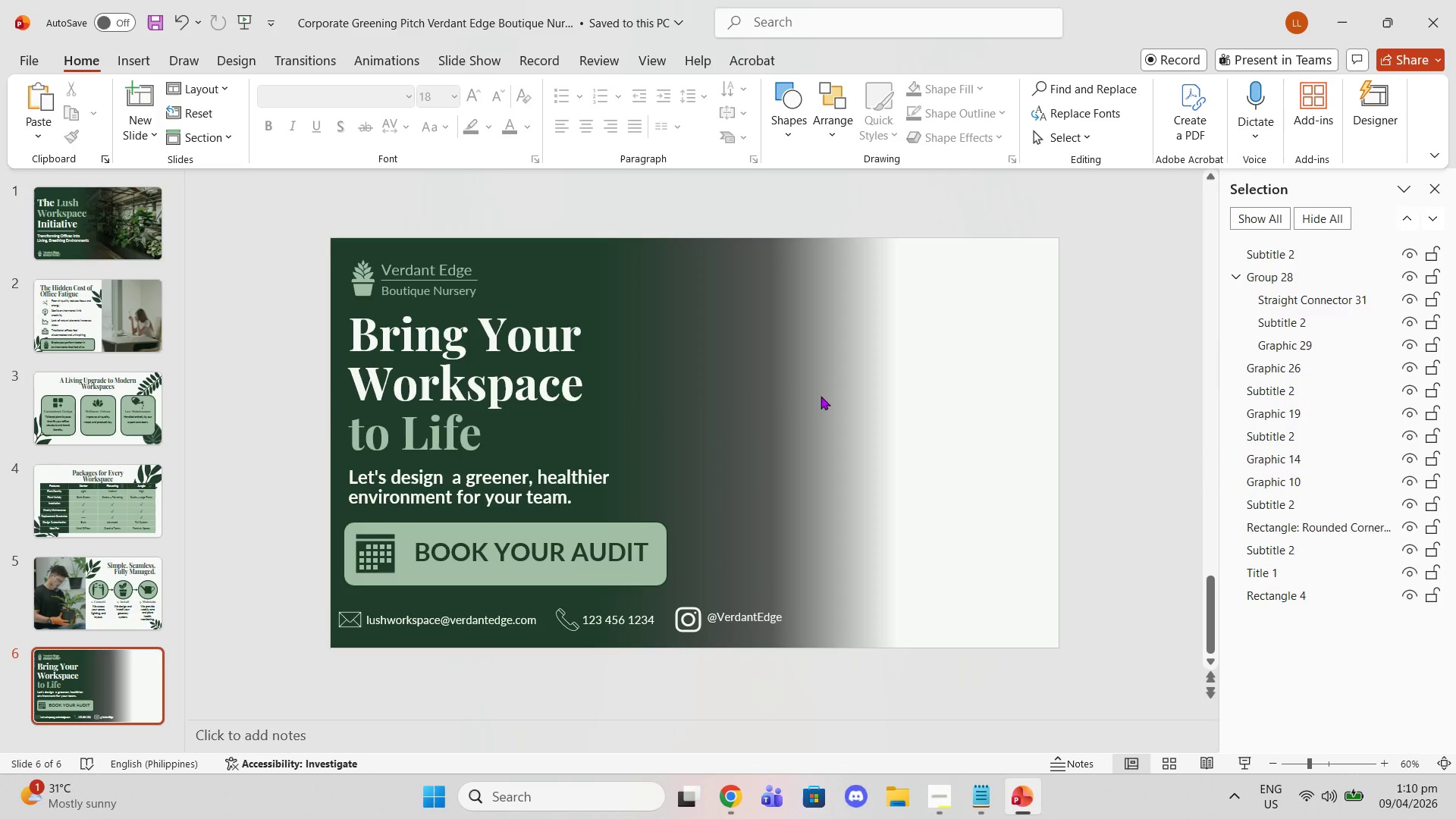 
left_click([825, 397])
 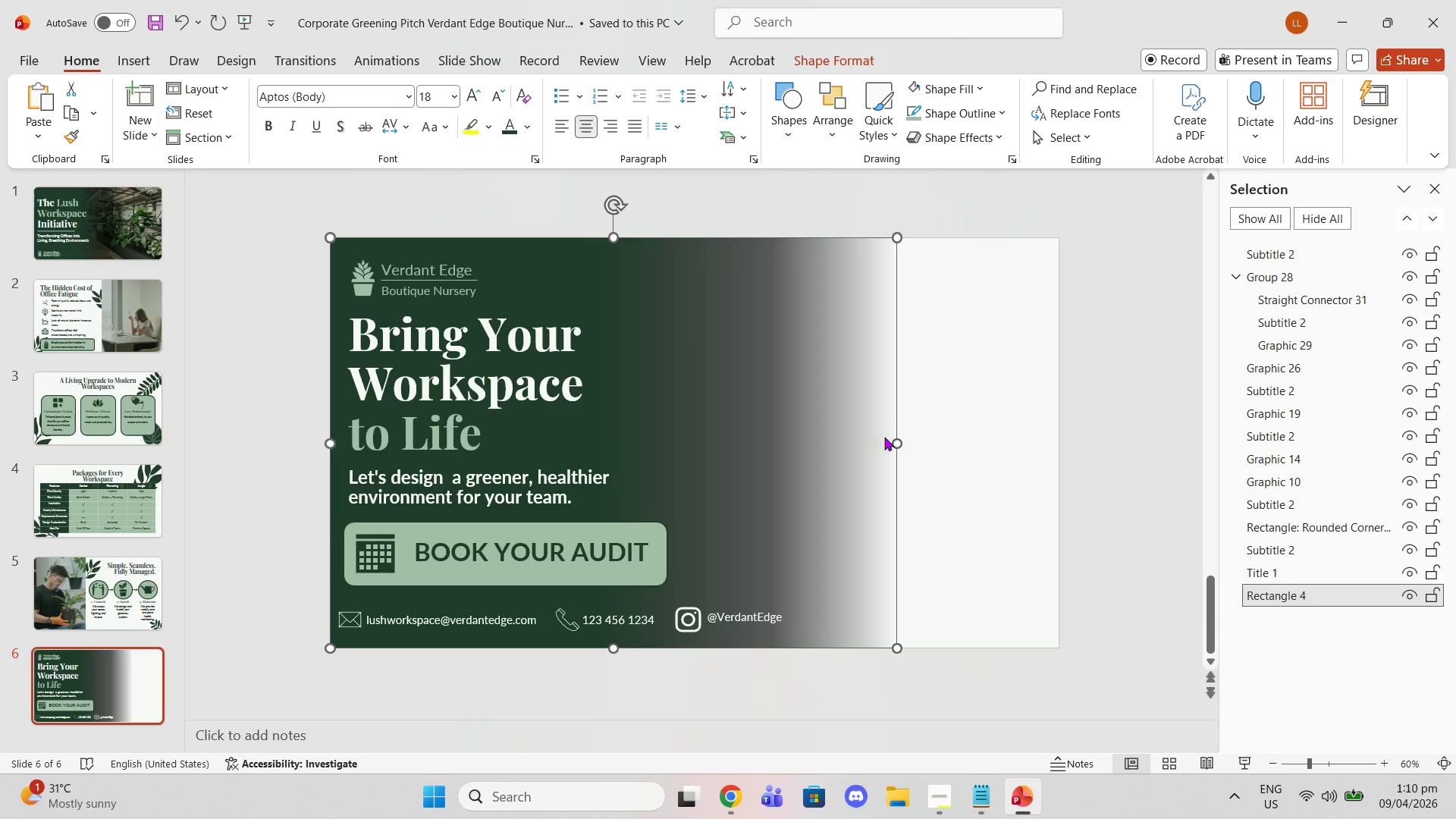 
left_click_drag(start_coordinate=[896, 440], to_coordinate=[880, 436])
 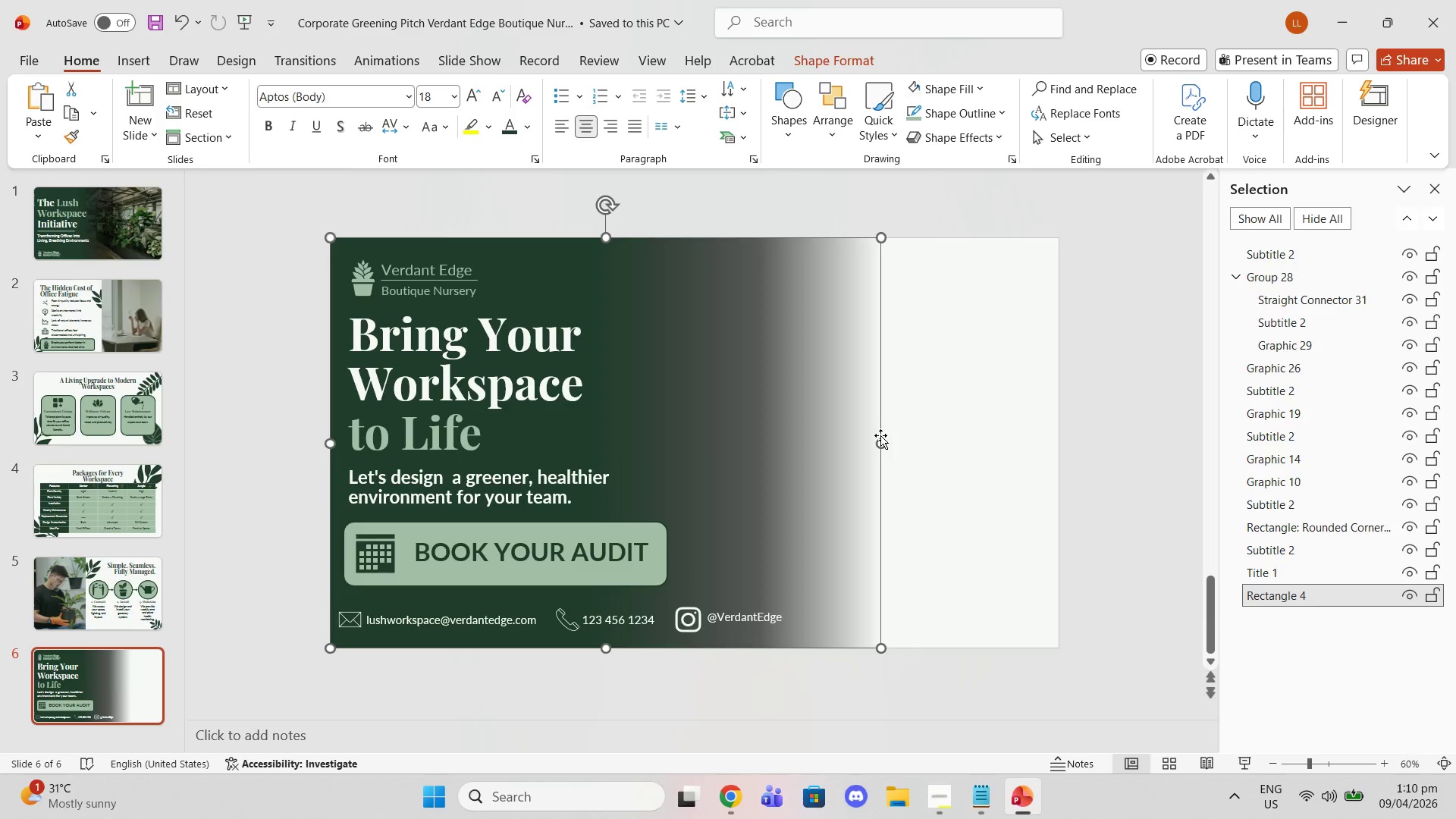 
left_click([943, 413])
 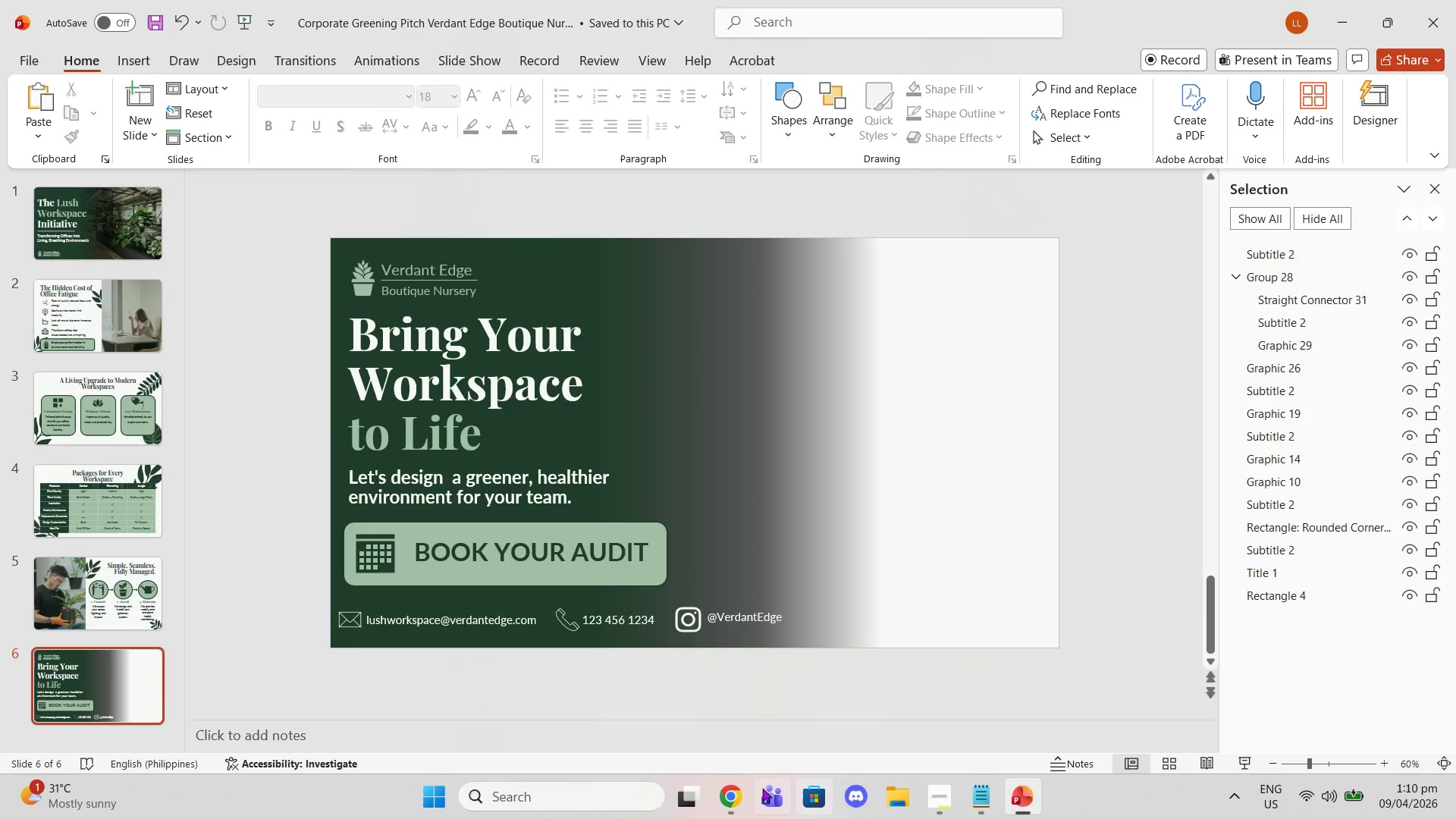 
left_click([735, 792])
 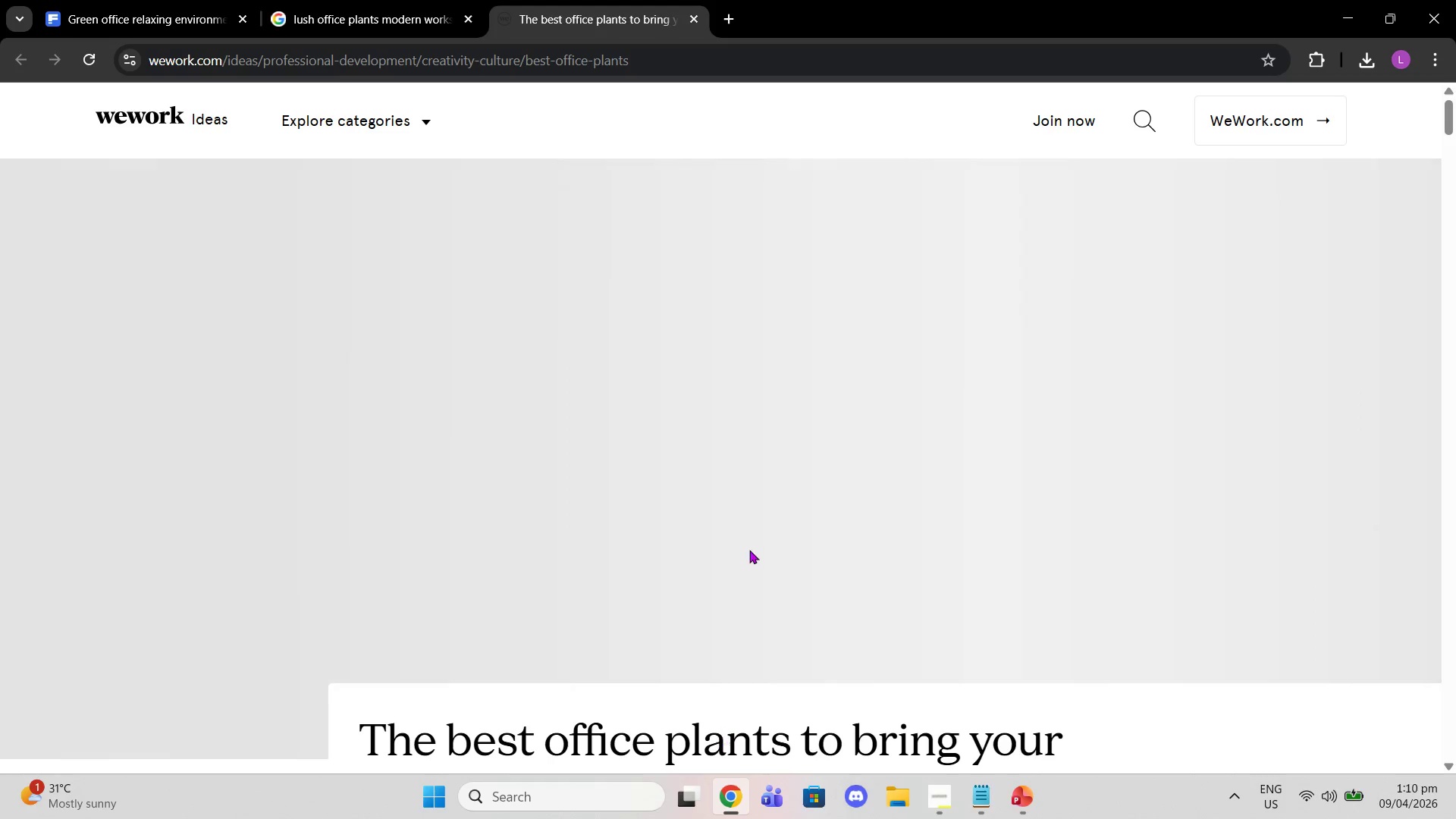 
scroll: coordinate [732, 475], scroll_direction: down, amount: 20.0
 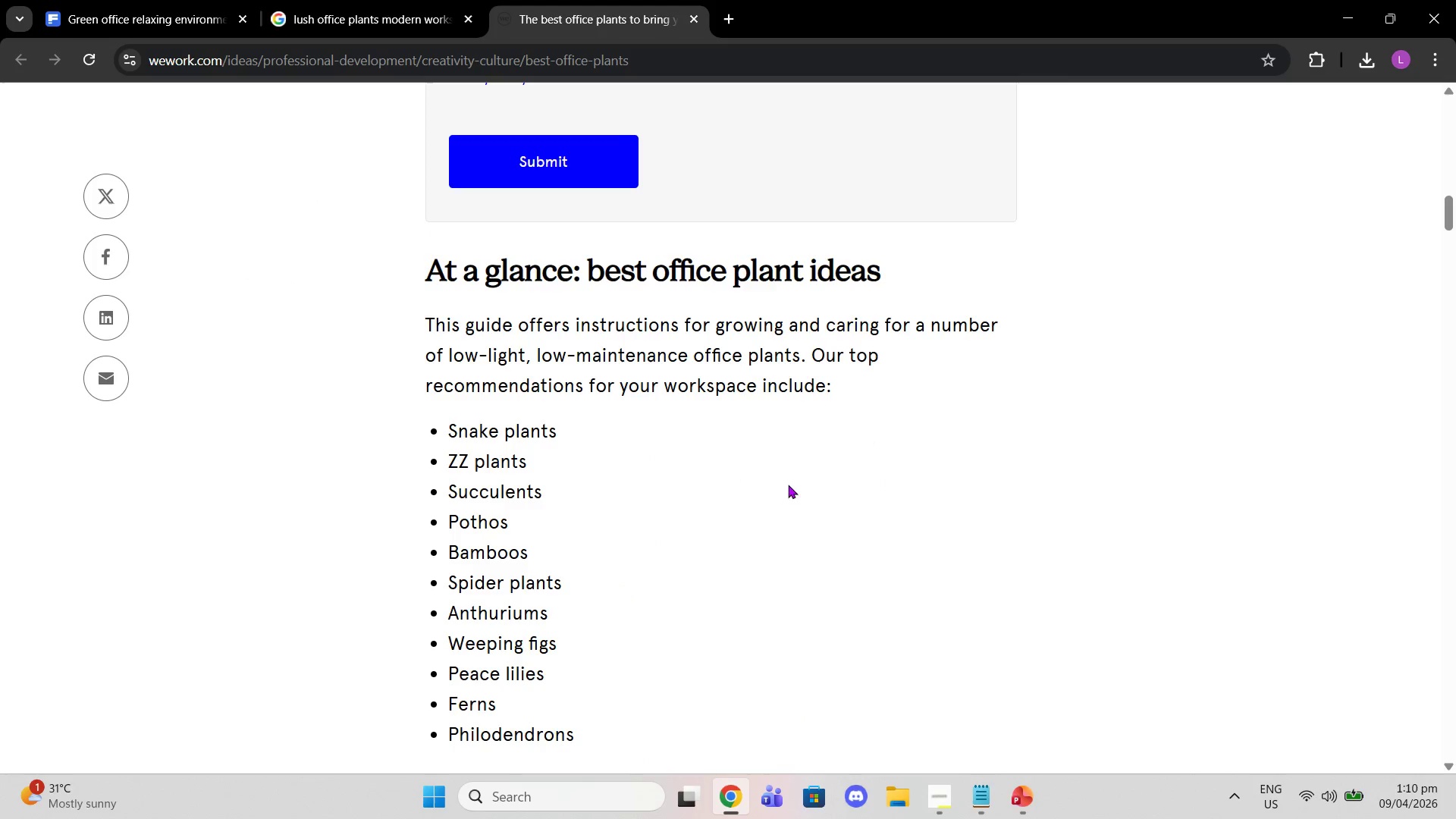 
scroll: coordinate [769, 335], scroll_direction: up, amount: 21.0
 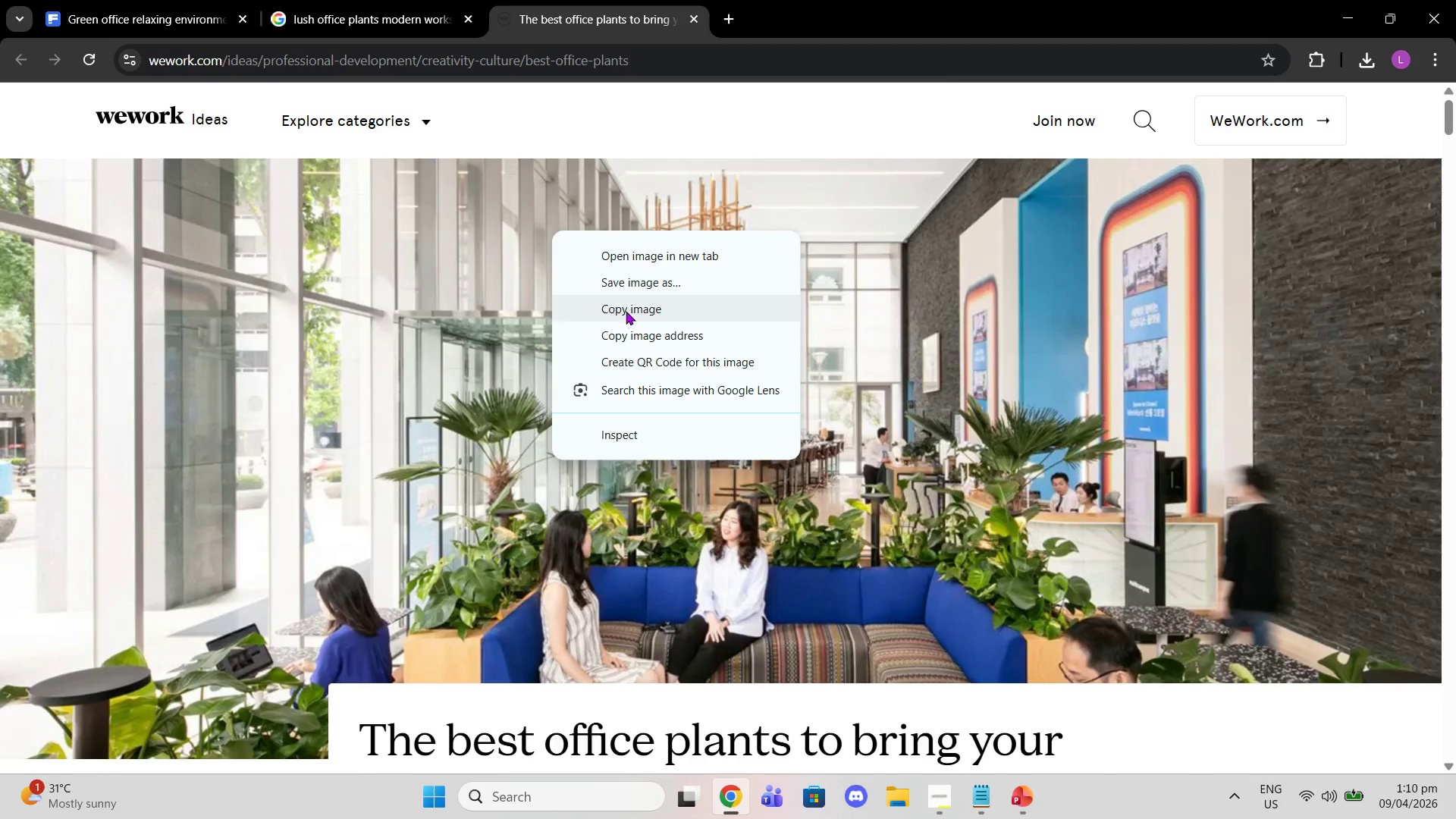 
left_click([1028, 796])
 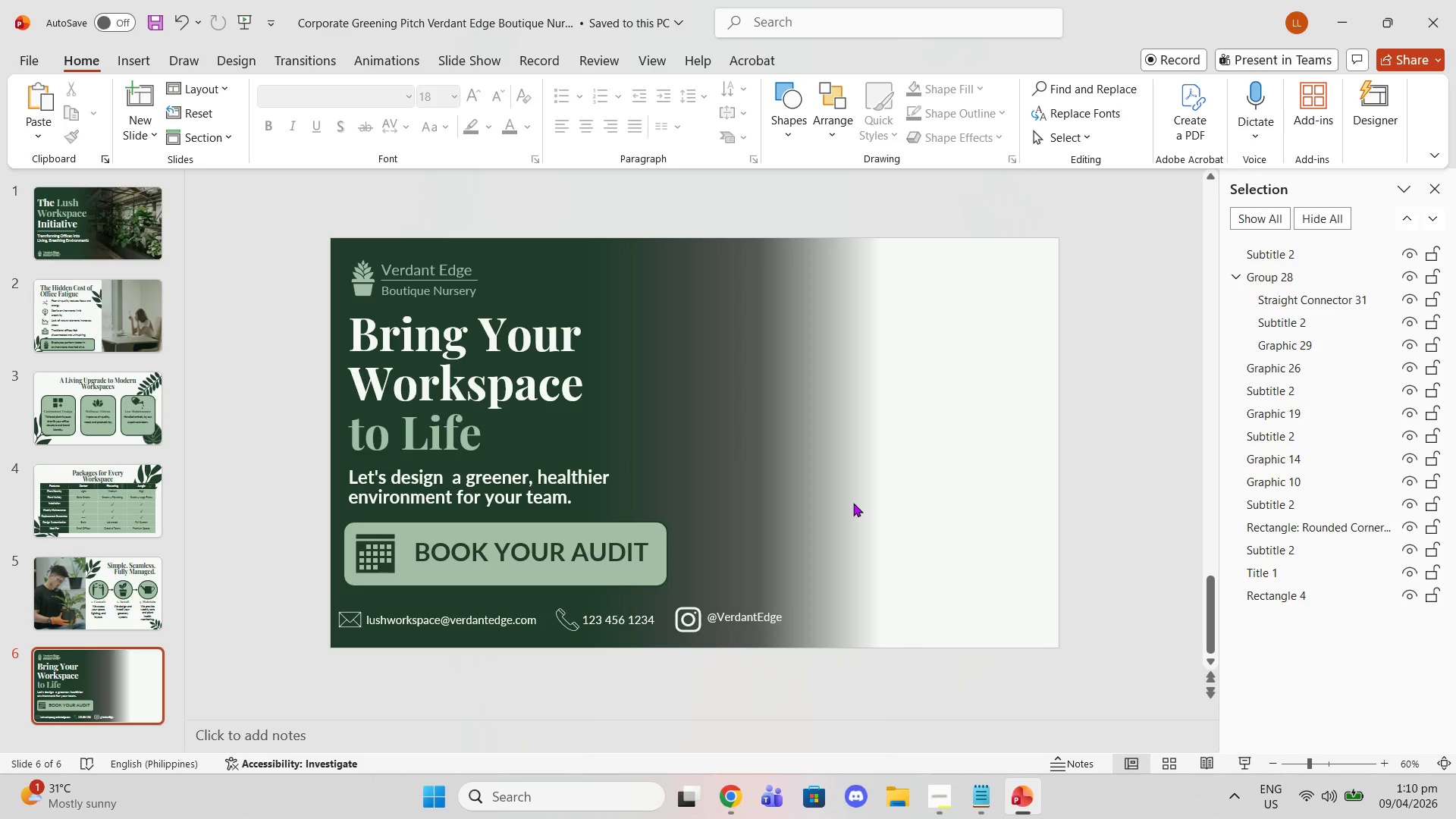 
key(Control+V)
 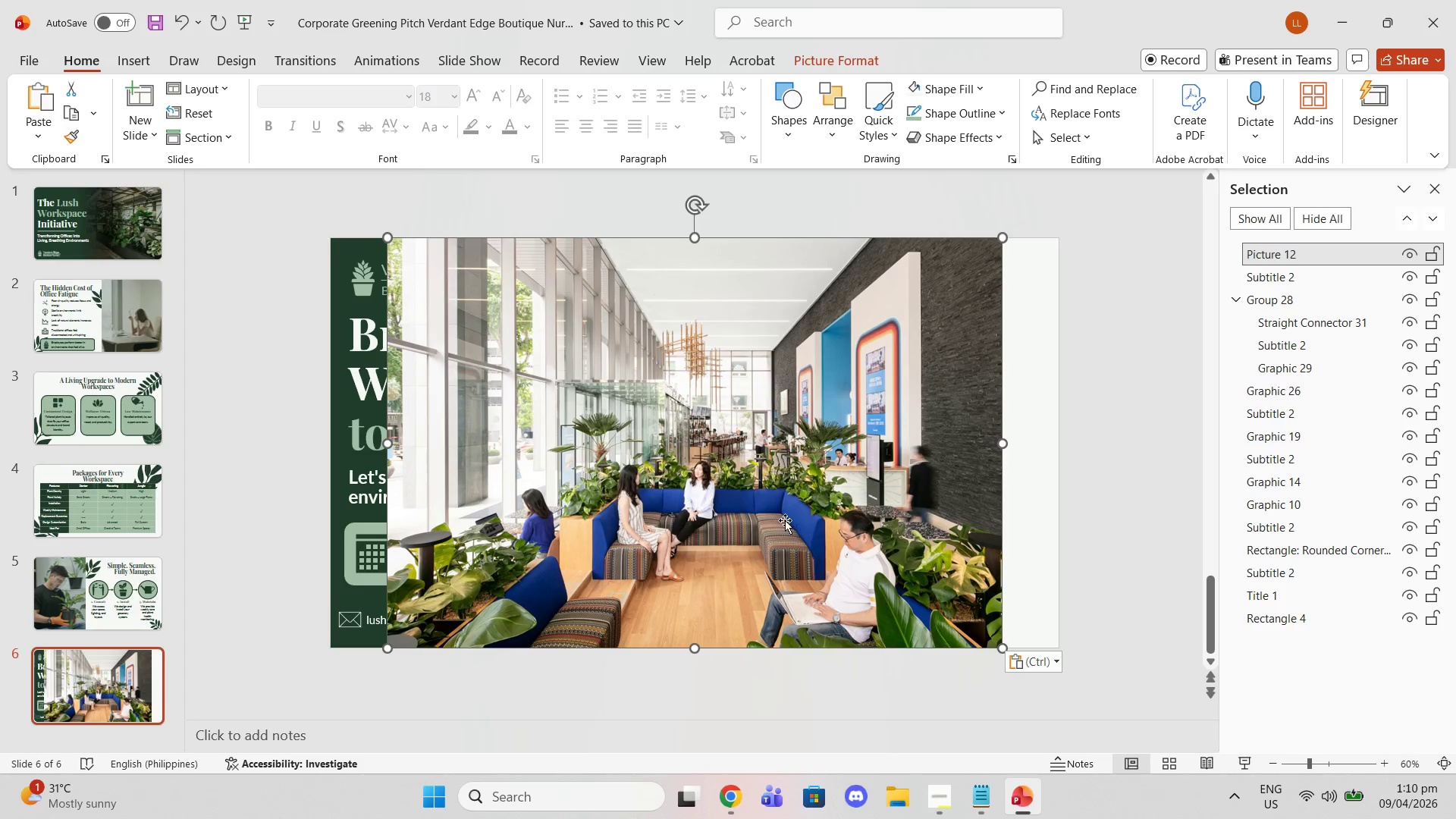 
left_click_drag(start_coordinate=[752, 514], to_coordinate=[808, 515])
 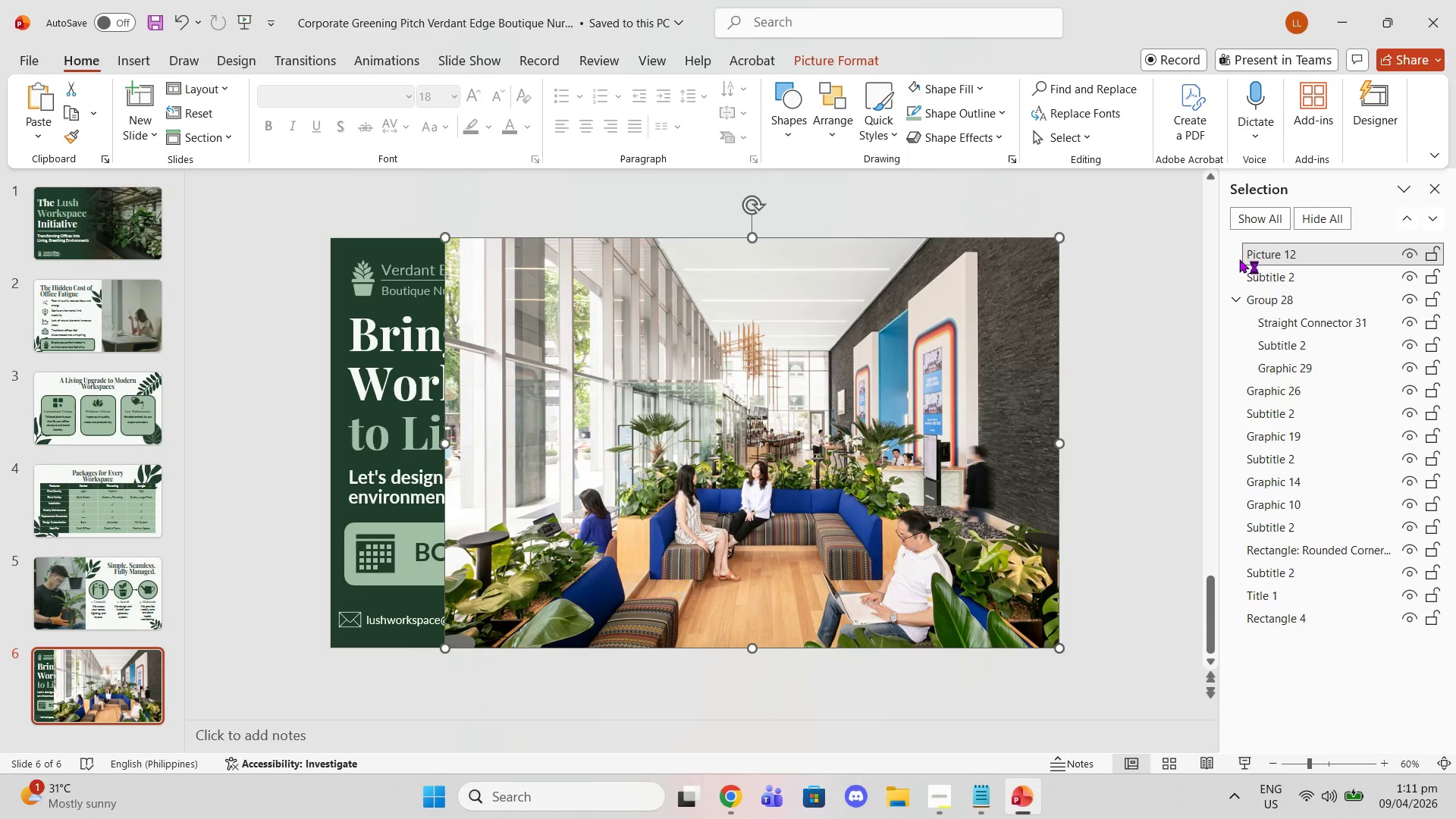 
left_click_drag(start_coordinate=[1239, 259], to_coordinate=[1269, 333])
 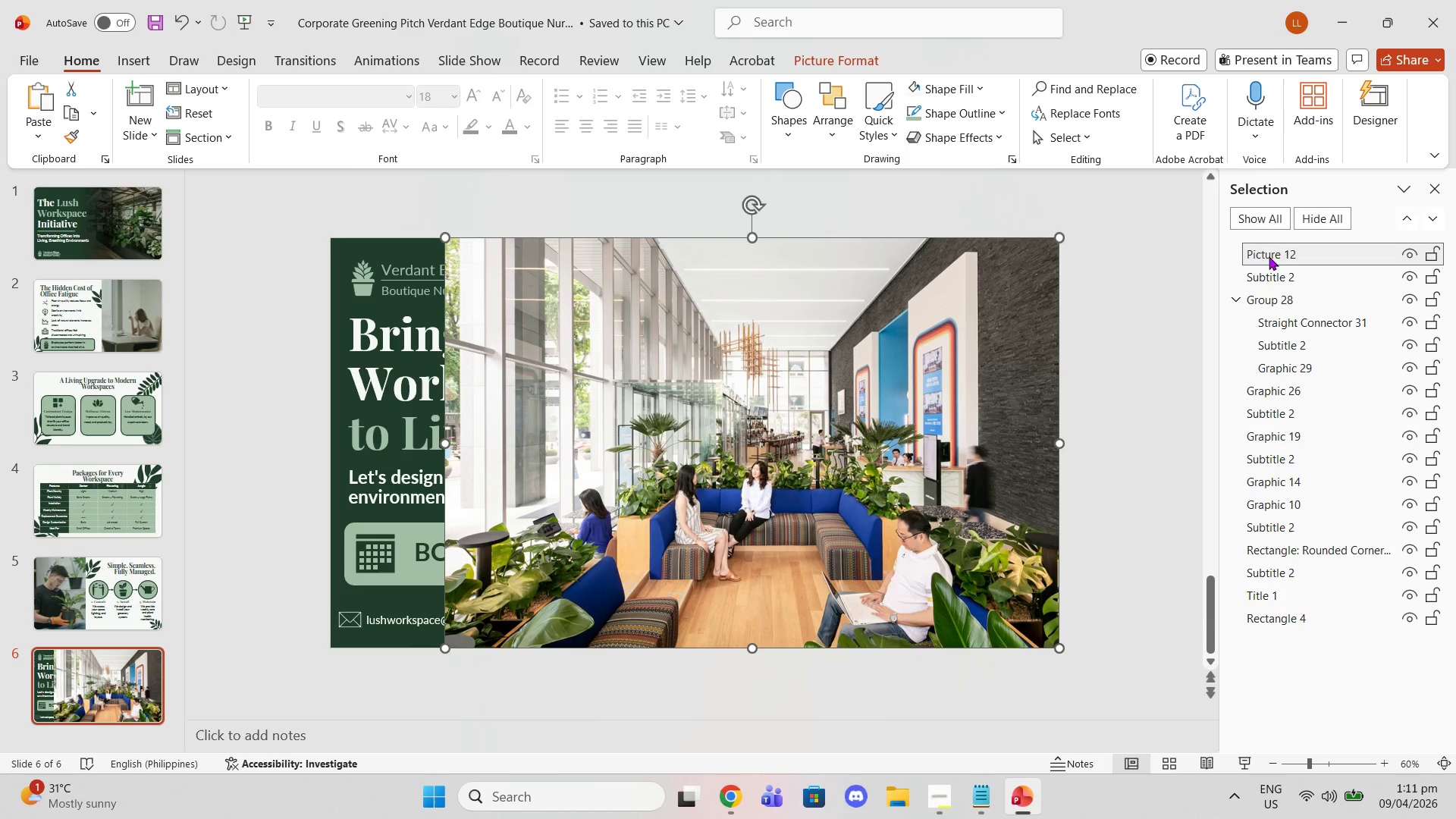 
left_click_drag(start_coordinate=[1269, 256], to_coordinate=[1338, 660])
 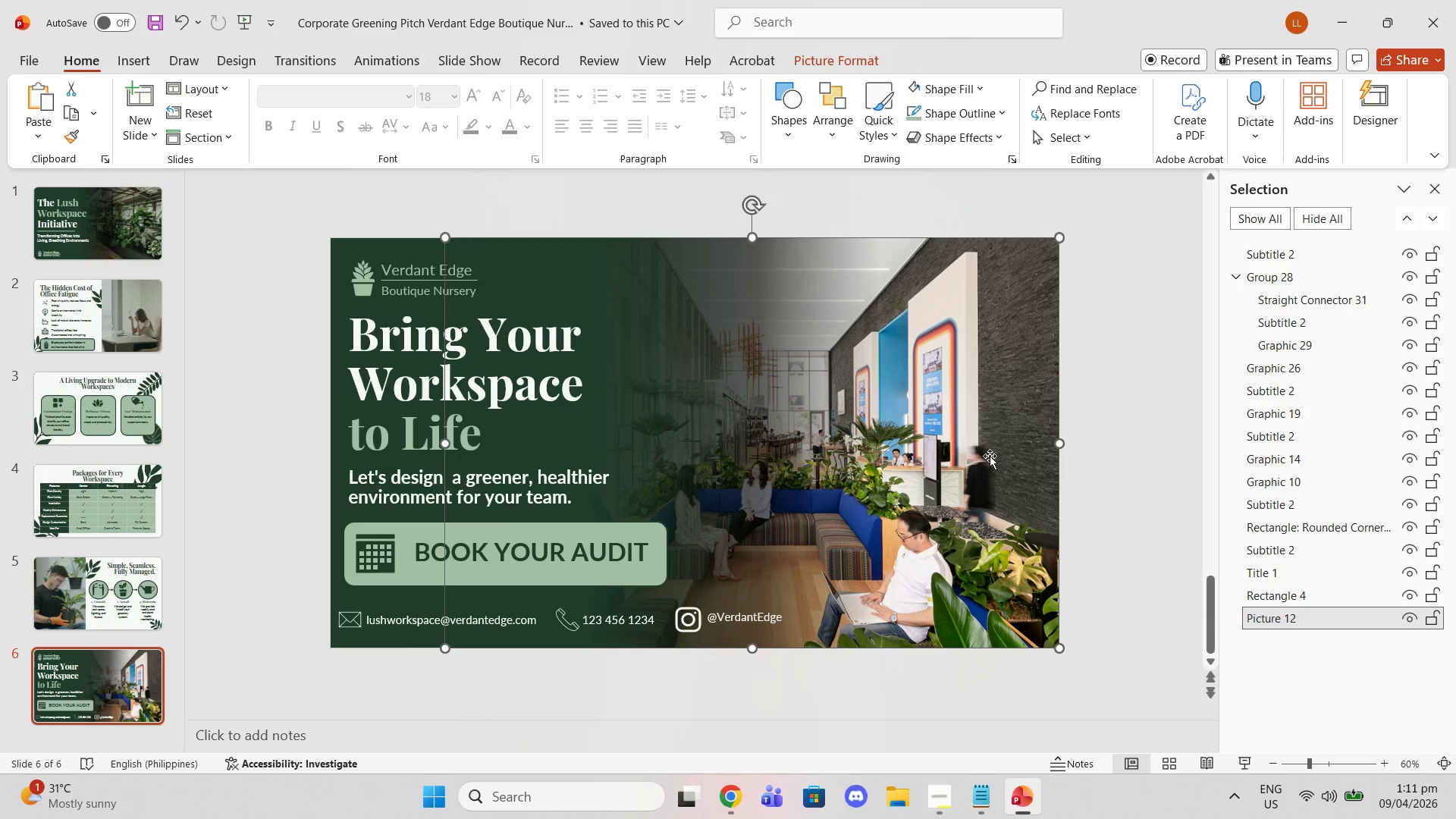 
left_click([1127, 430])
 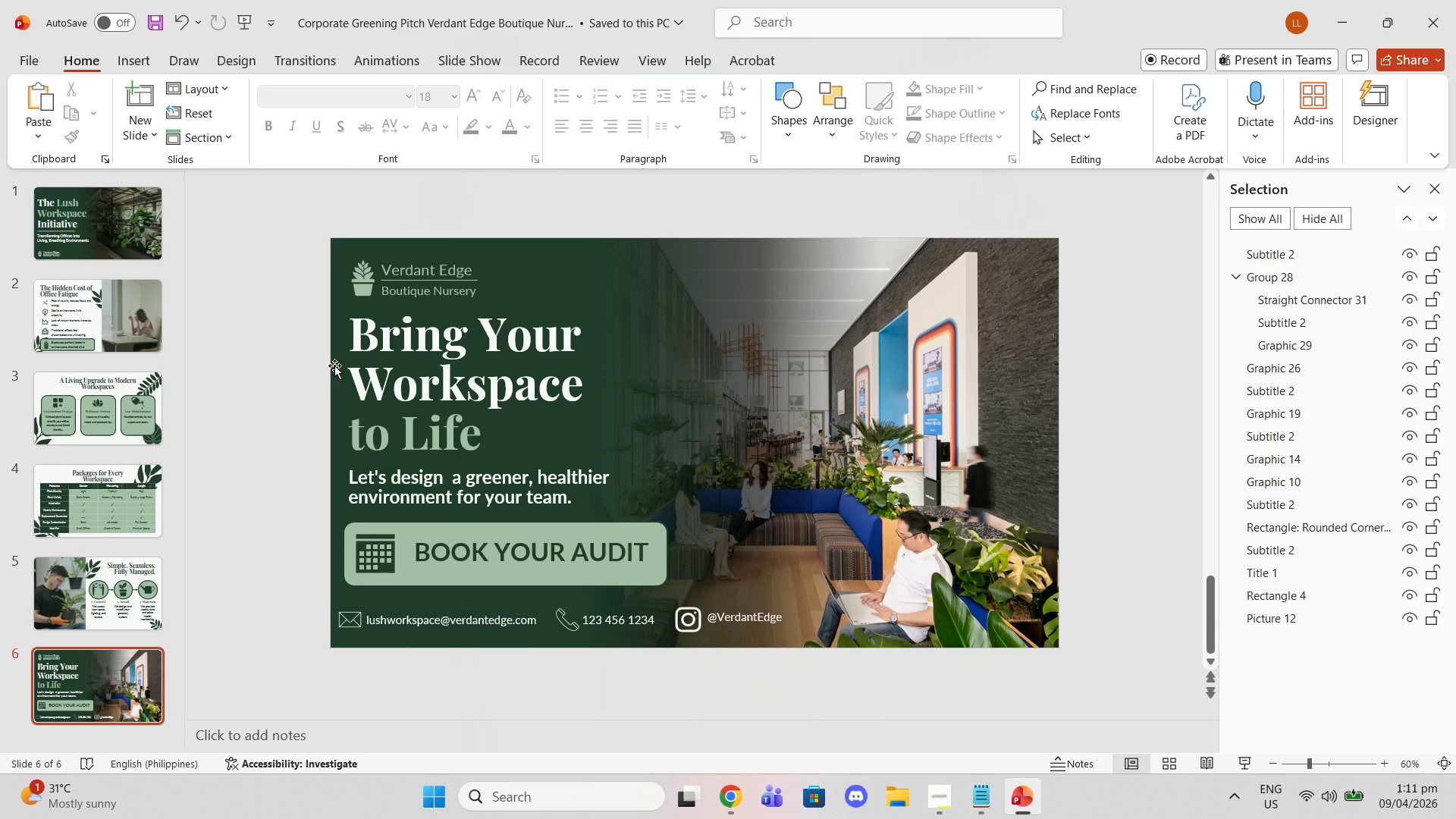 
left_click([102, 231])
 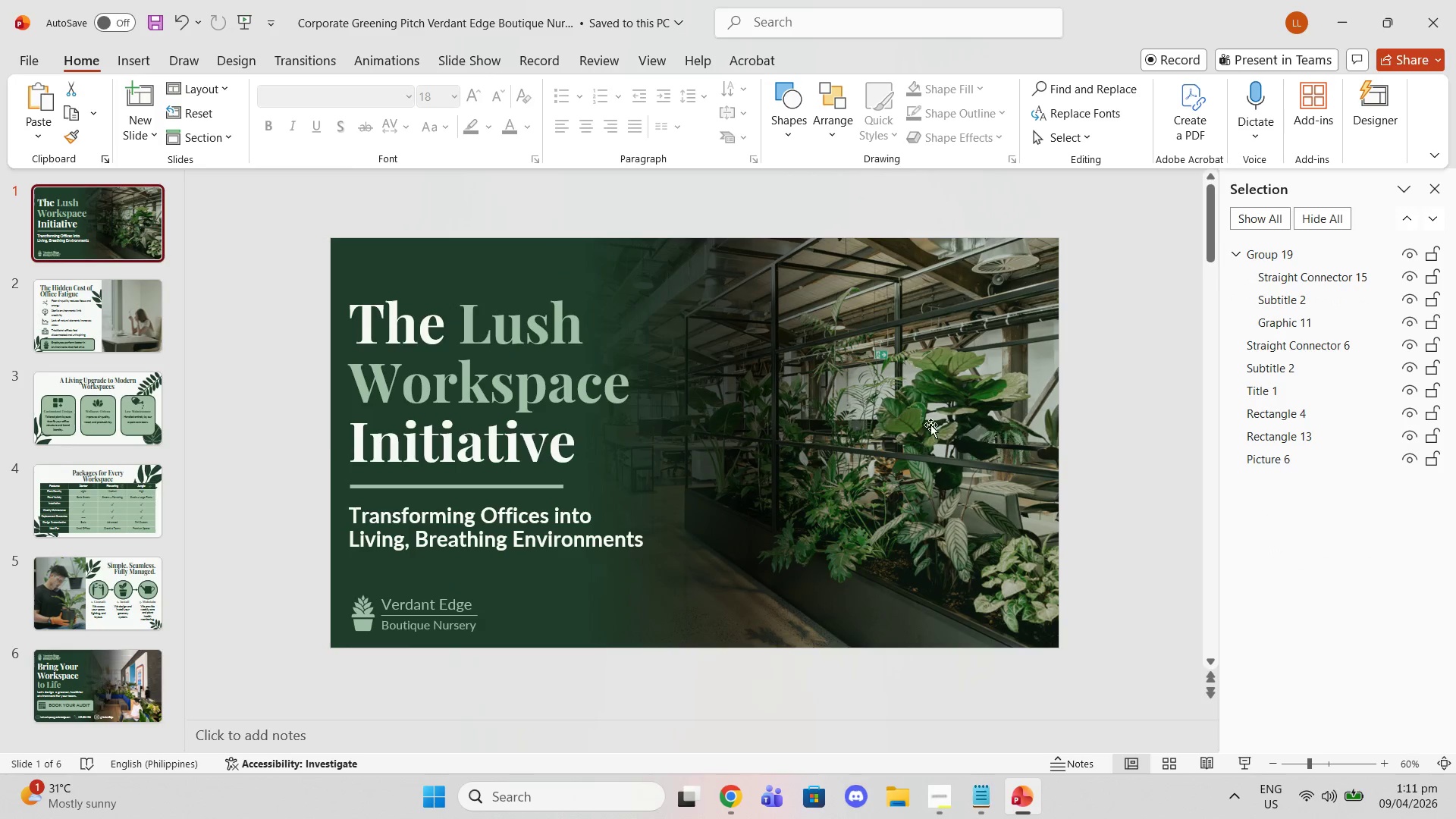 
left_click_drag(start_coordinate=[932, 424], to_coordinate=[932, 429])
 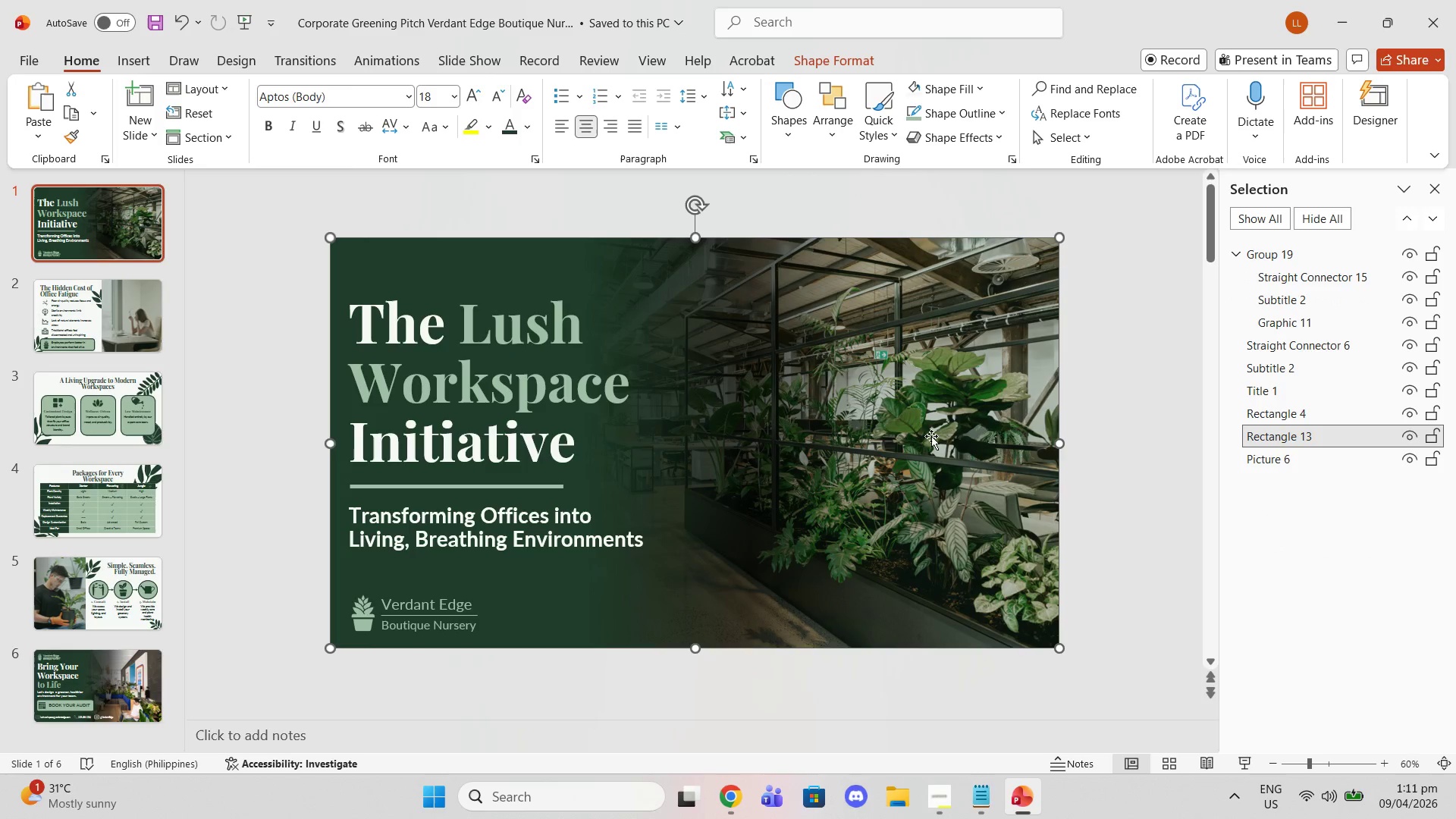 
left_click([959, 444])
 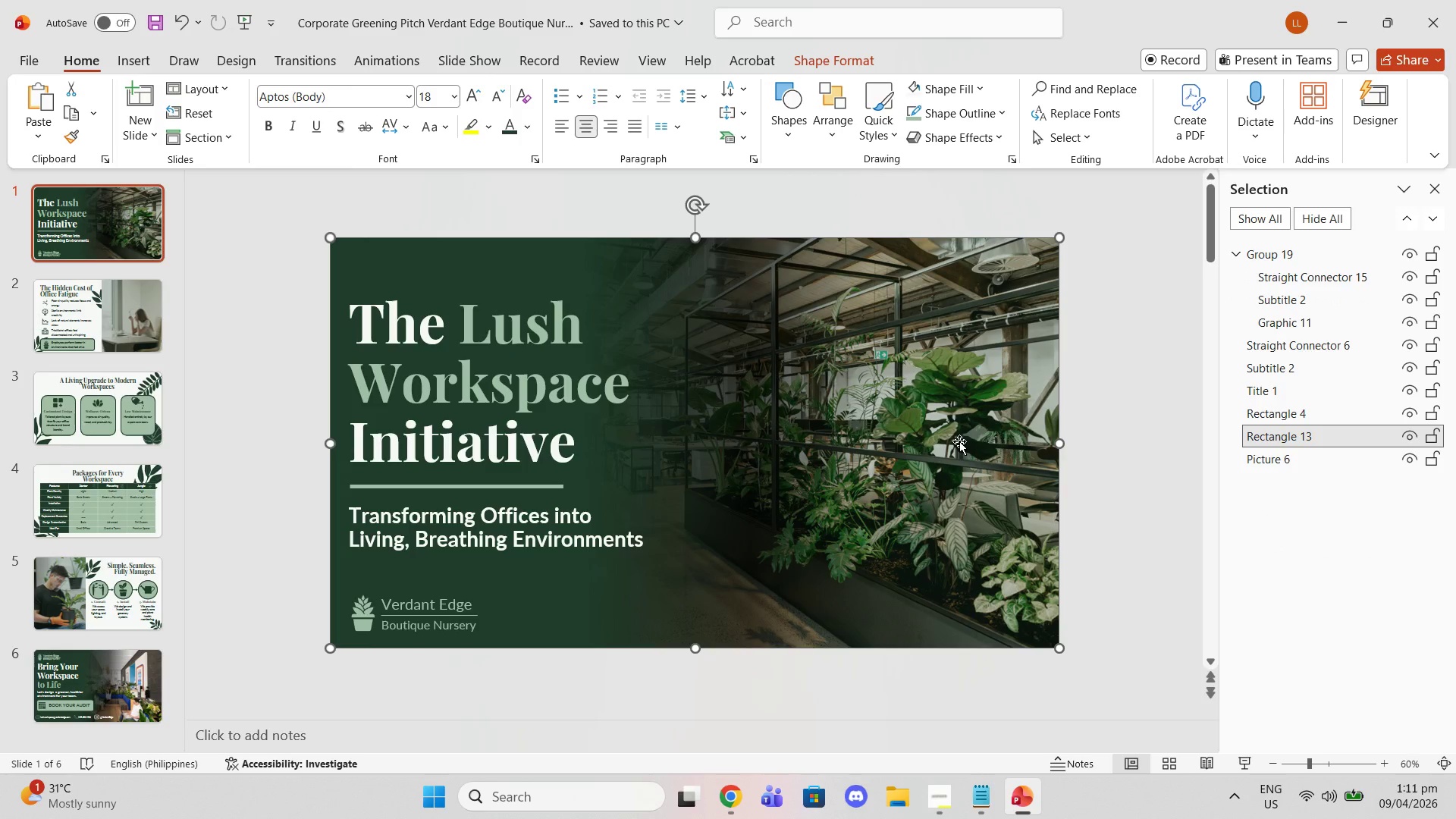 
key(Control+C)
 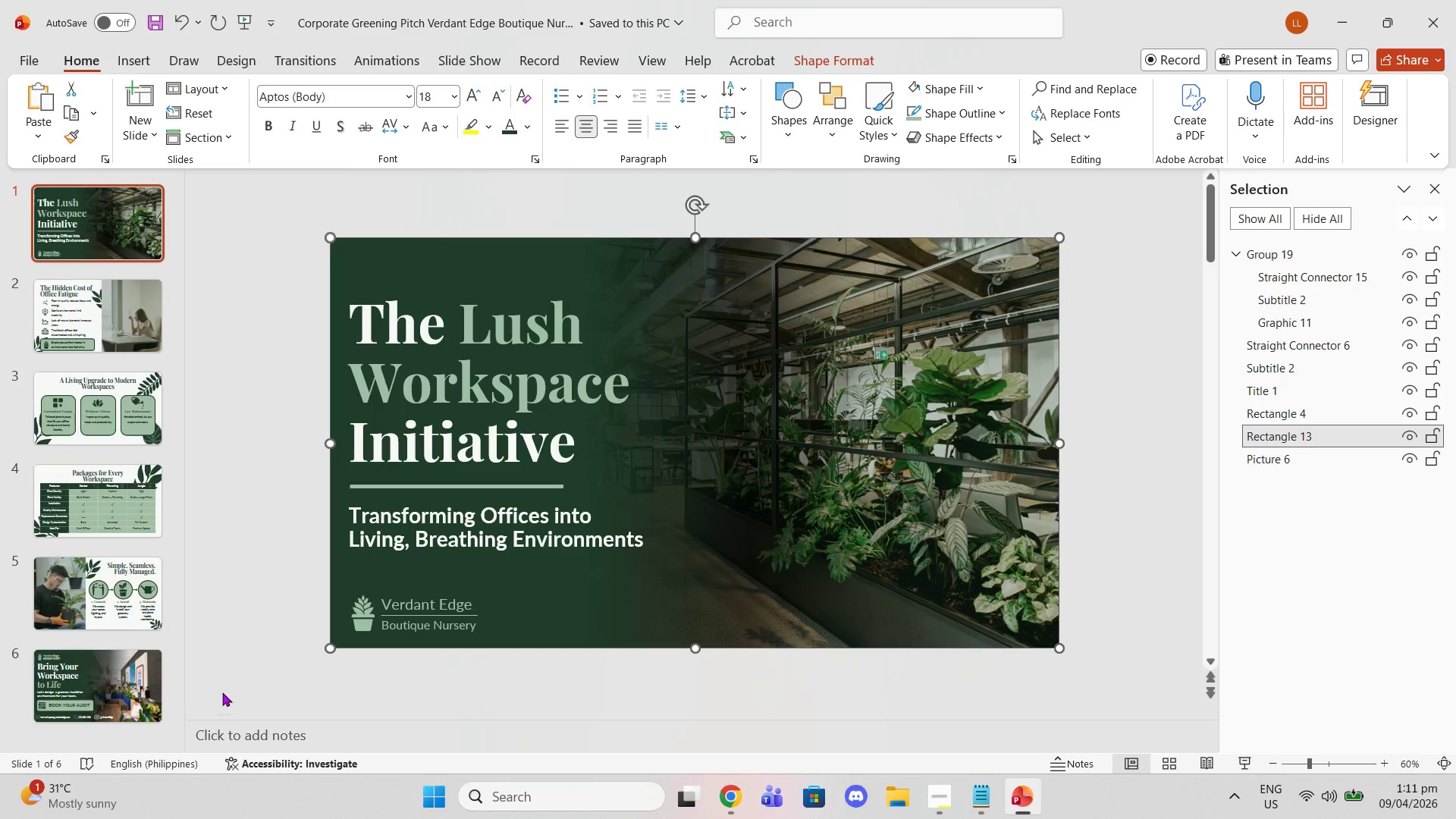 
left_click([136, 690])
 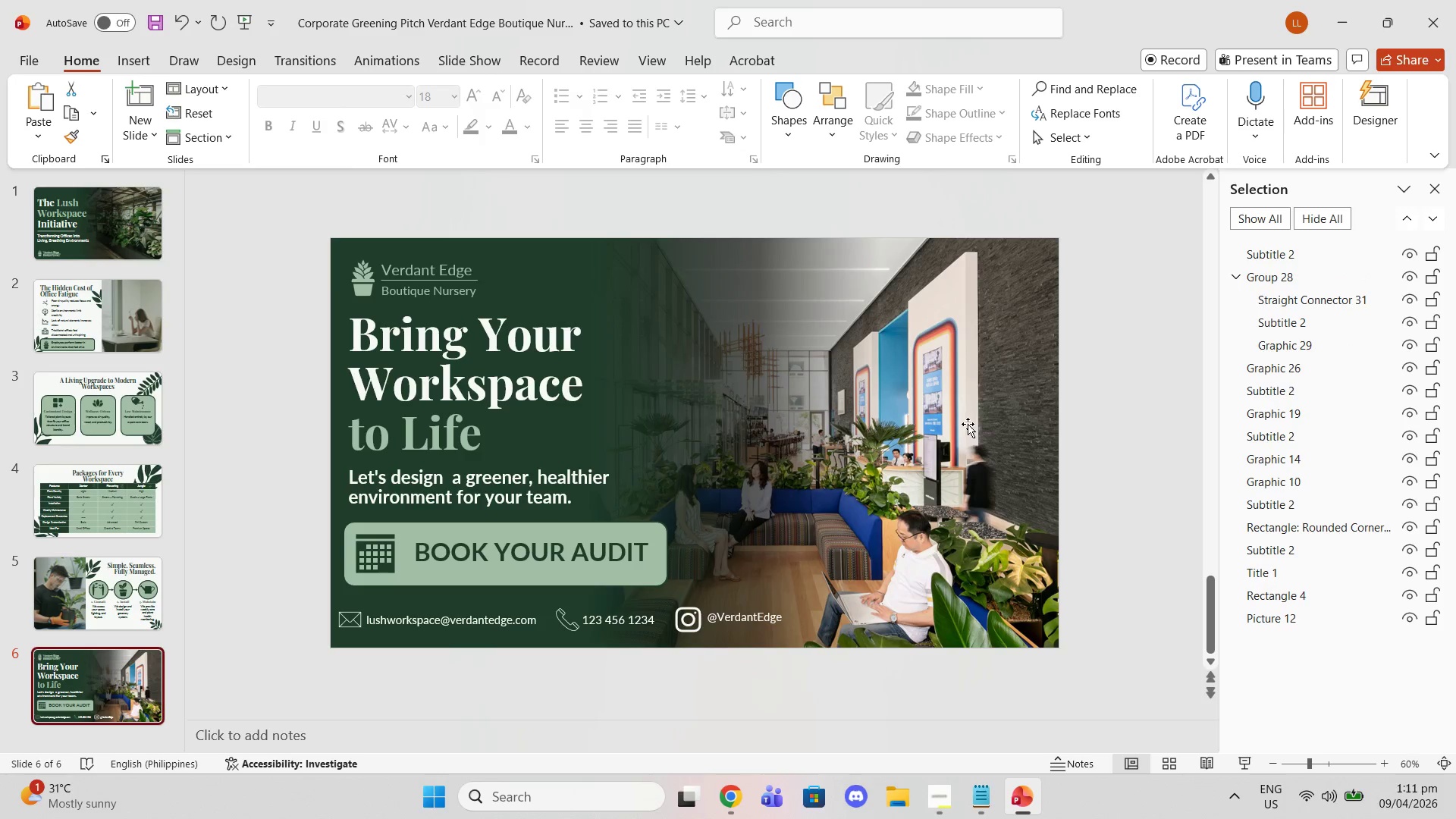 
left_click([963, 423])
 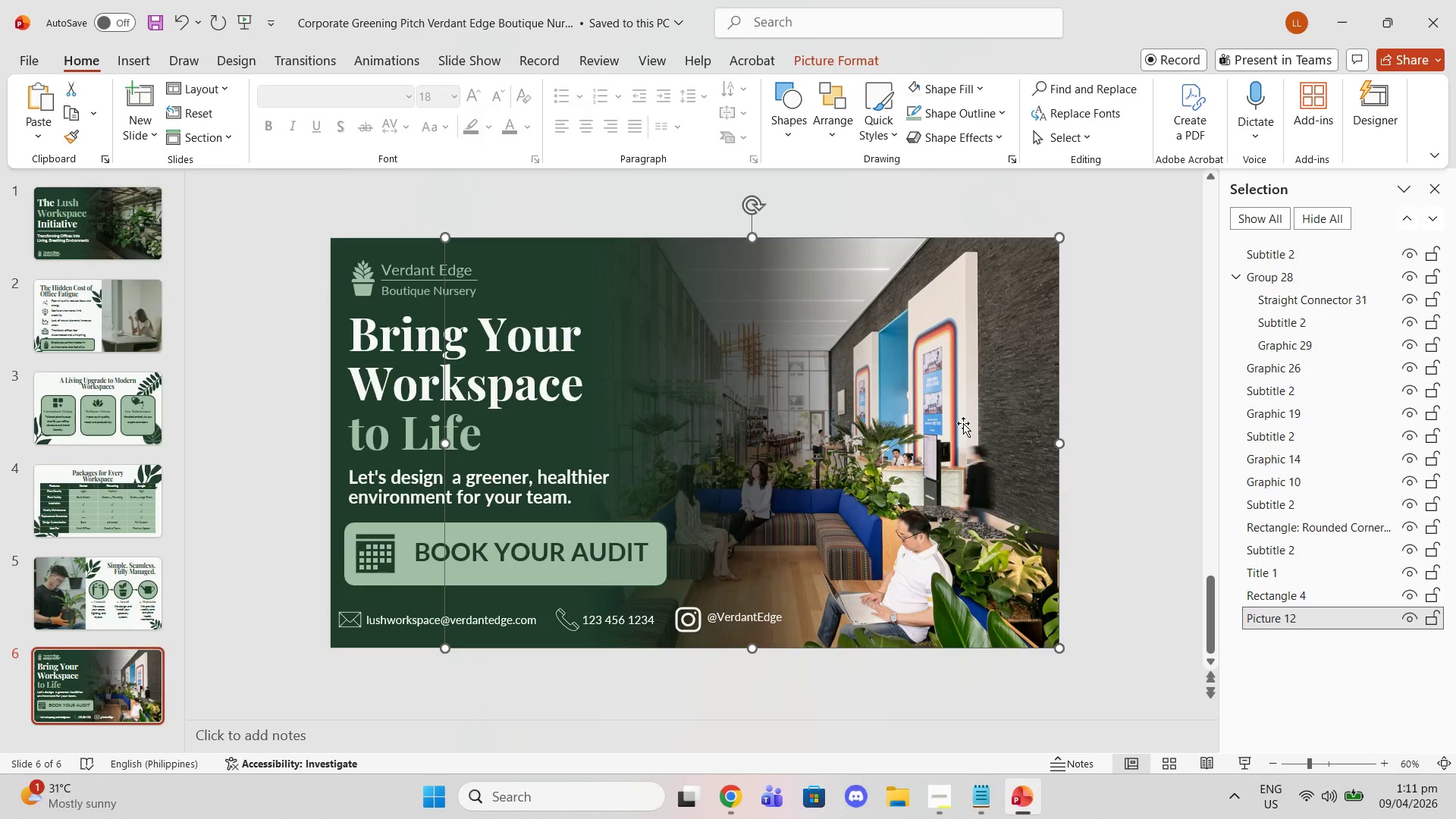 
key(Control+V)
 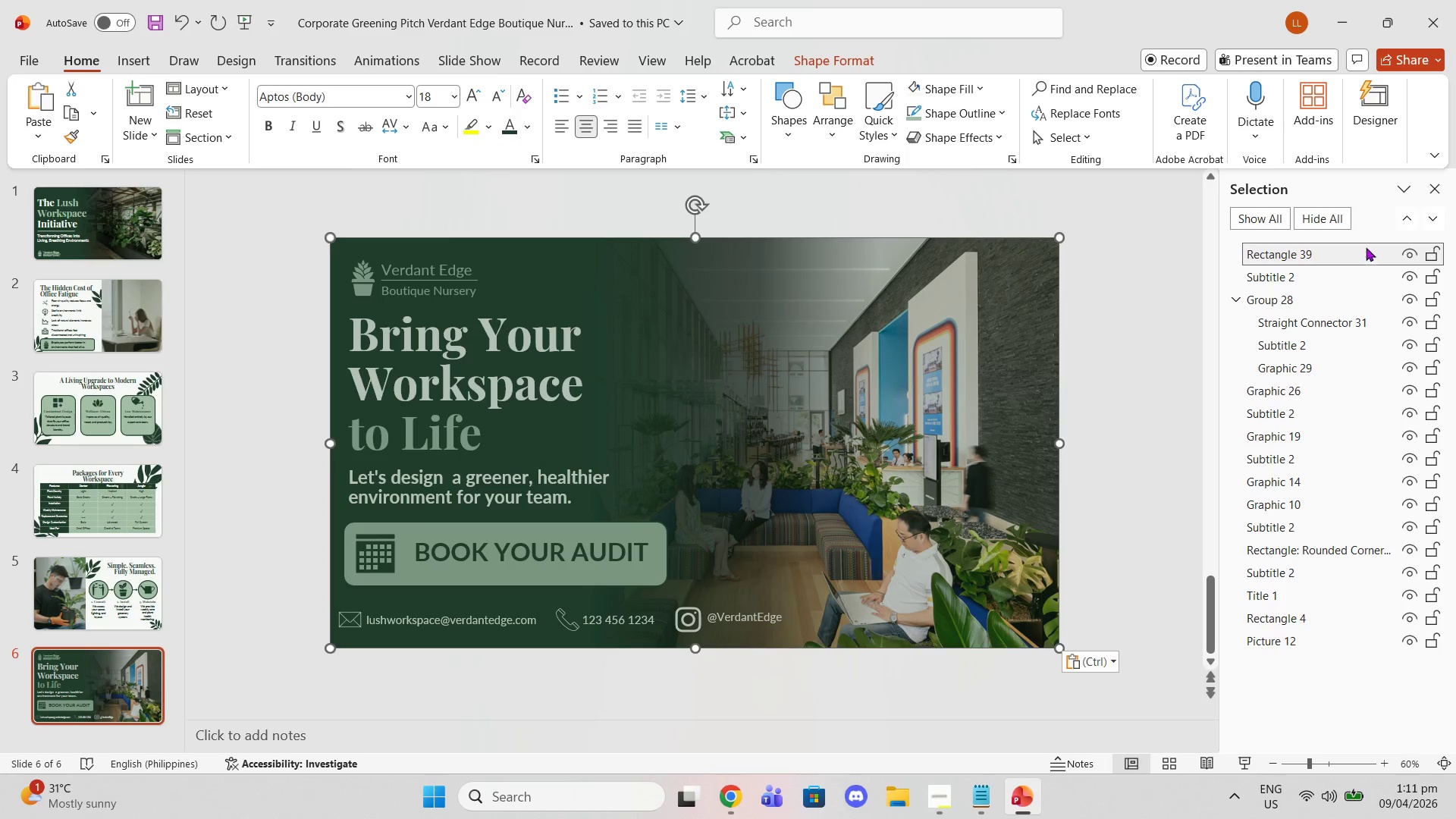 
left_click_drag(start_coordinate=[1337, 258], to_coordinate=[1316, 623])
 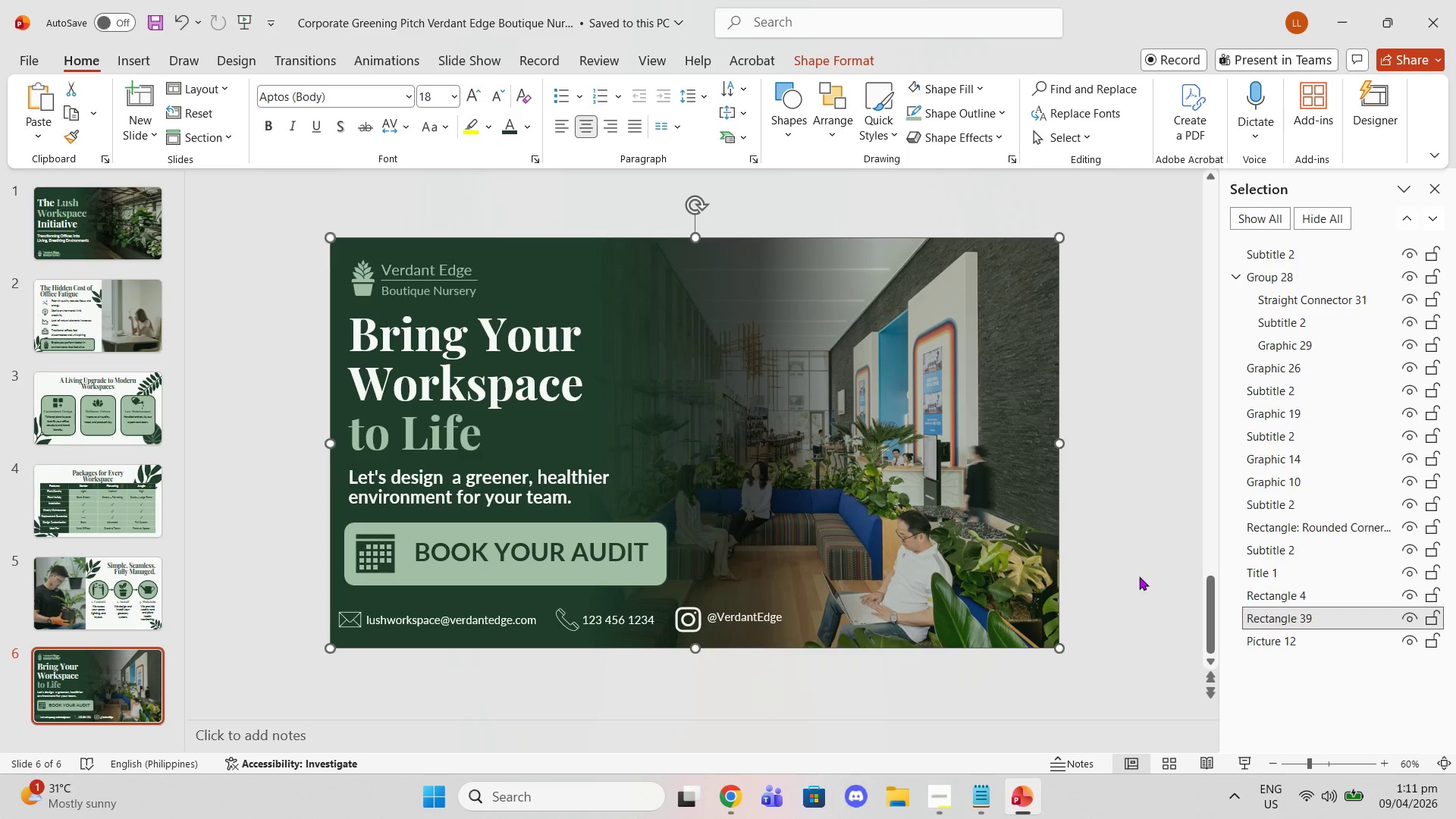 
left_click([1141, 573])
 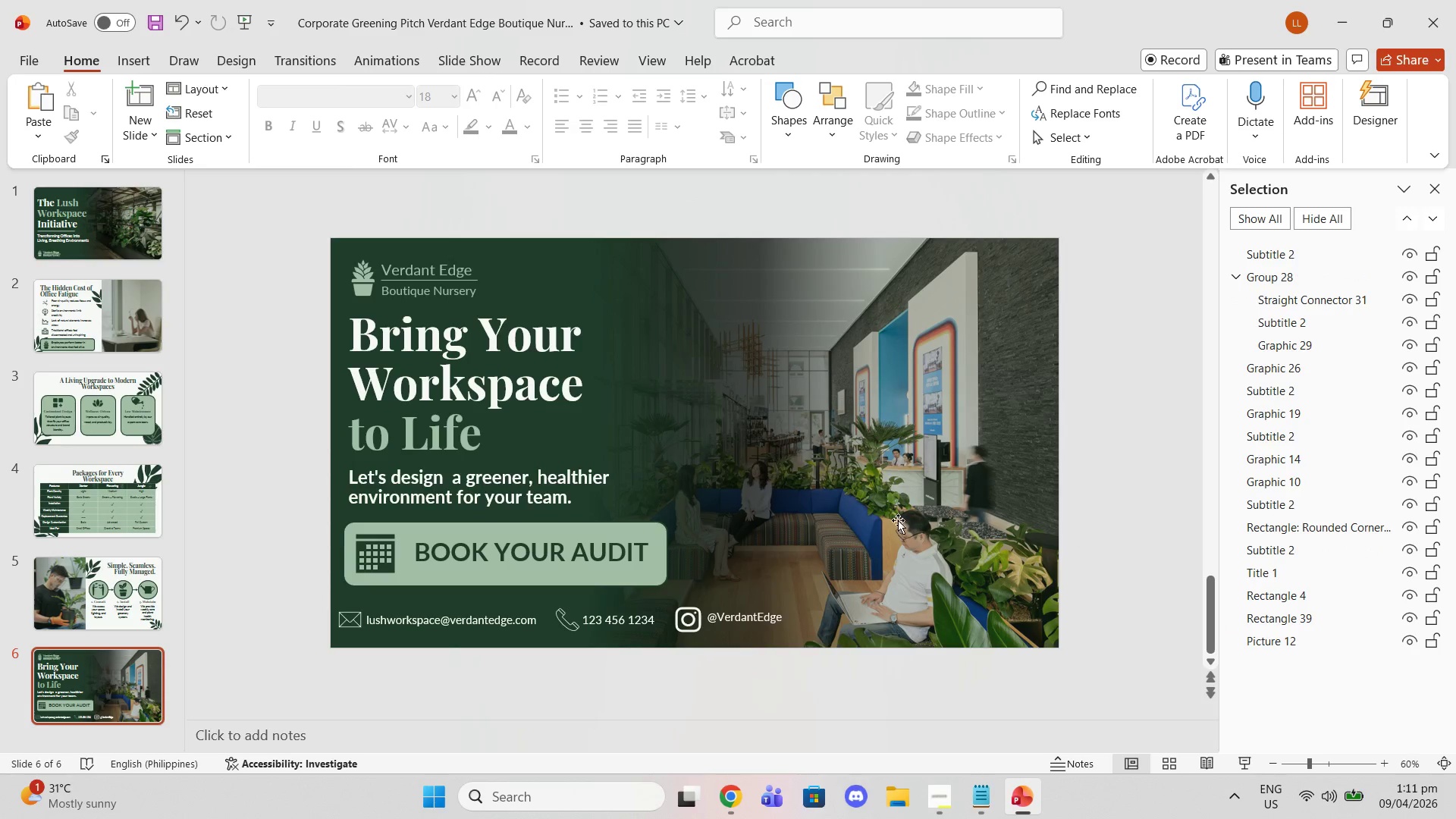 
left_click([849, 520])
 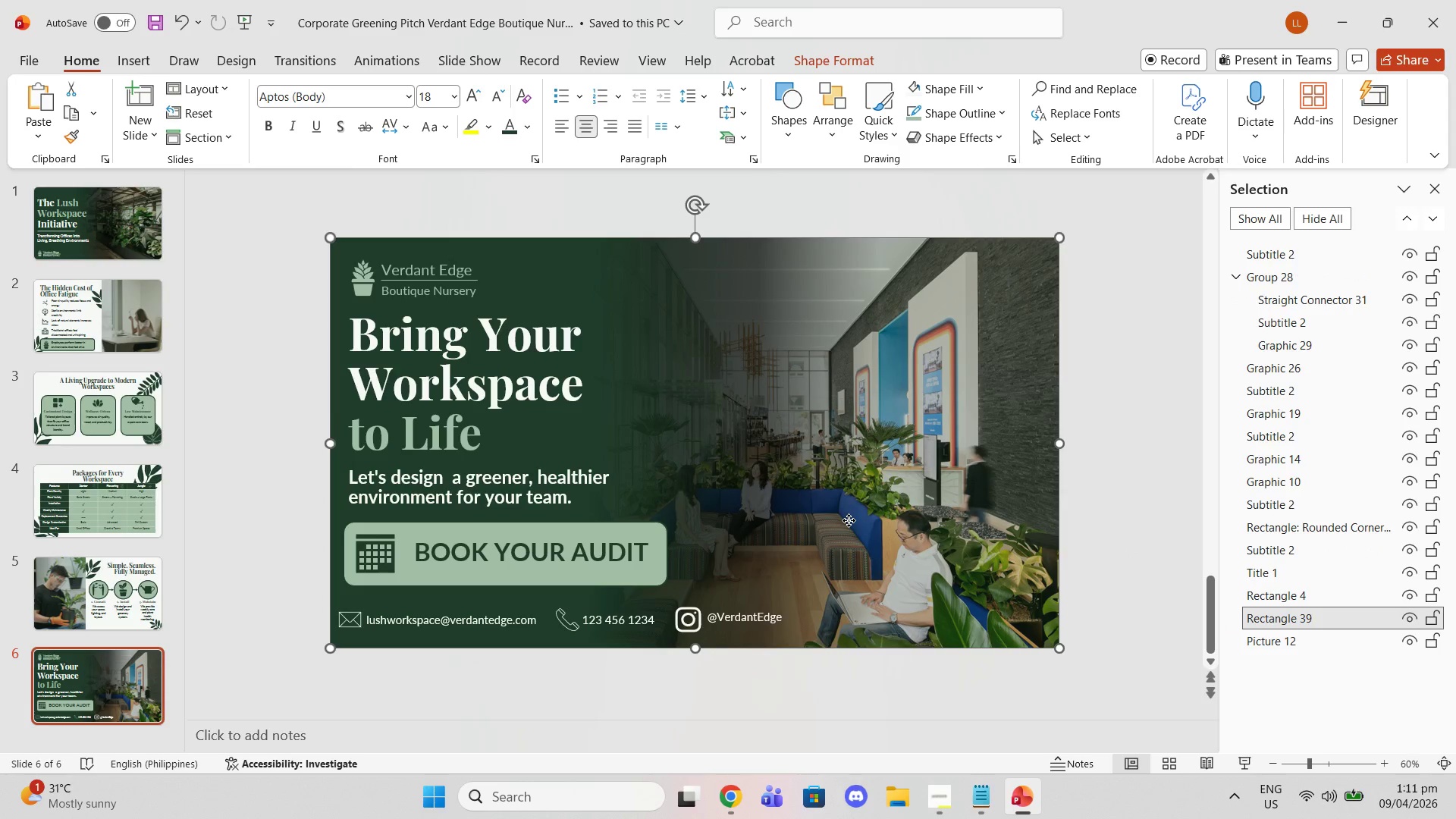 
right_click([849, 520])
 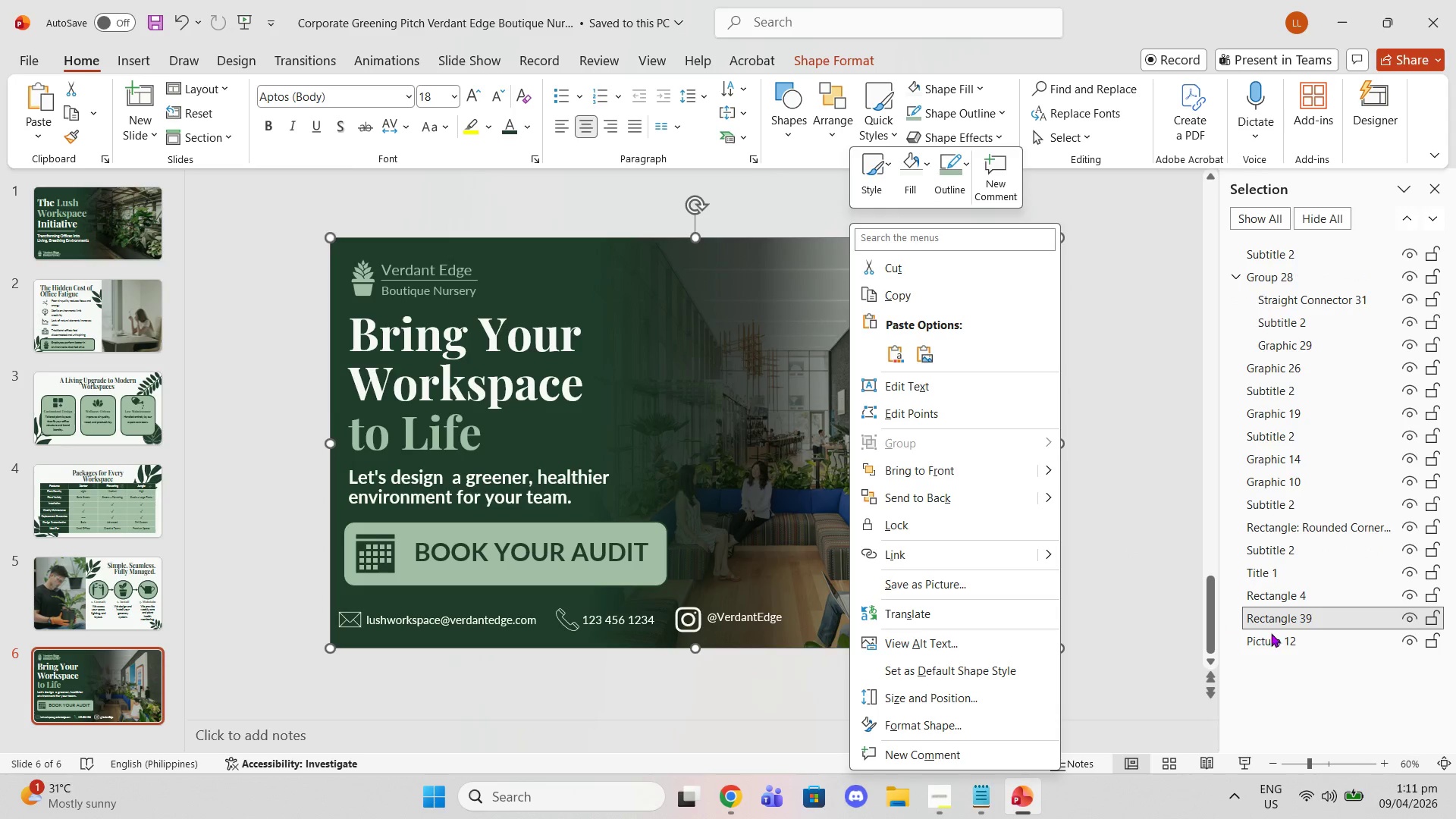 
right_click([1023, 539])
 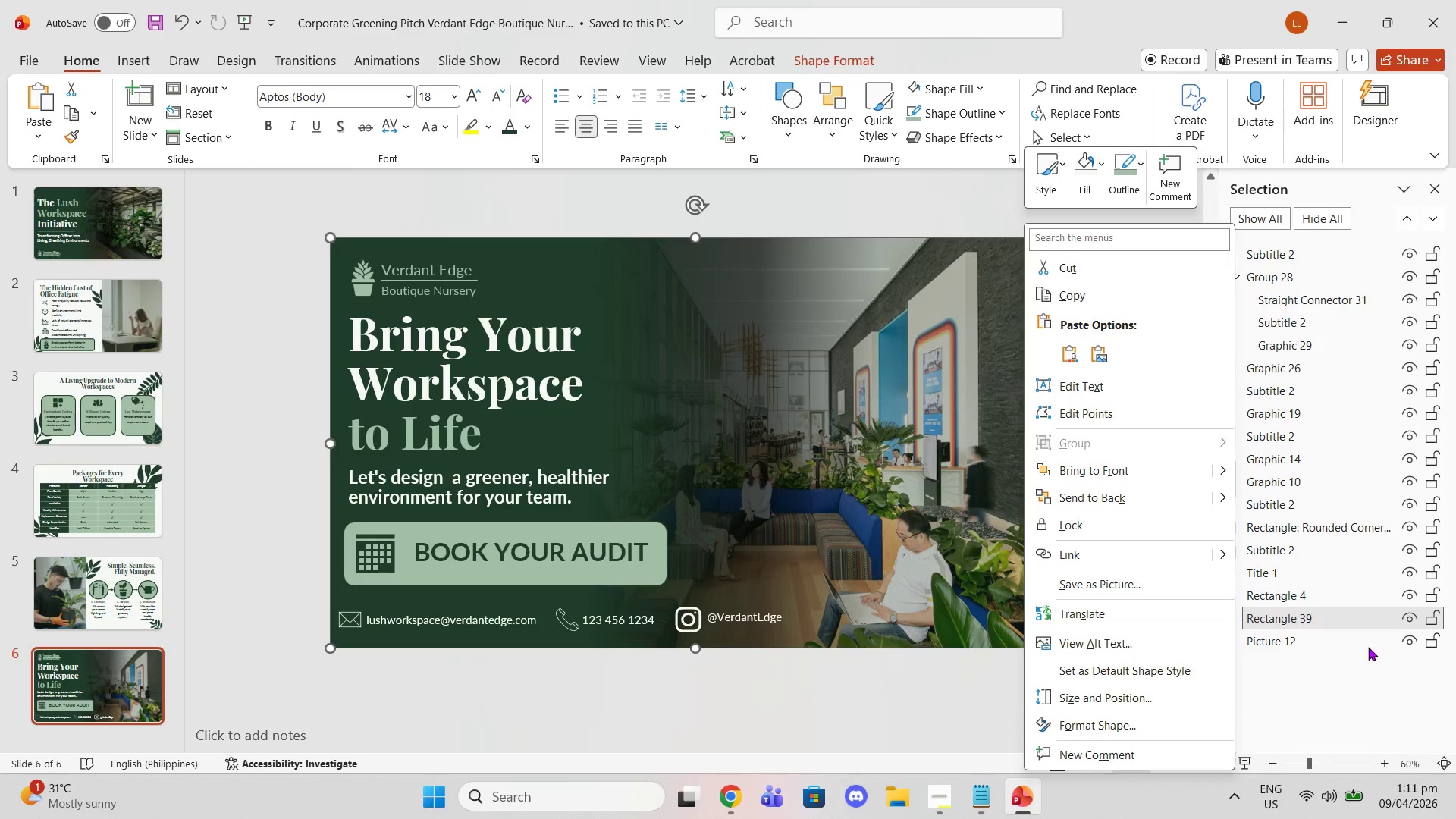 
left_click([1366, 647])
 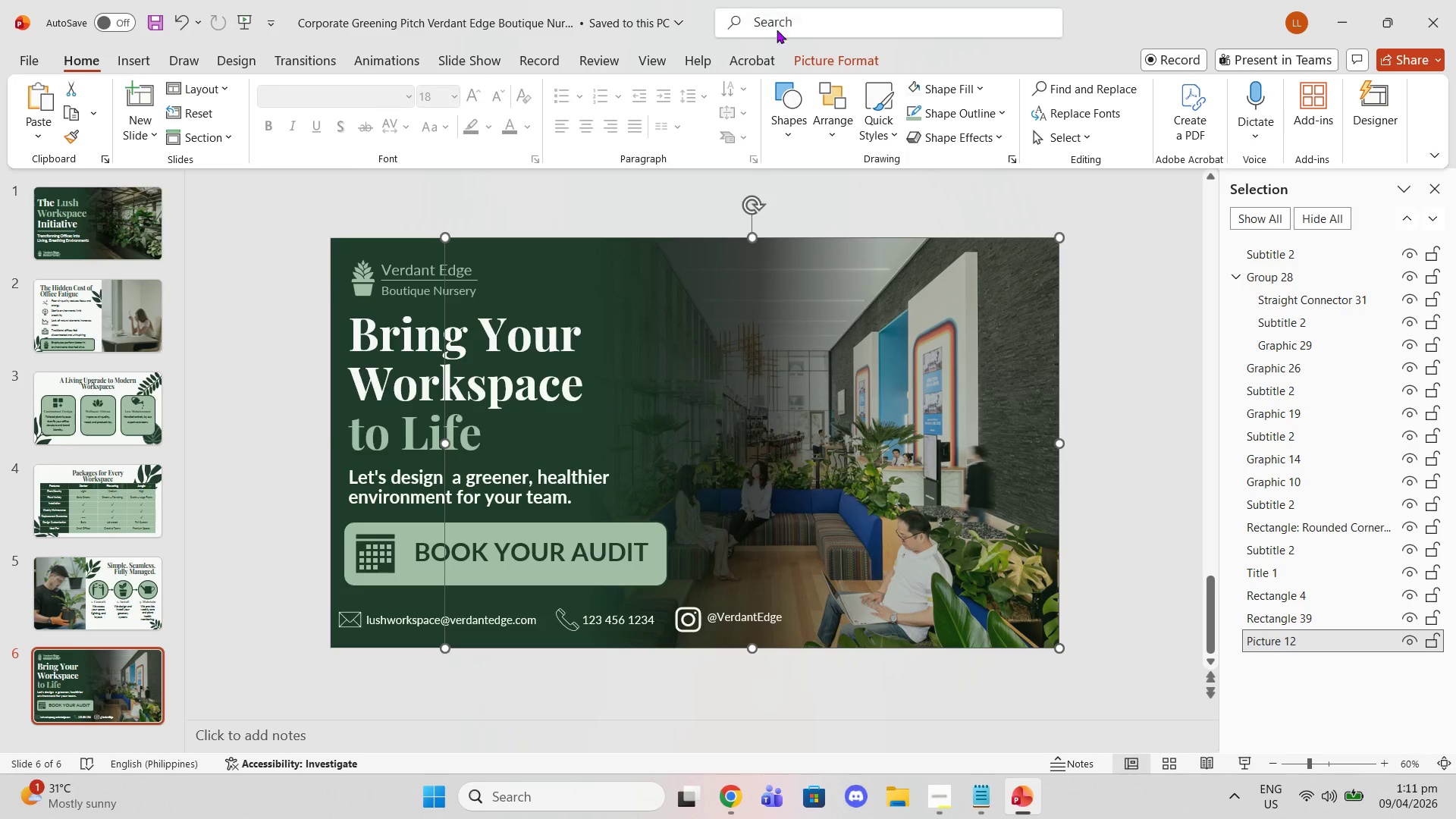 
left_click([799, 58])
 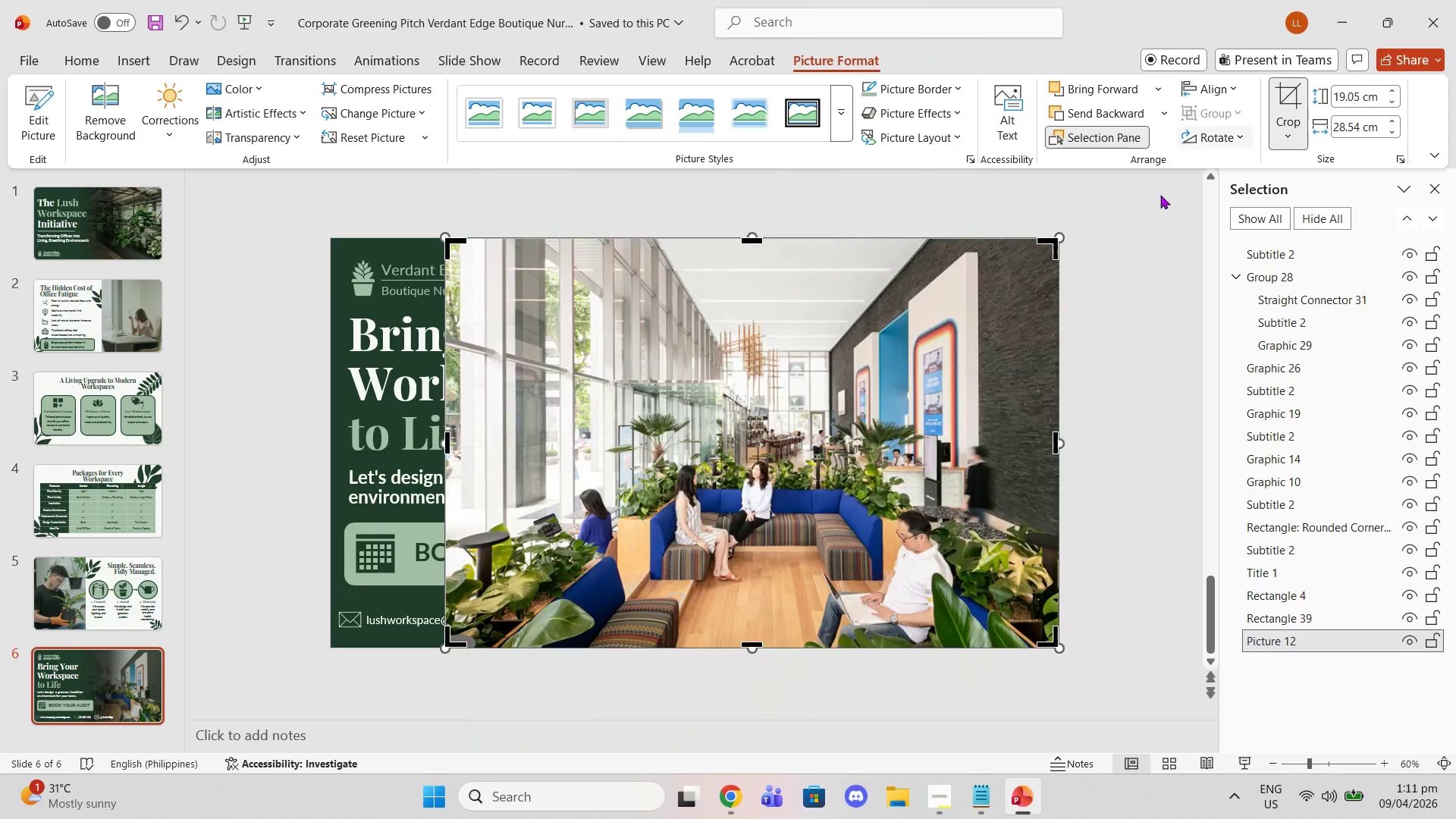 
left_click_drag(start_coordinate=[971, 384], to_coordinate=[1048, 386])
 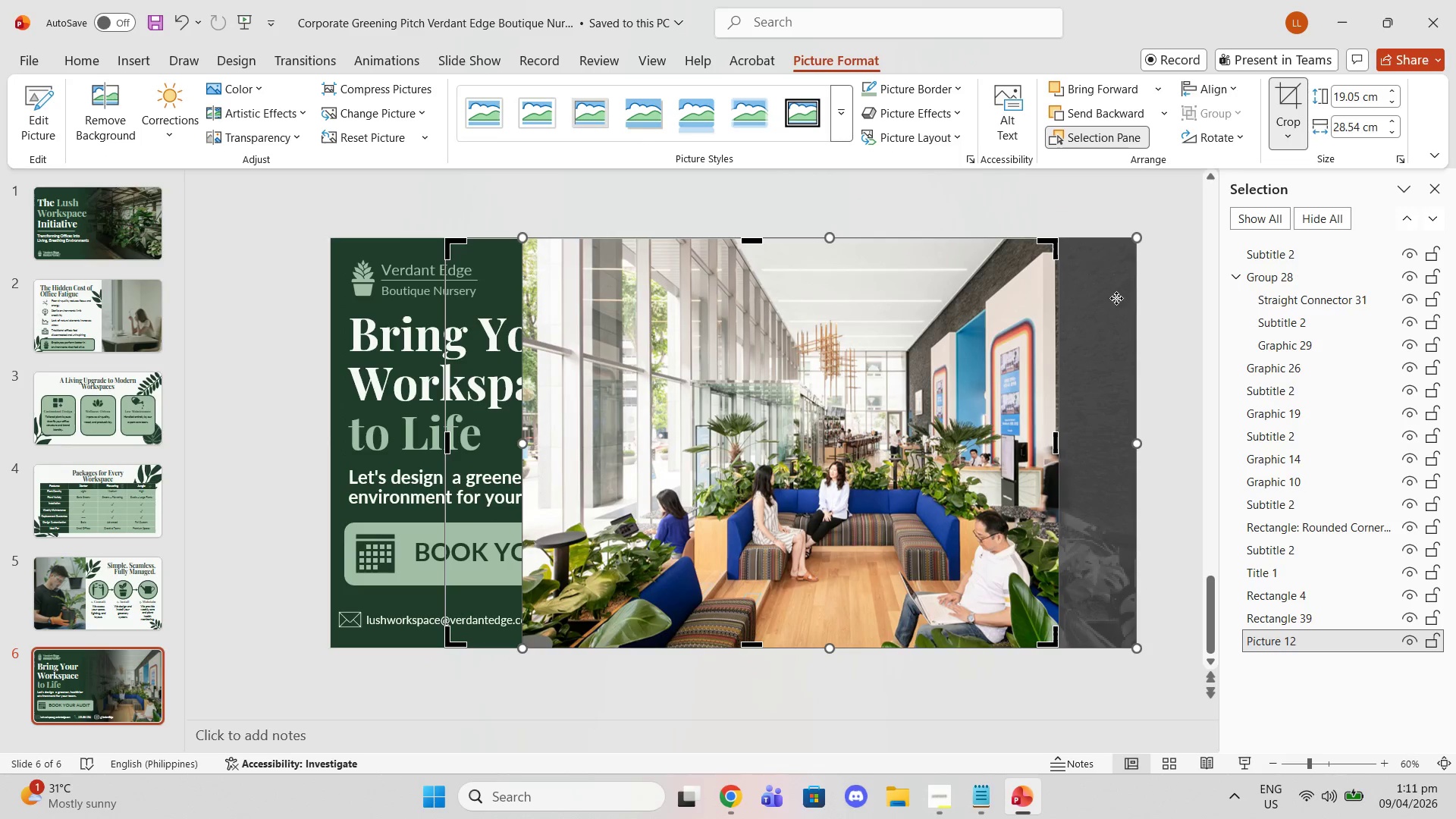 
left_click([1116, 298])
 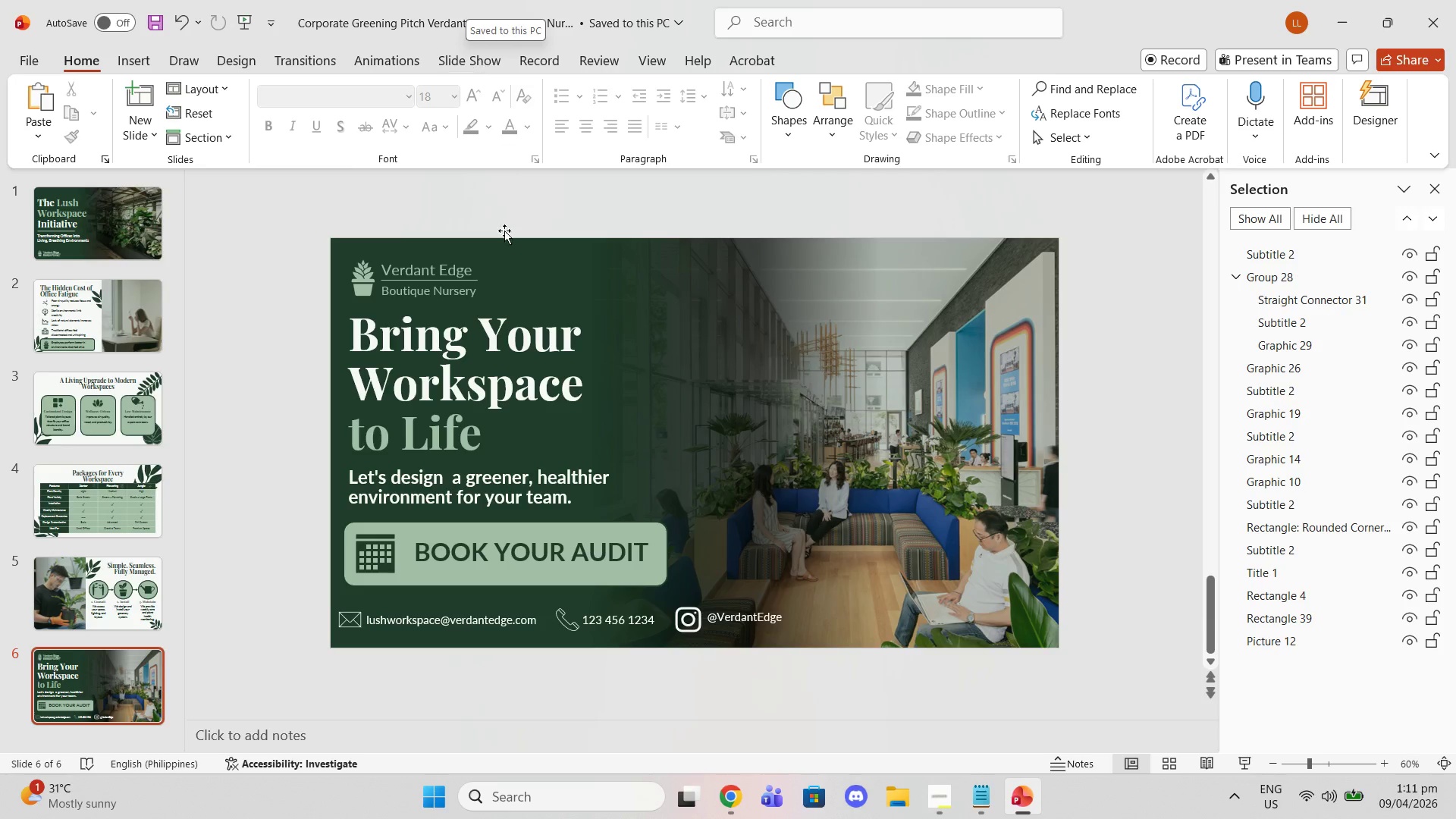 
left_click([746, 355])
 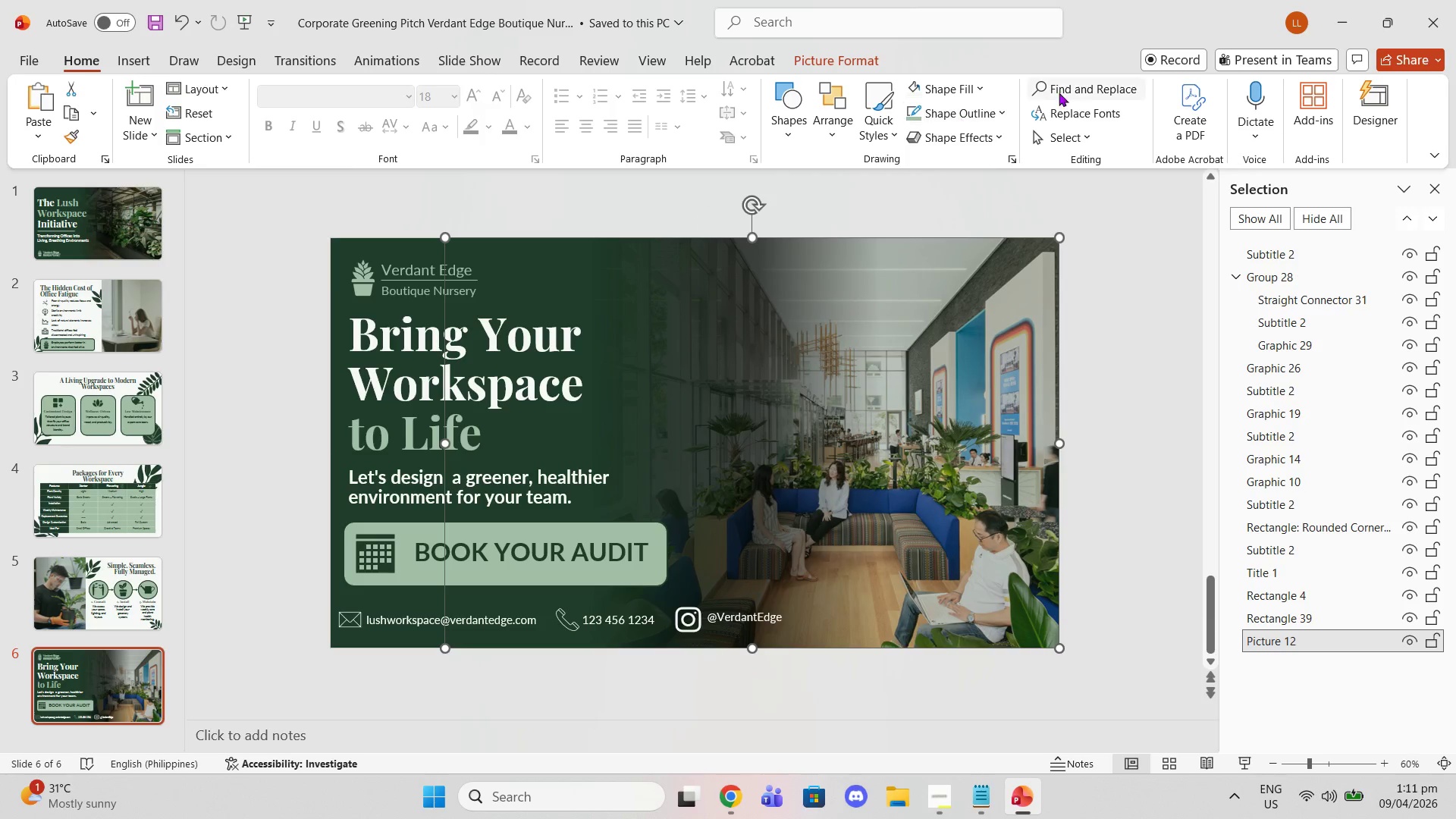 
left_click([843, 65])
 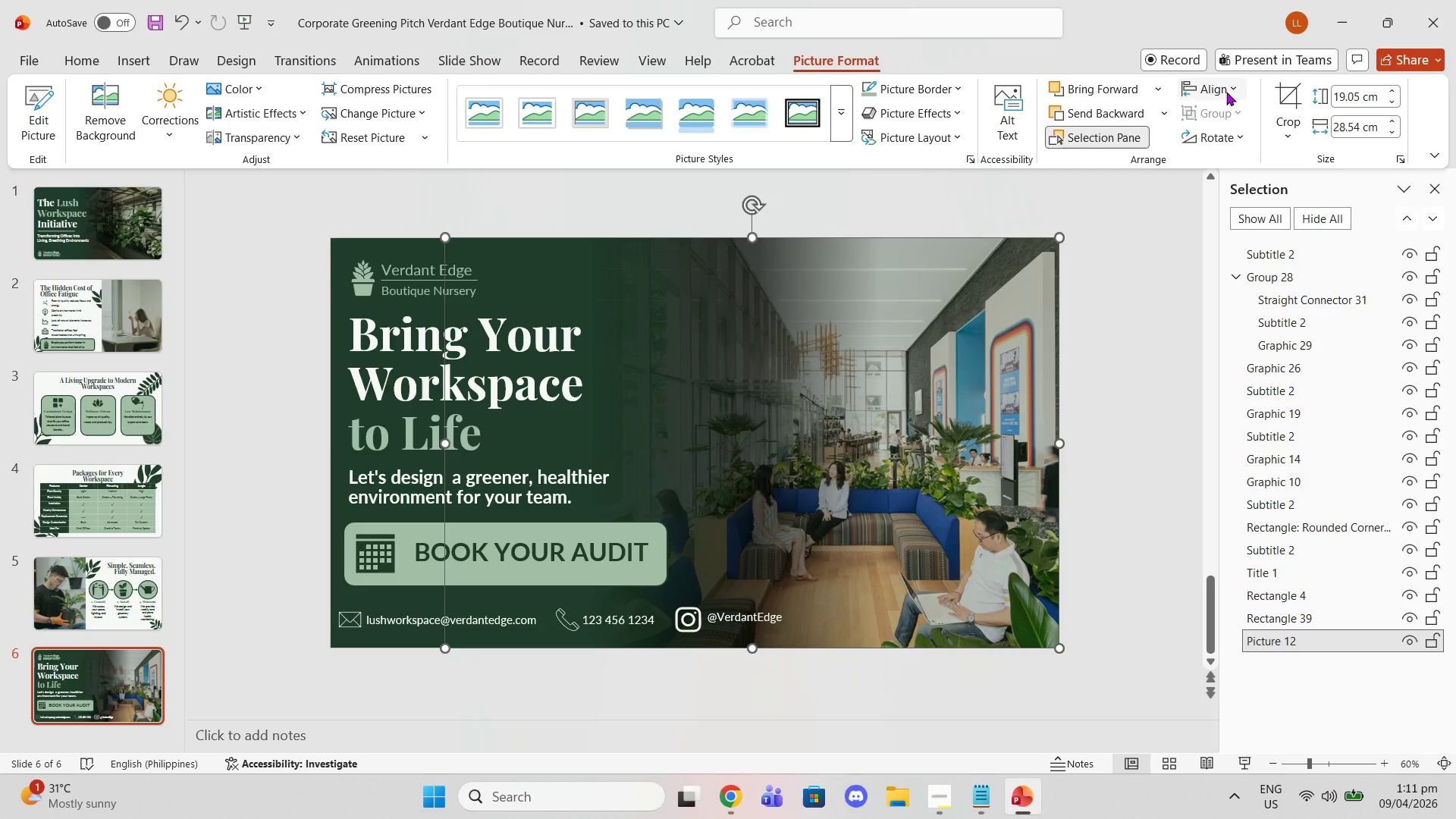 
left_click([1278, 99])
 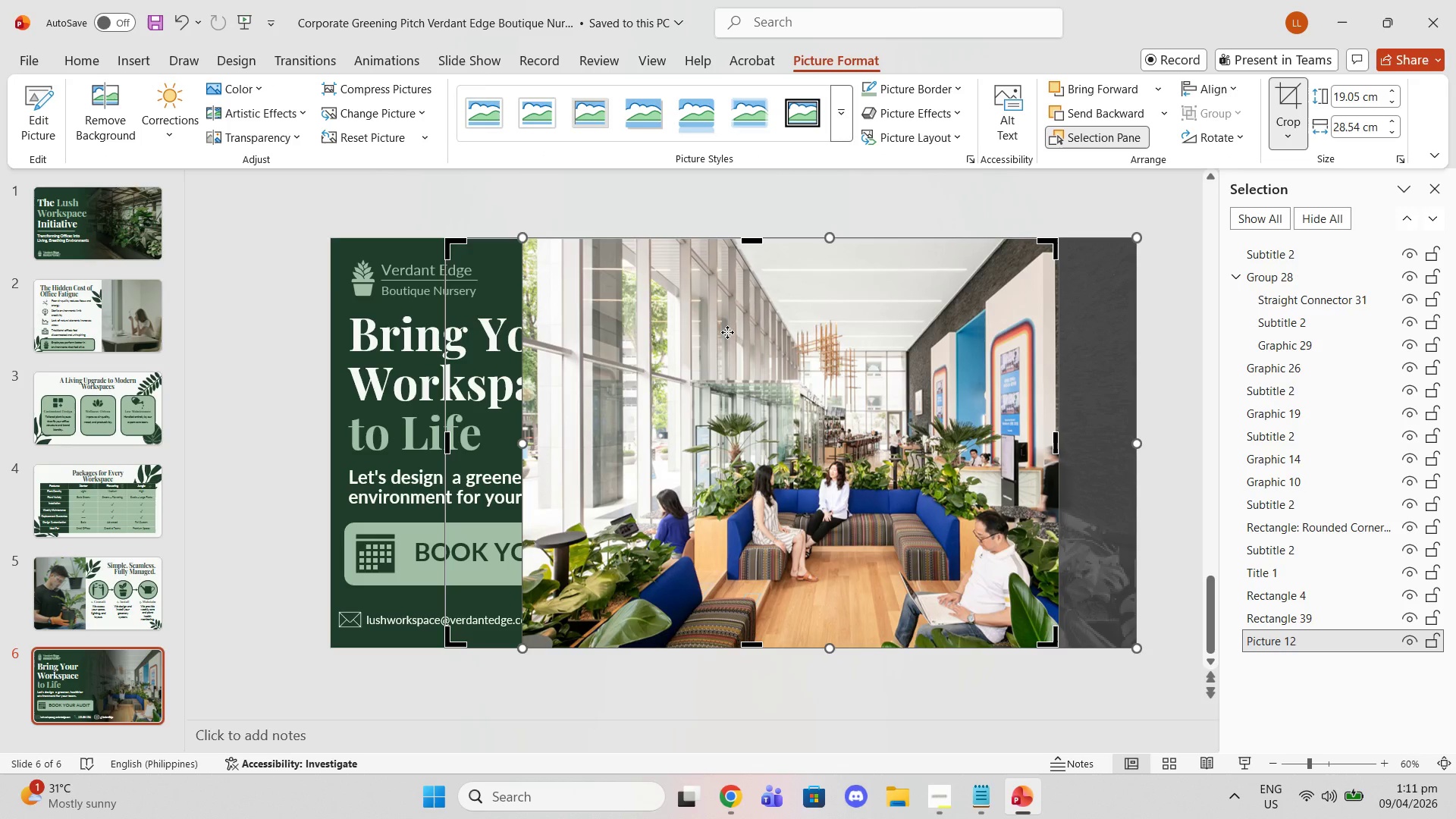 
left_click_drag(start_coordinate=[727, 332], to_coordinate=[772, 331])
 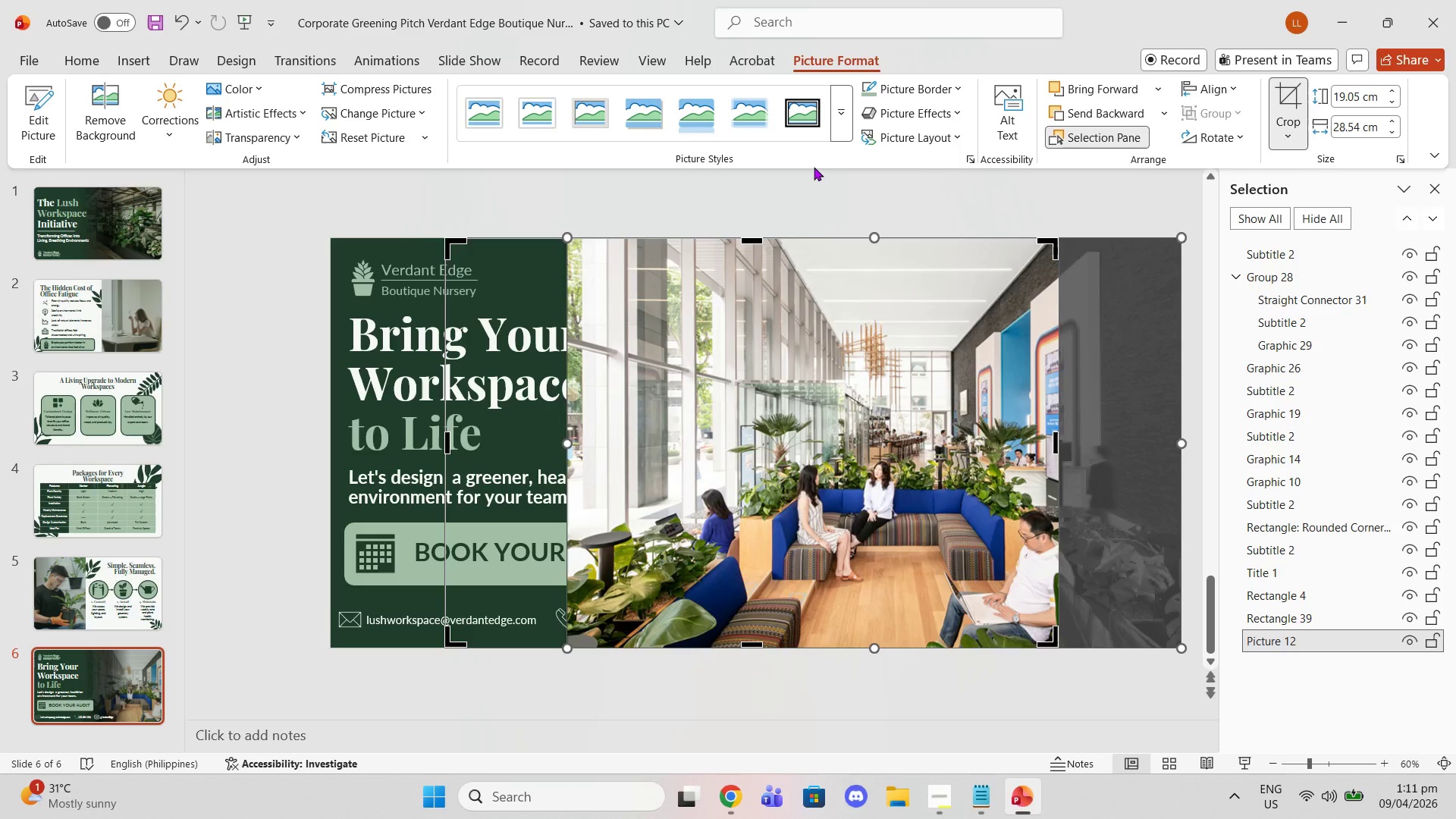 
left_click([824, 214])
 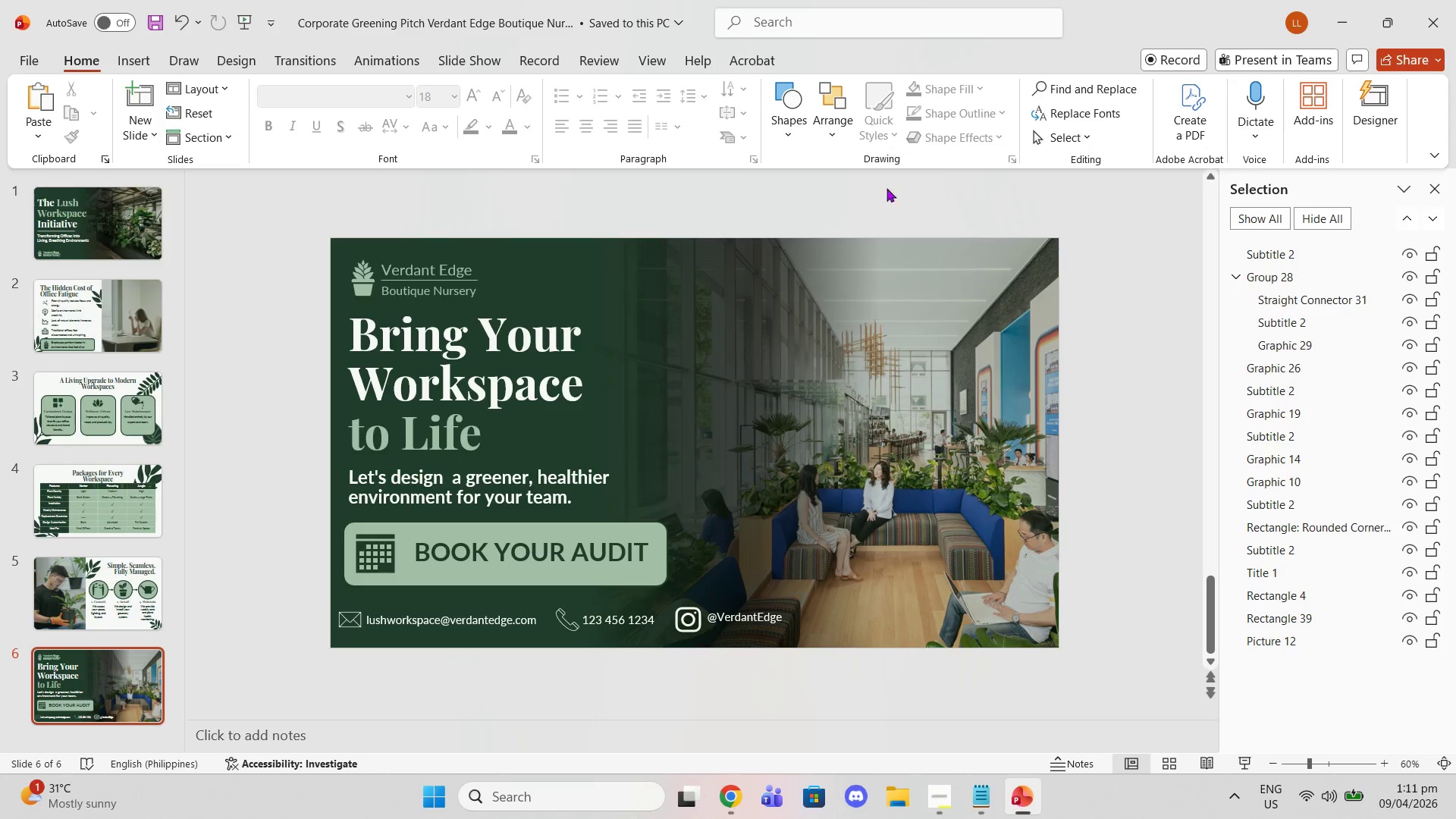 
 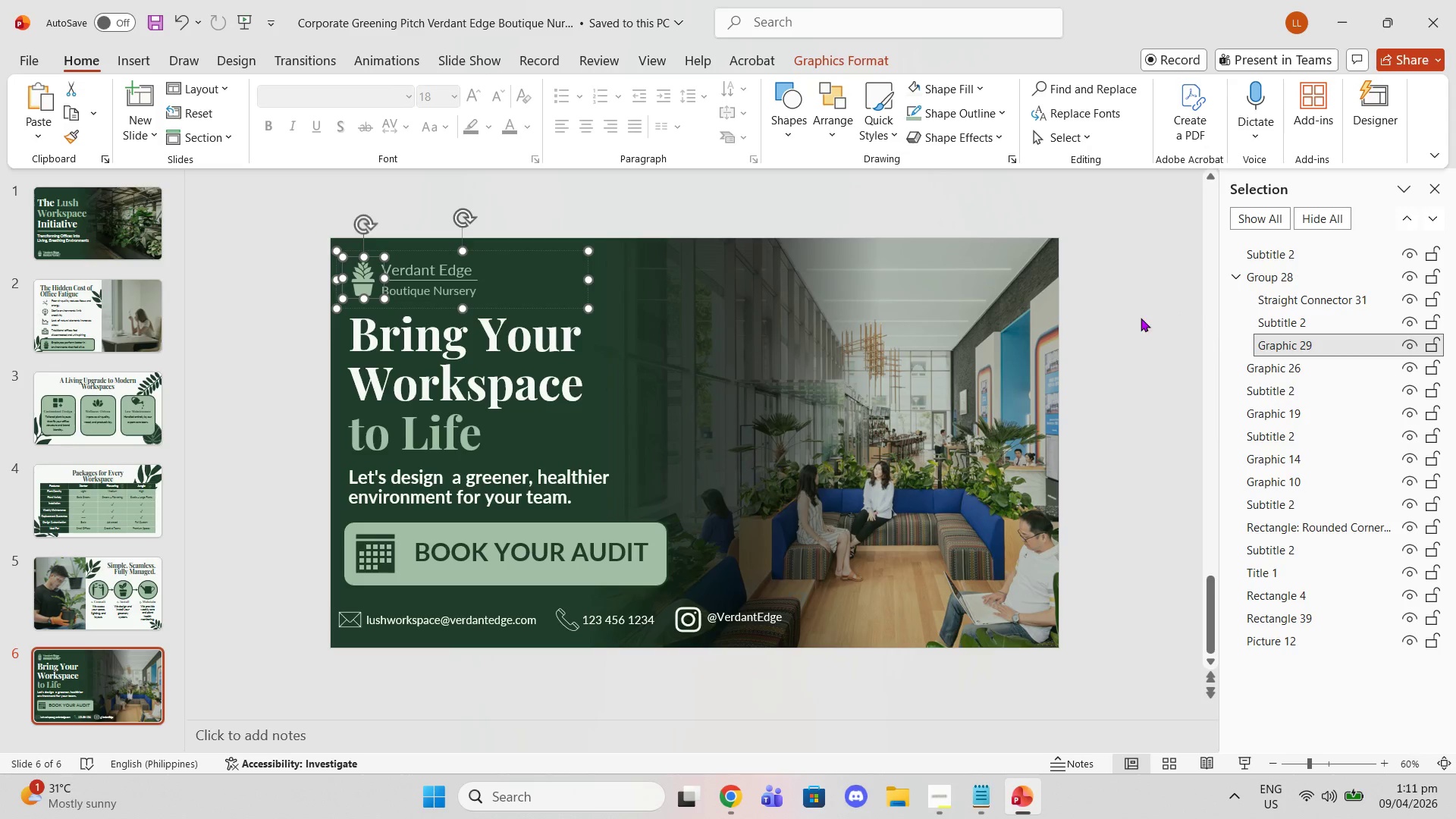 
left_click([1140, 318])
 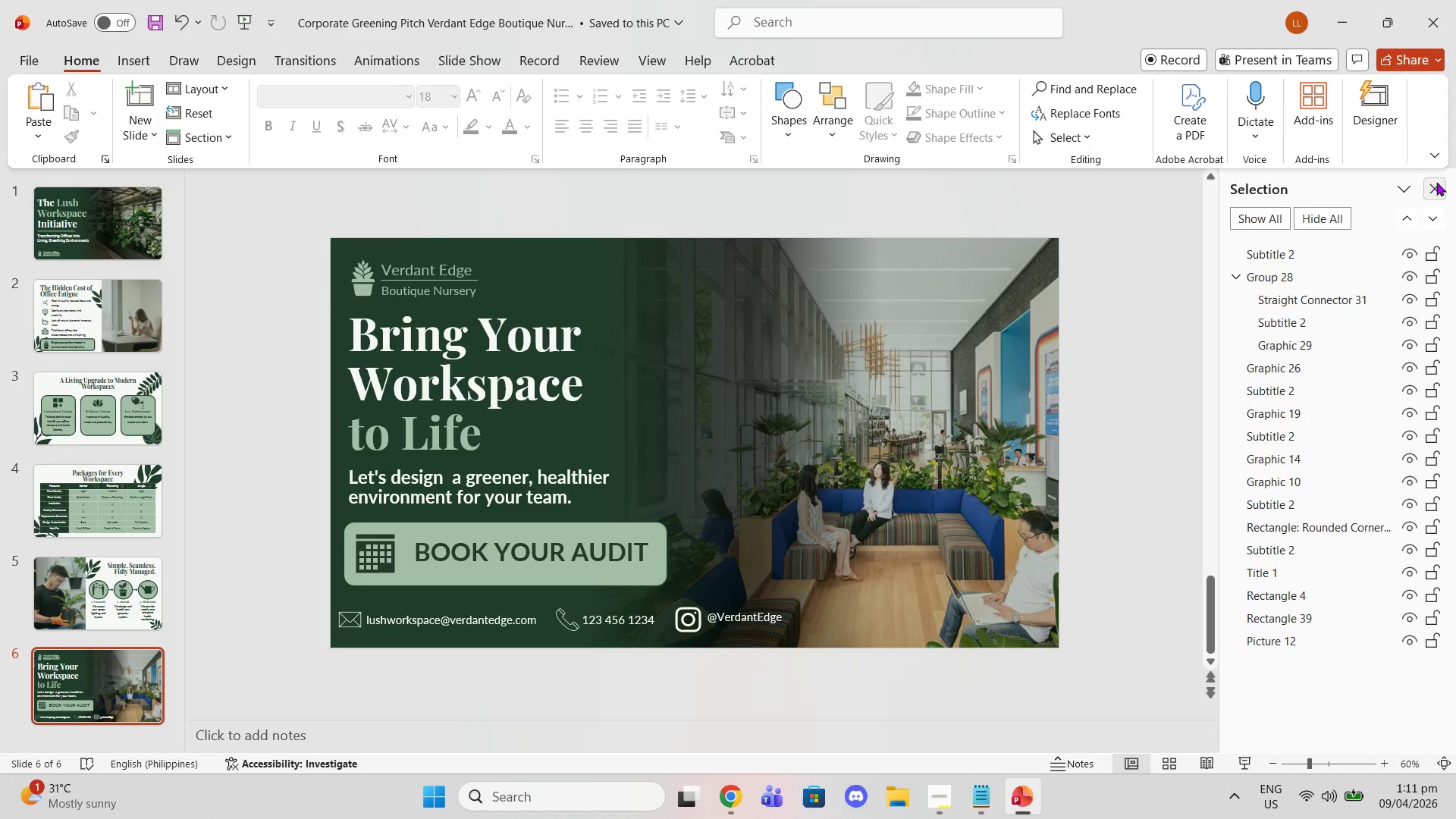 
left_click([1438, 182])
 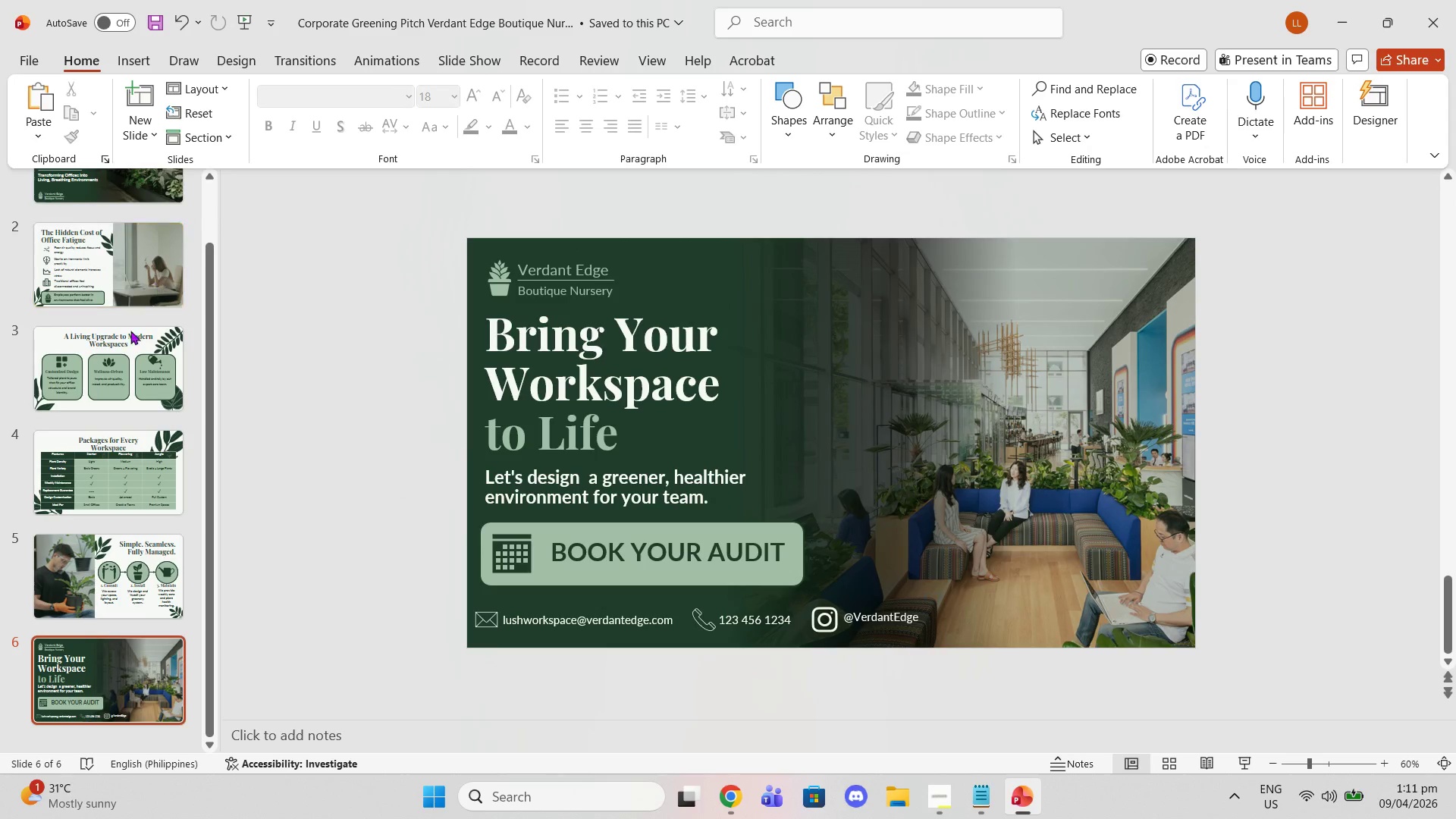 
left_click([89, 209])
 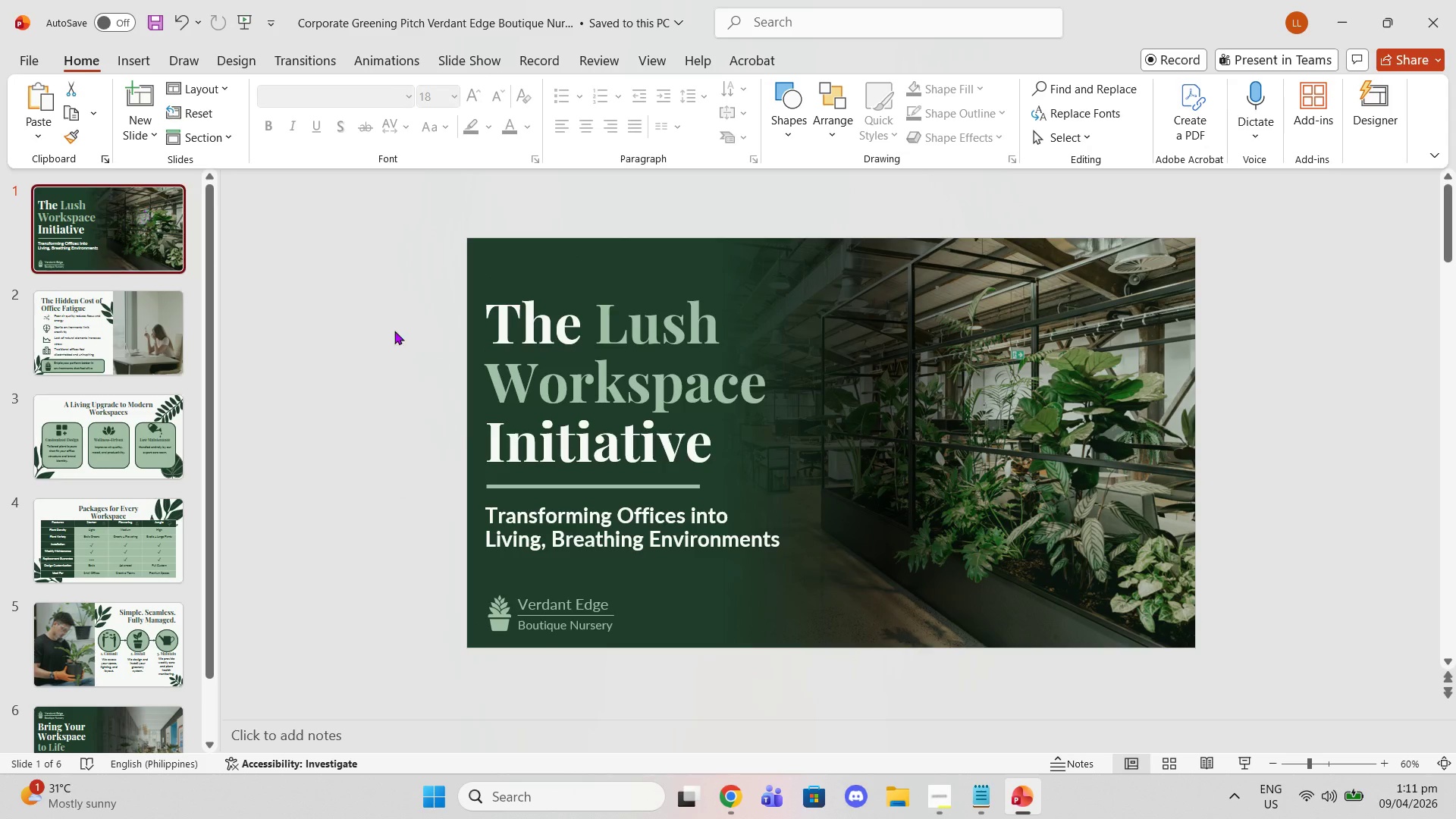 
scroll: coordinate [71, 348], scroll_direction: up, amount: 9.0
 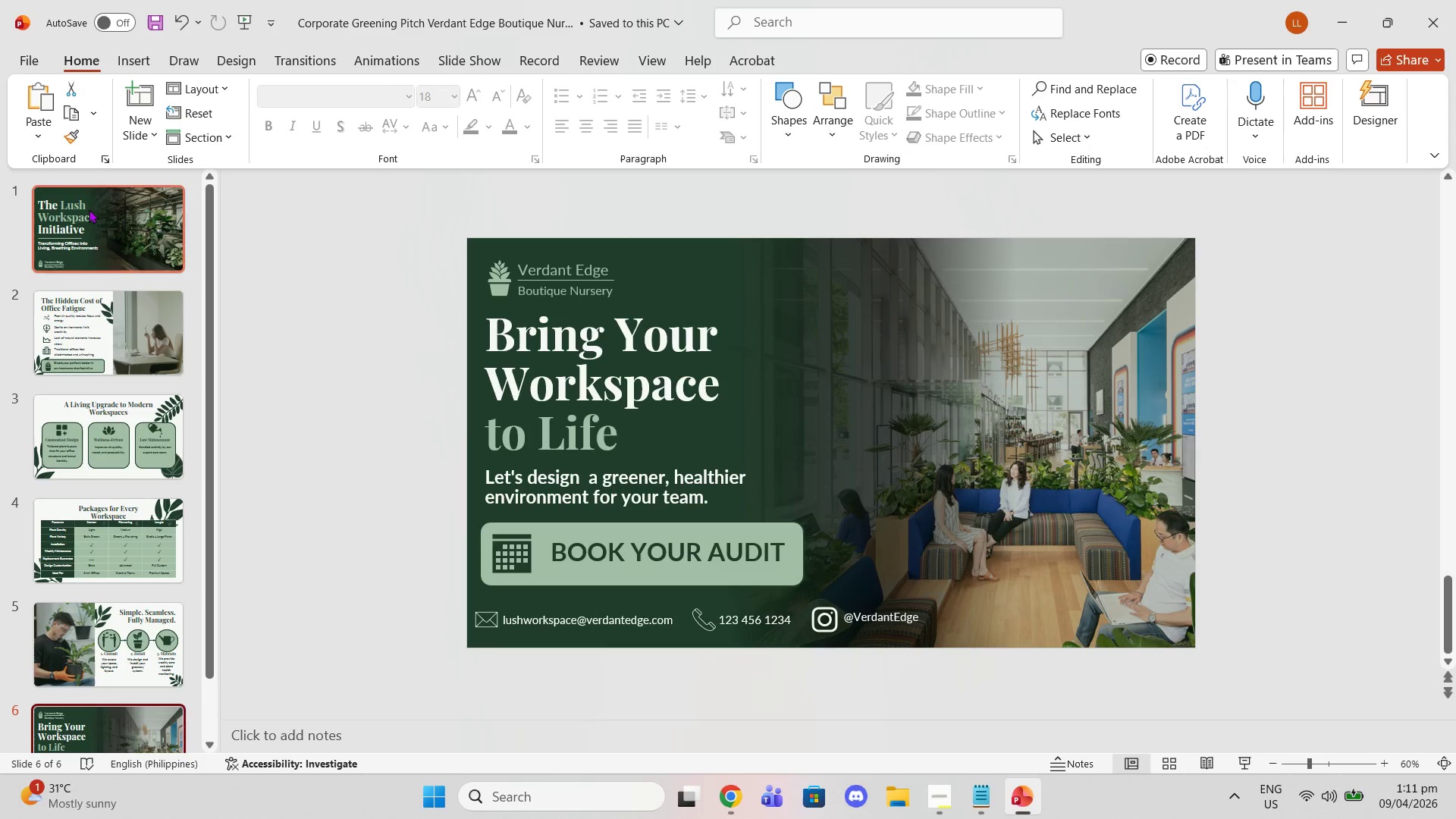 
left_click([984, 804])
 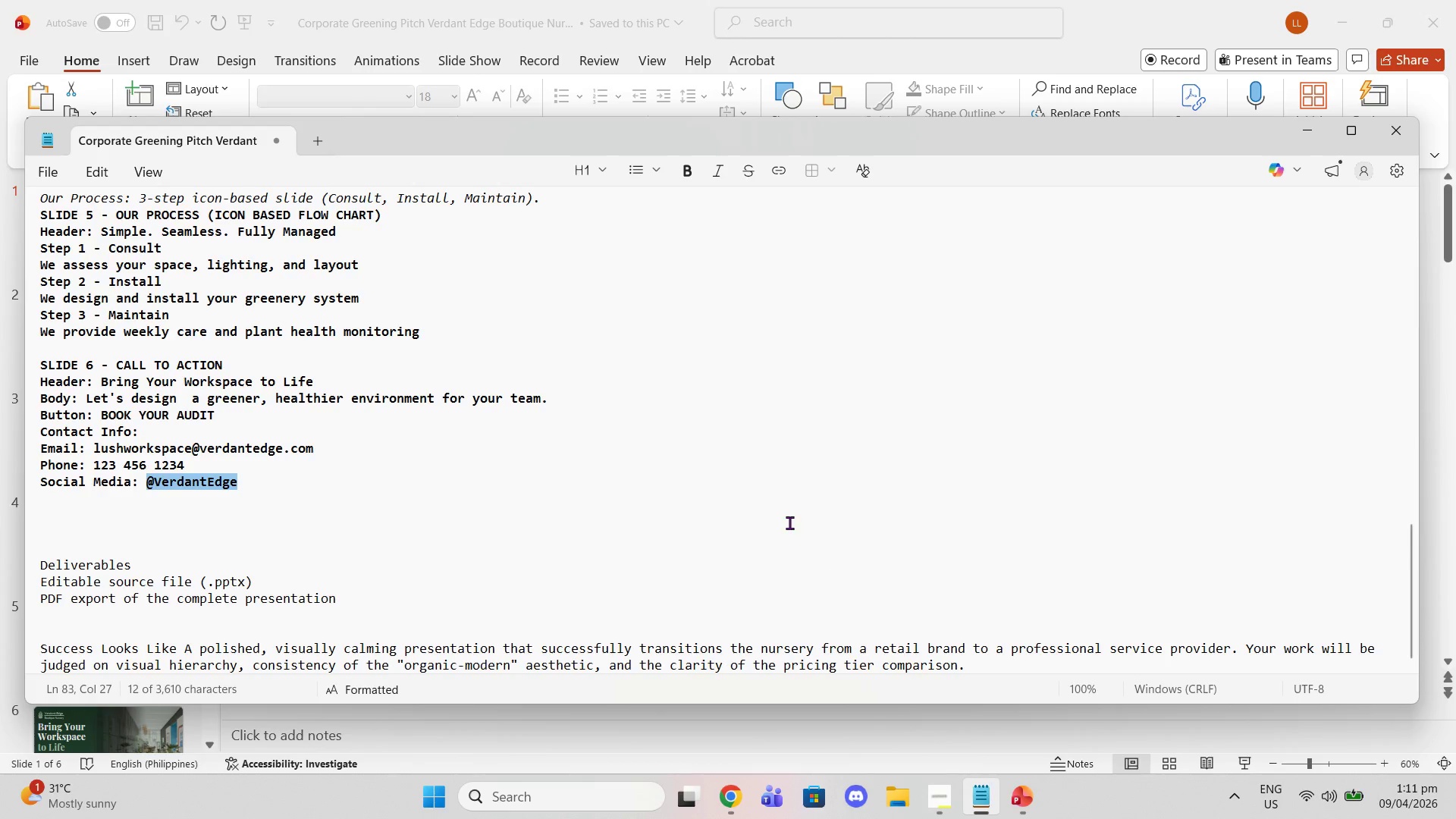 
scroll: coordinate [779, 496], scroll_direction: up, amount: 21.0
 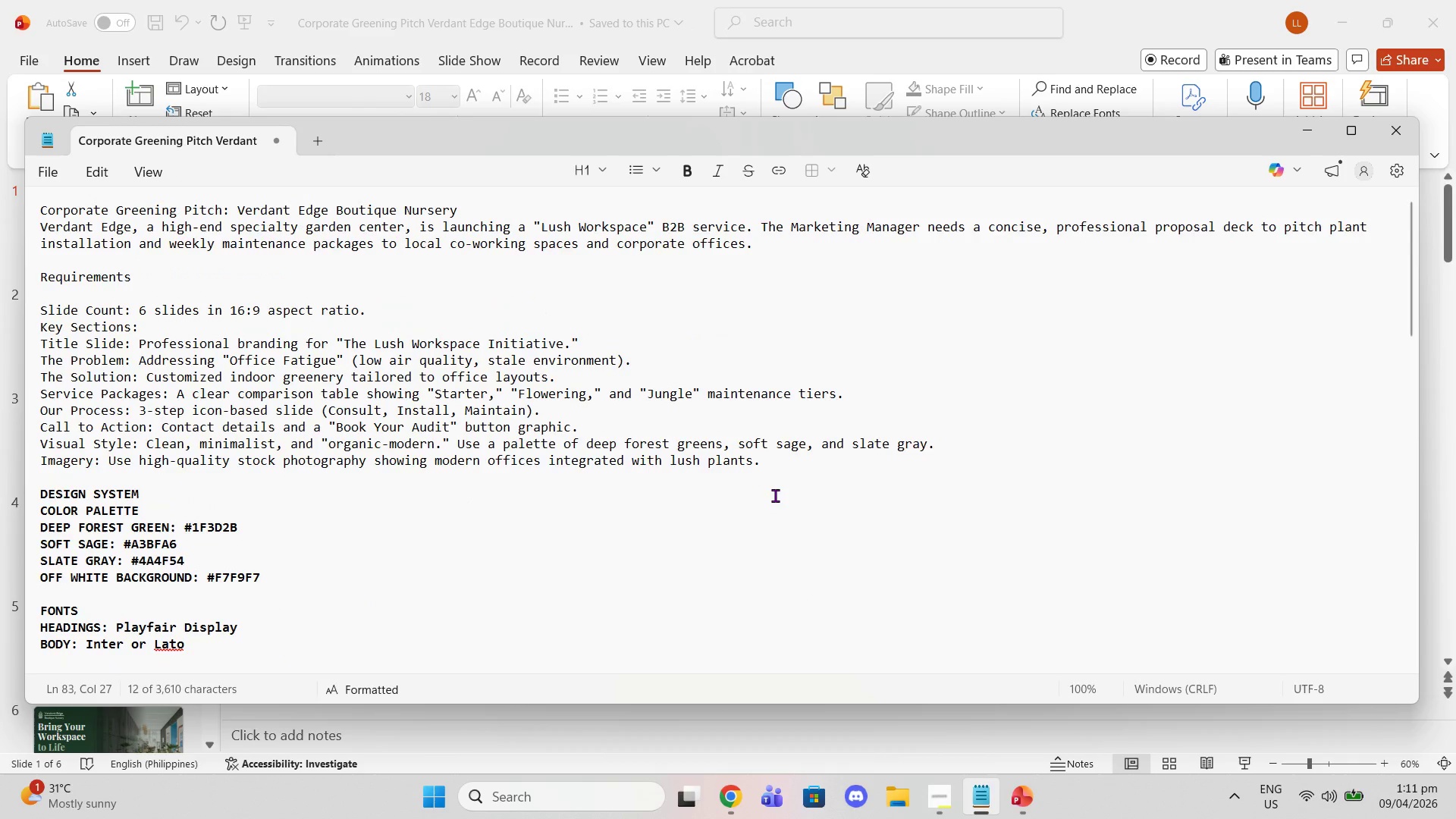 
scroll: coordinate [773, 495], scroll_direction: down, amount: 5.0
 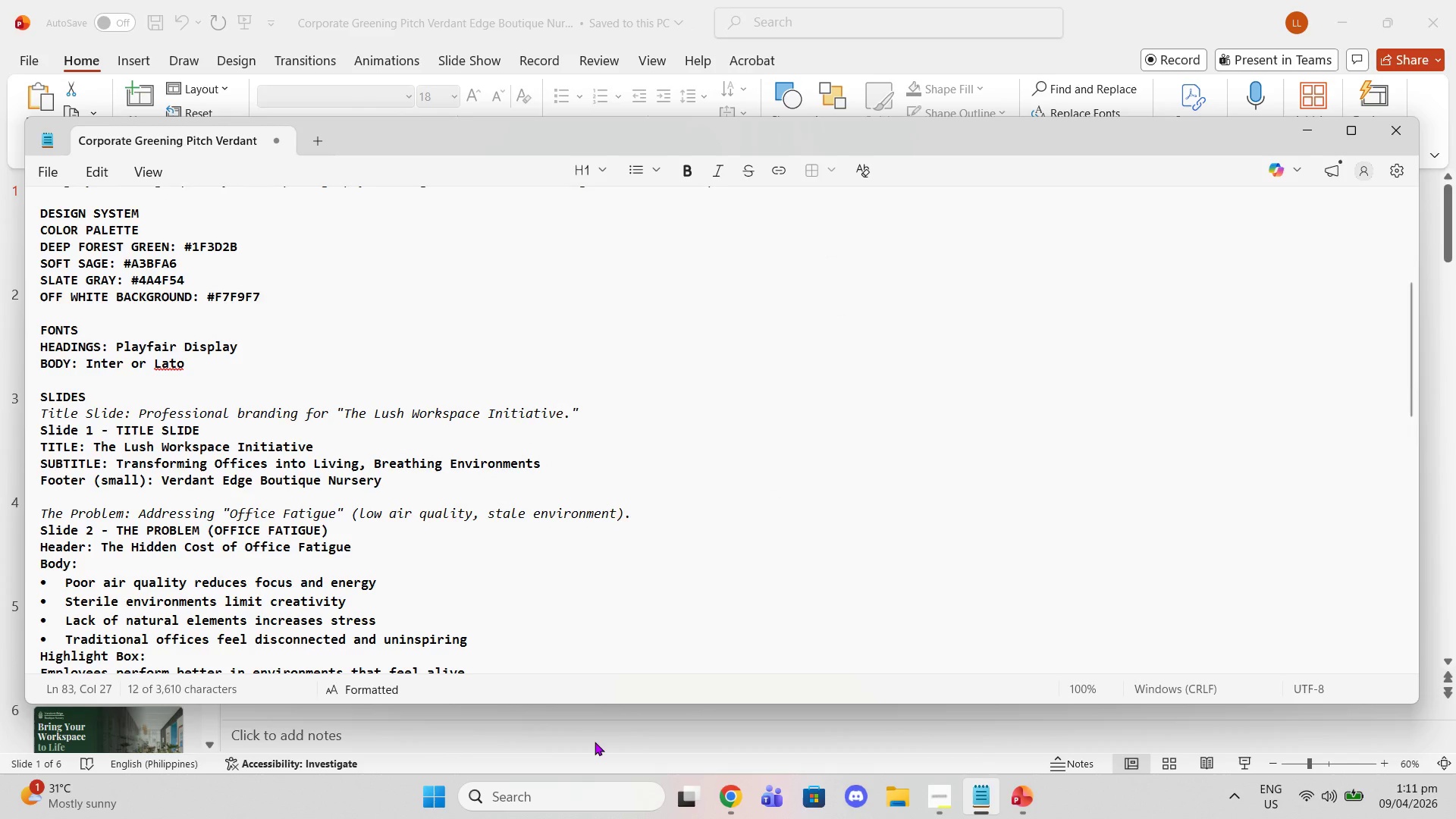 
left_click([595, 742])
 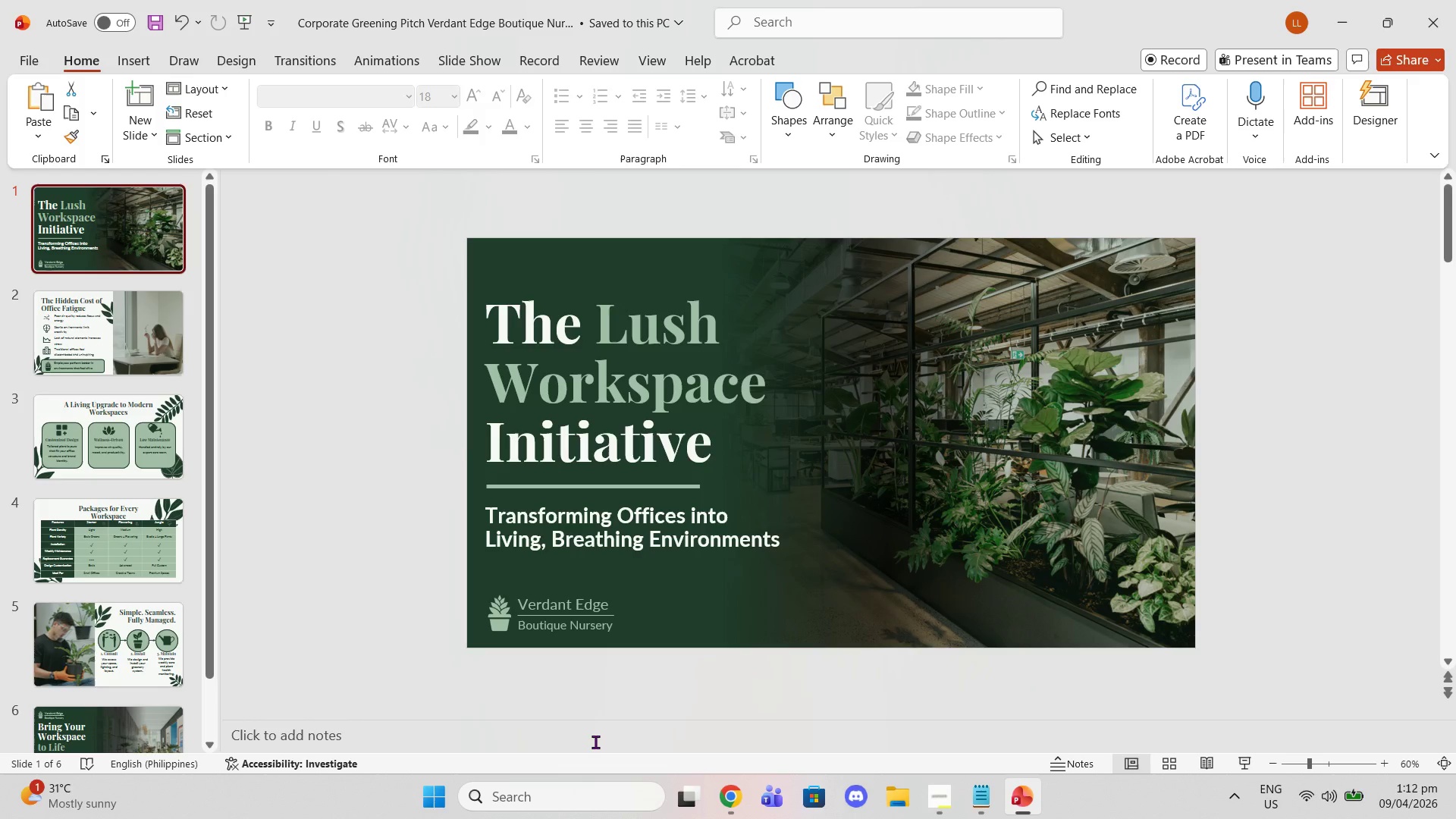 
scroll: coordinate [187, 397], scroll_direction: down, amount: 2.0
 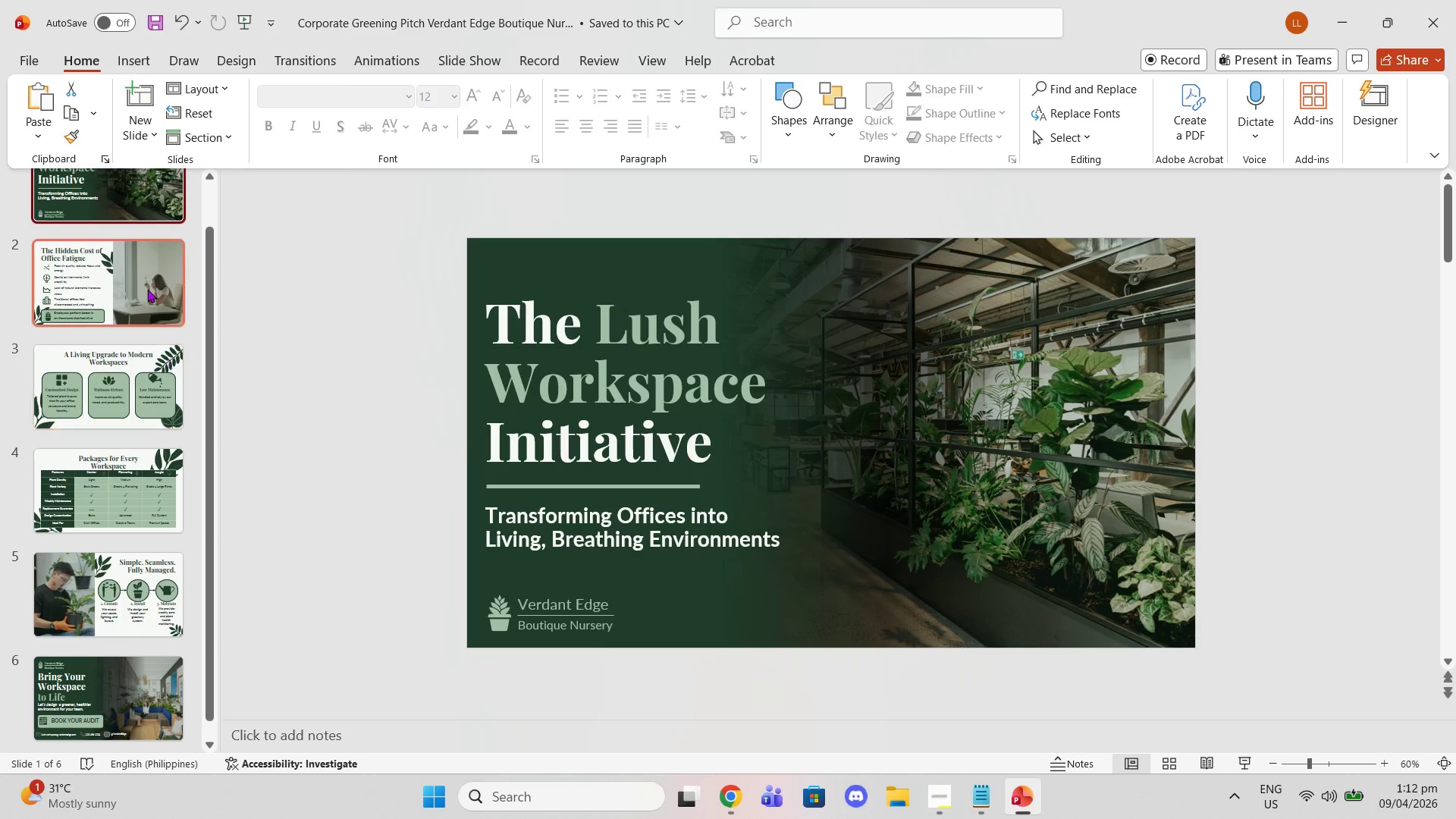 
left_click([145, 287])
 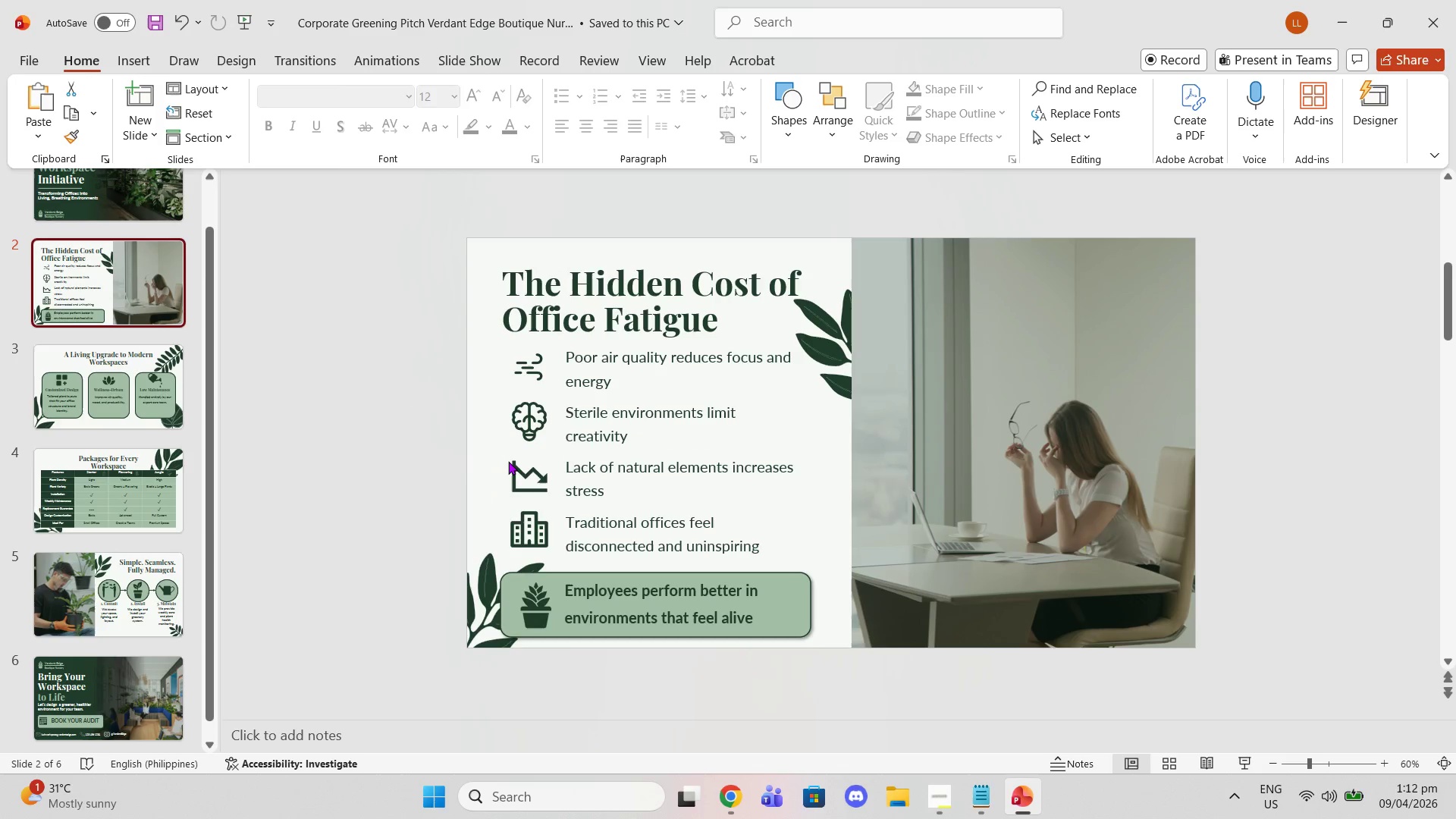 
wait(5.7)
 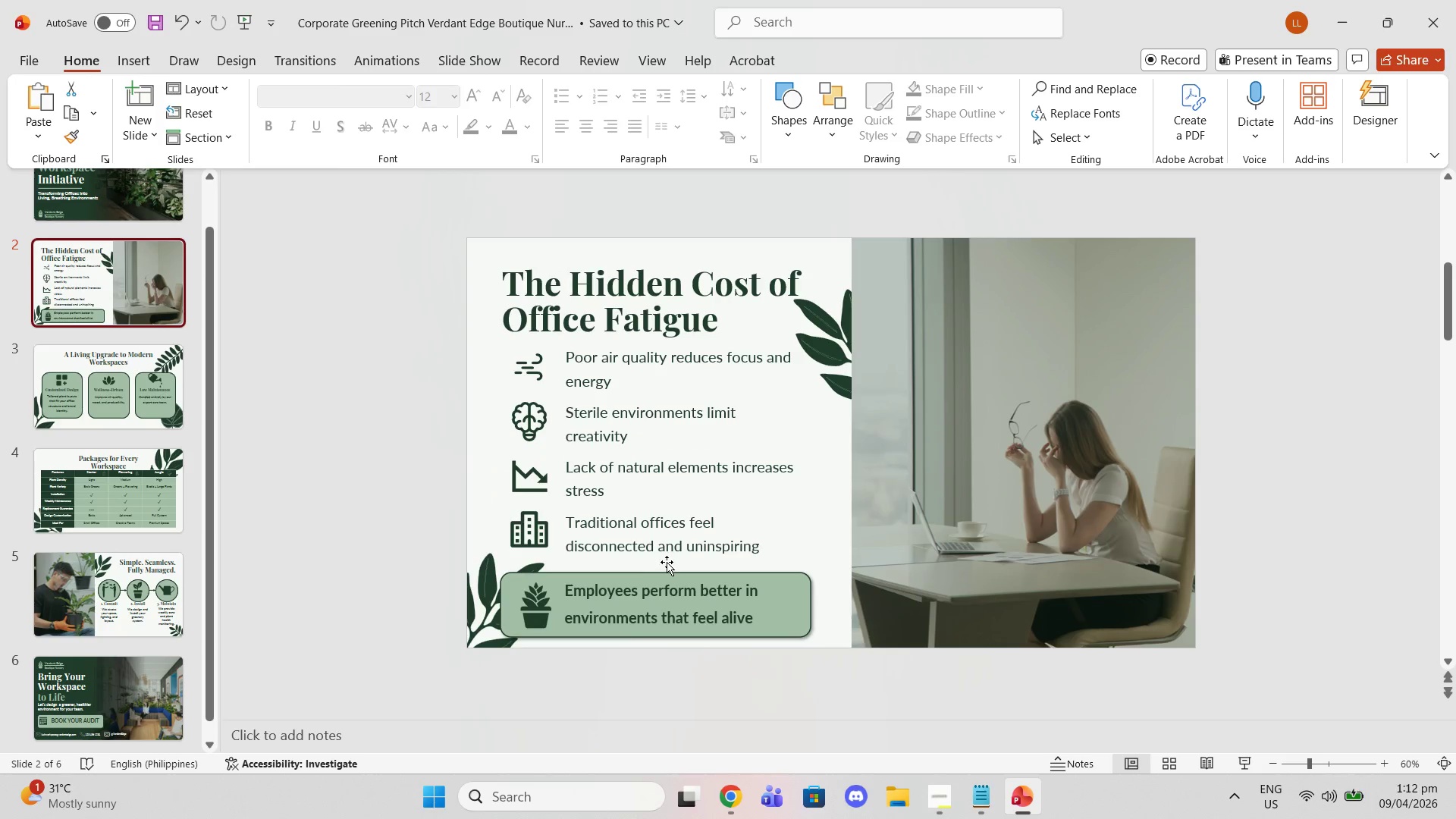 
left_click([475, 604])
 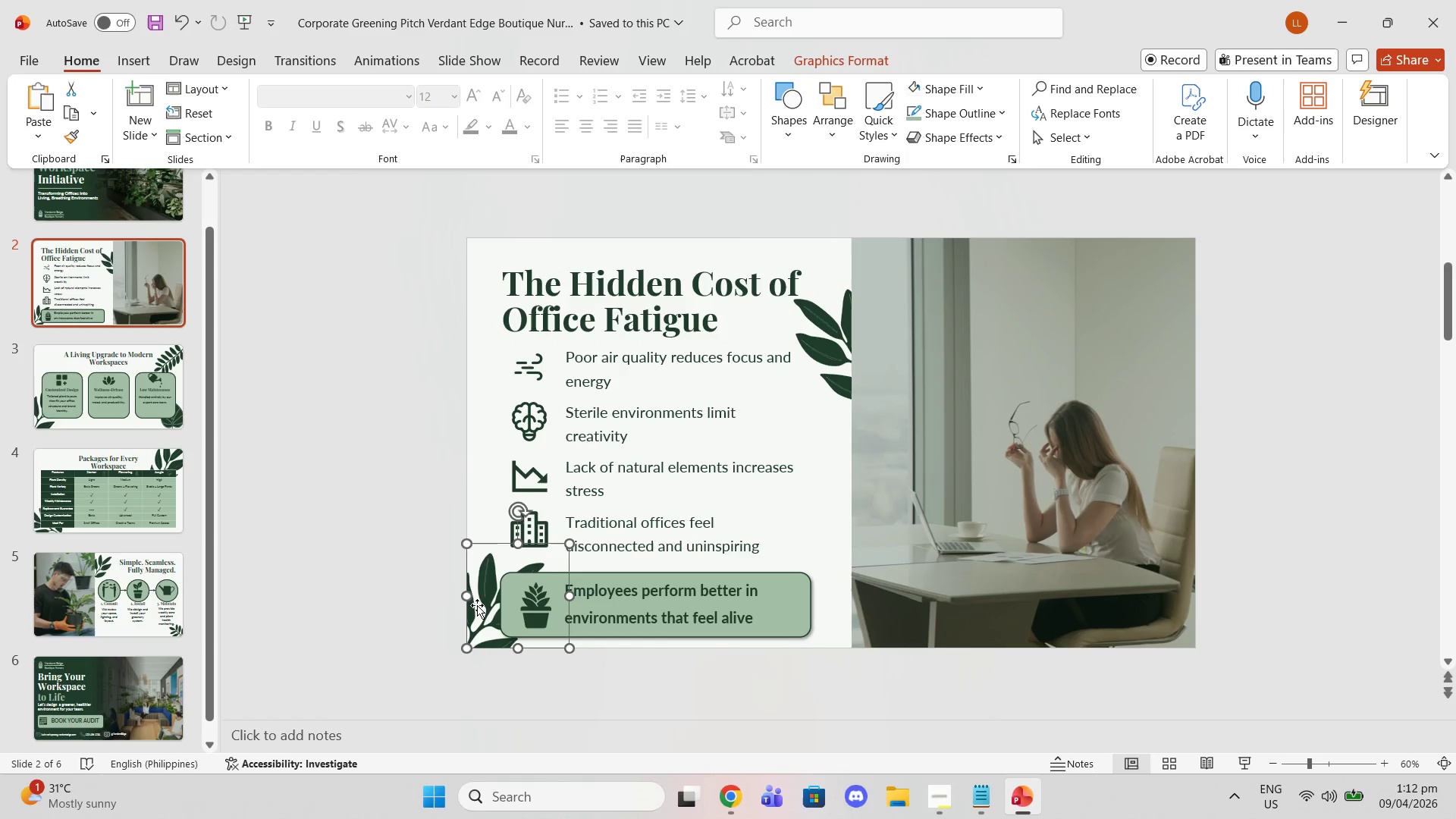 
wait(5.61)
 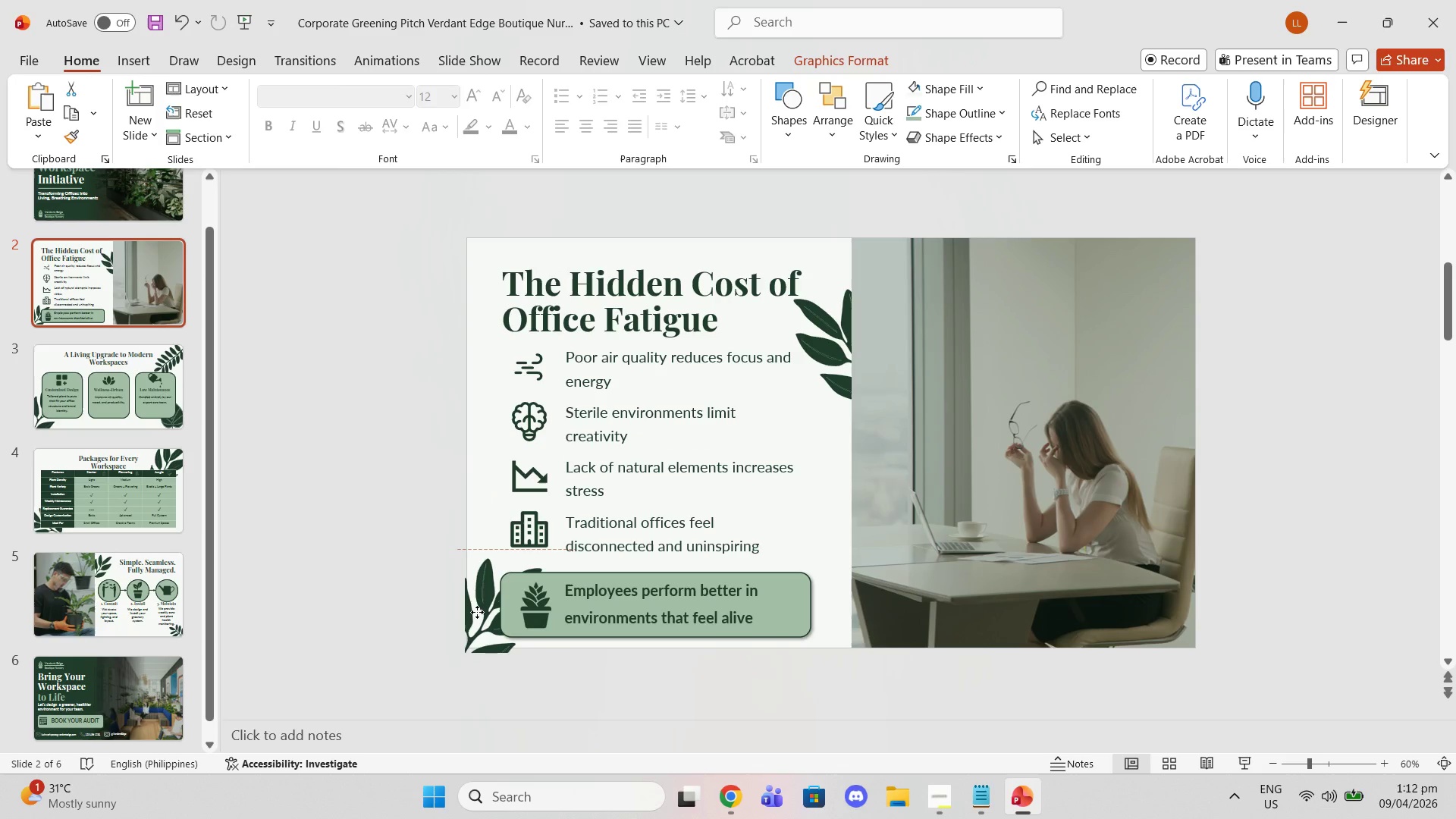 
left_click([826, 52])
 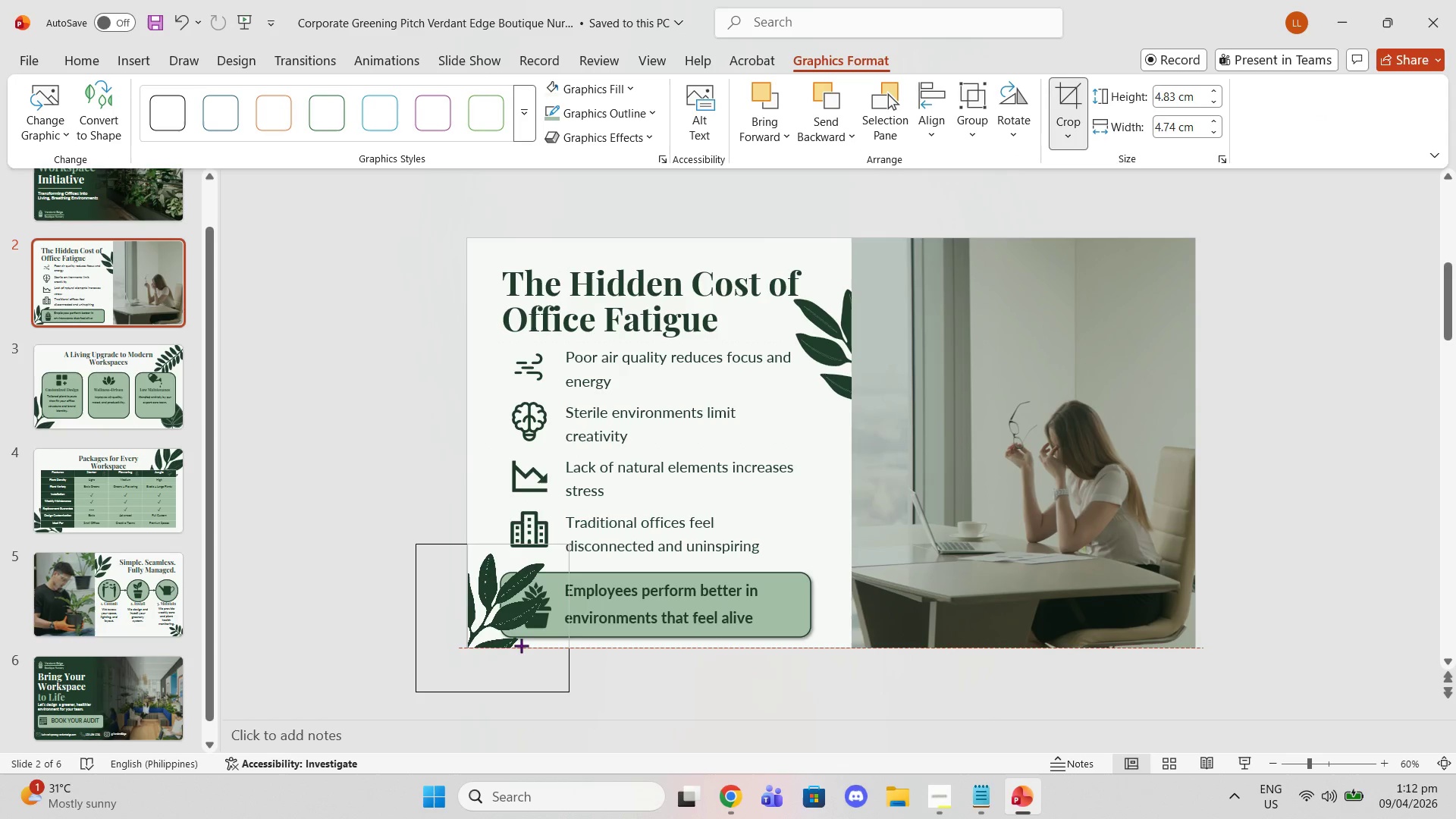 
wait(5.31)
 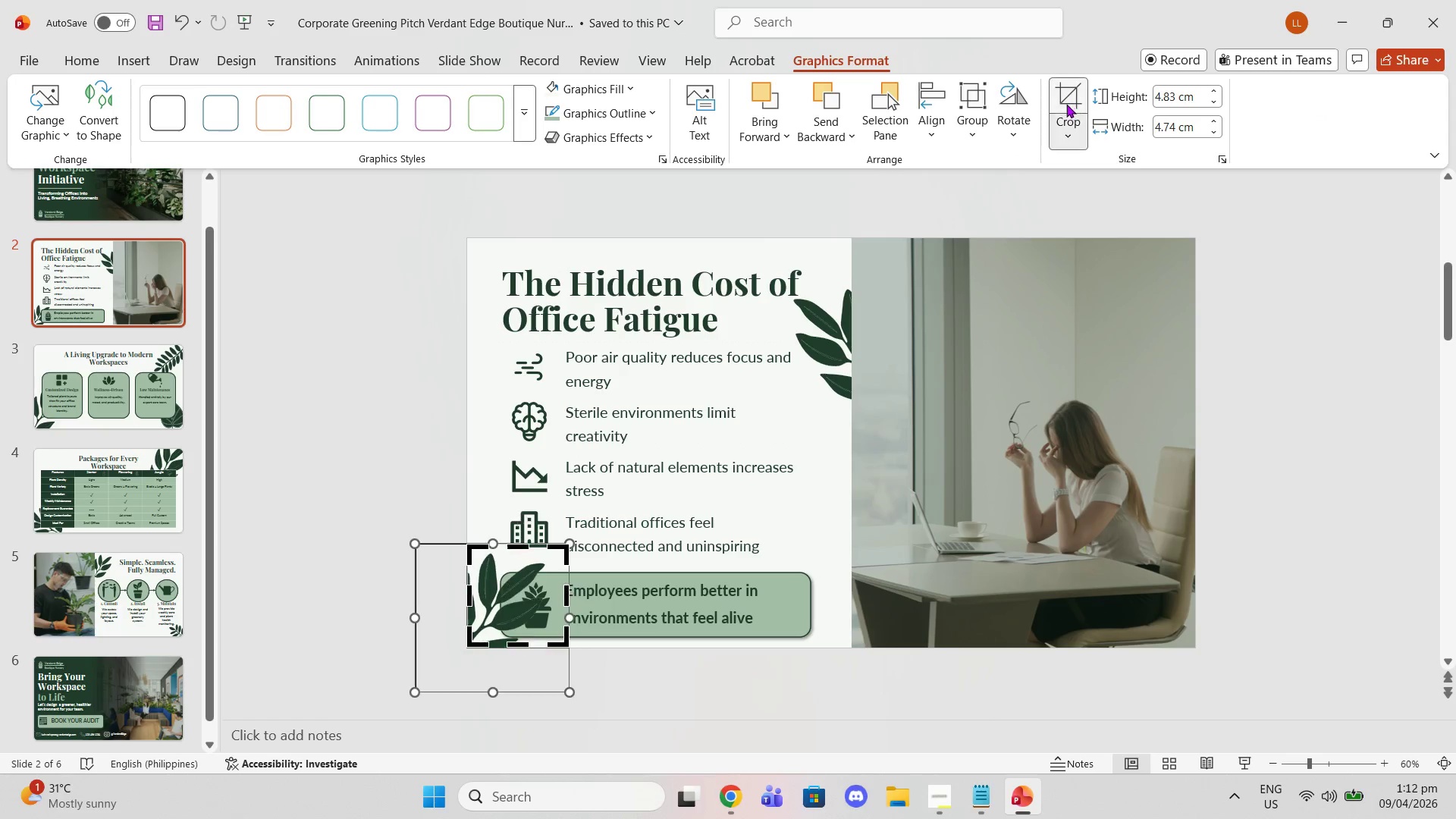 
left_click([479, 670])
 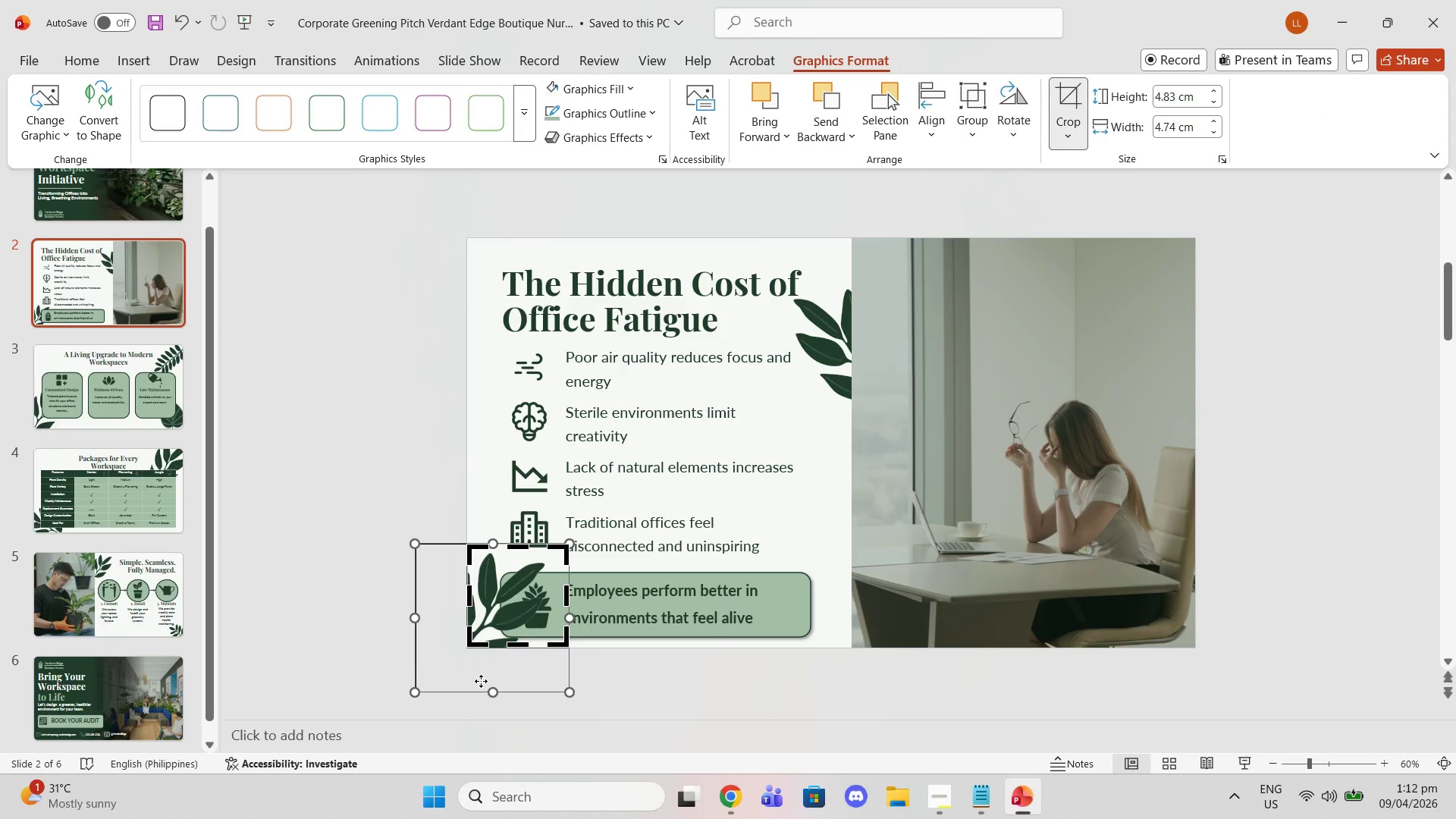 
left_click([481, 681])
 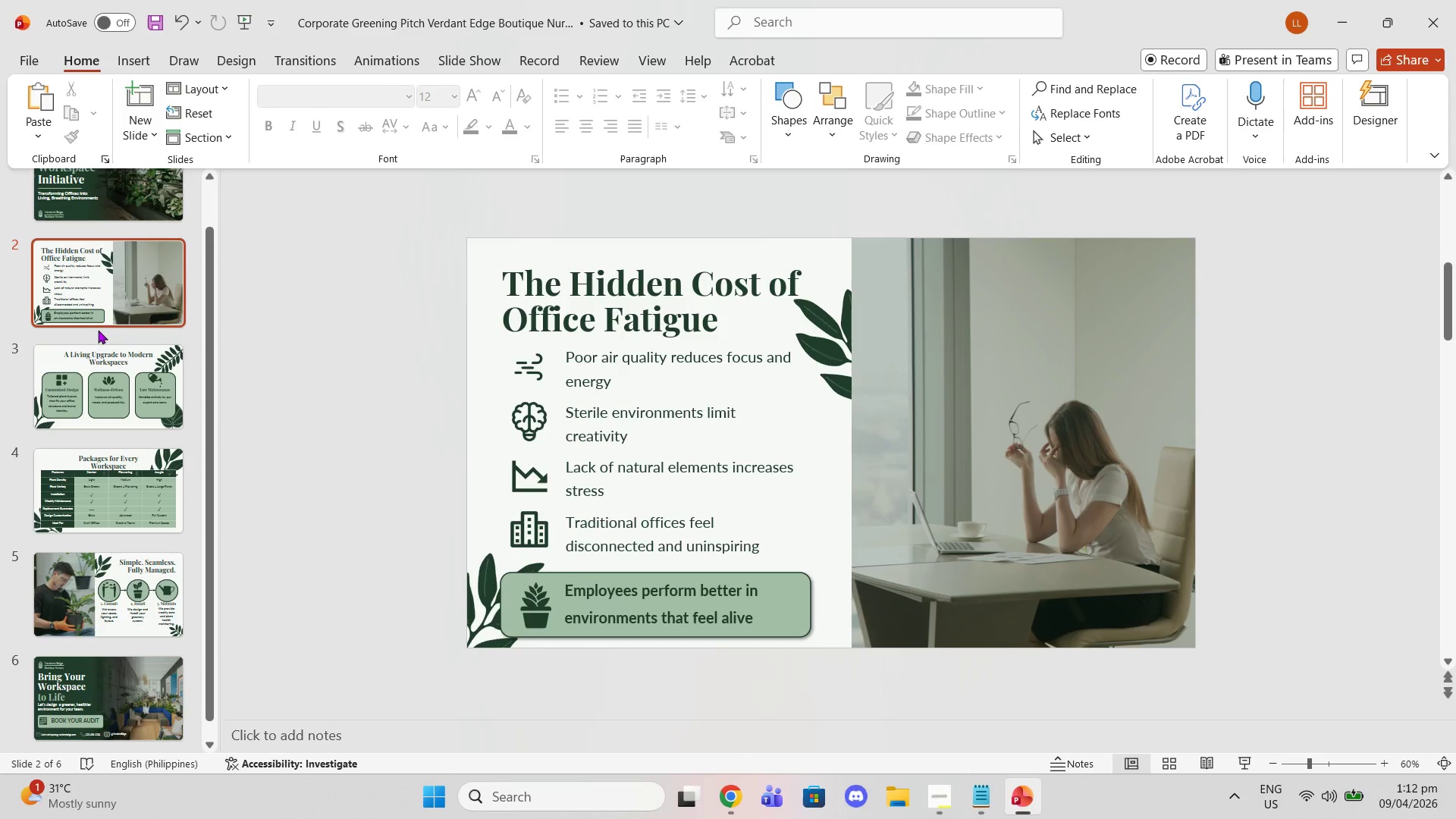 
left_click([136, 410])
 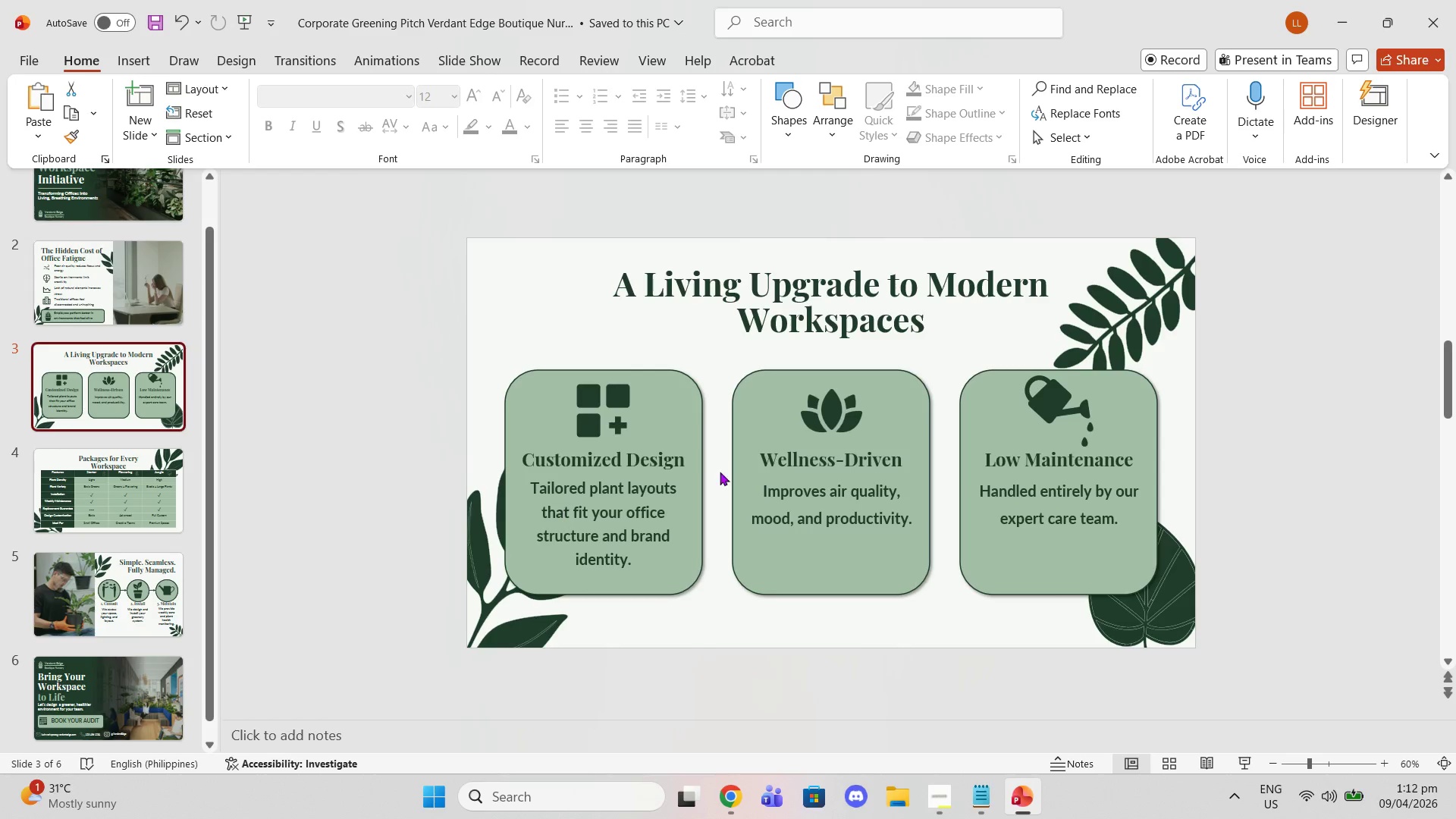 
left_click_drag(start_coordinate=[1045, 404], to_coordinate=[1040, 404])
 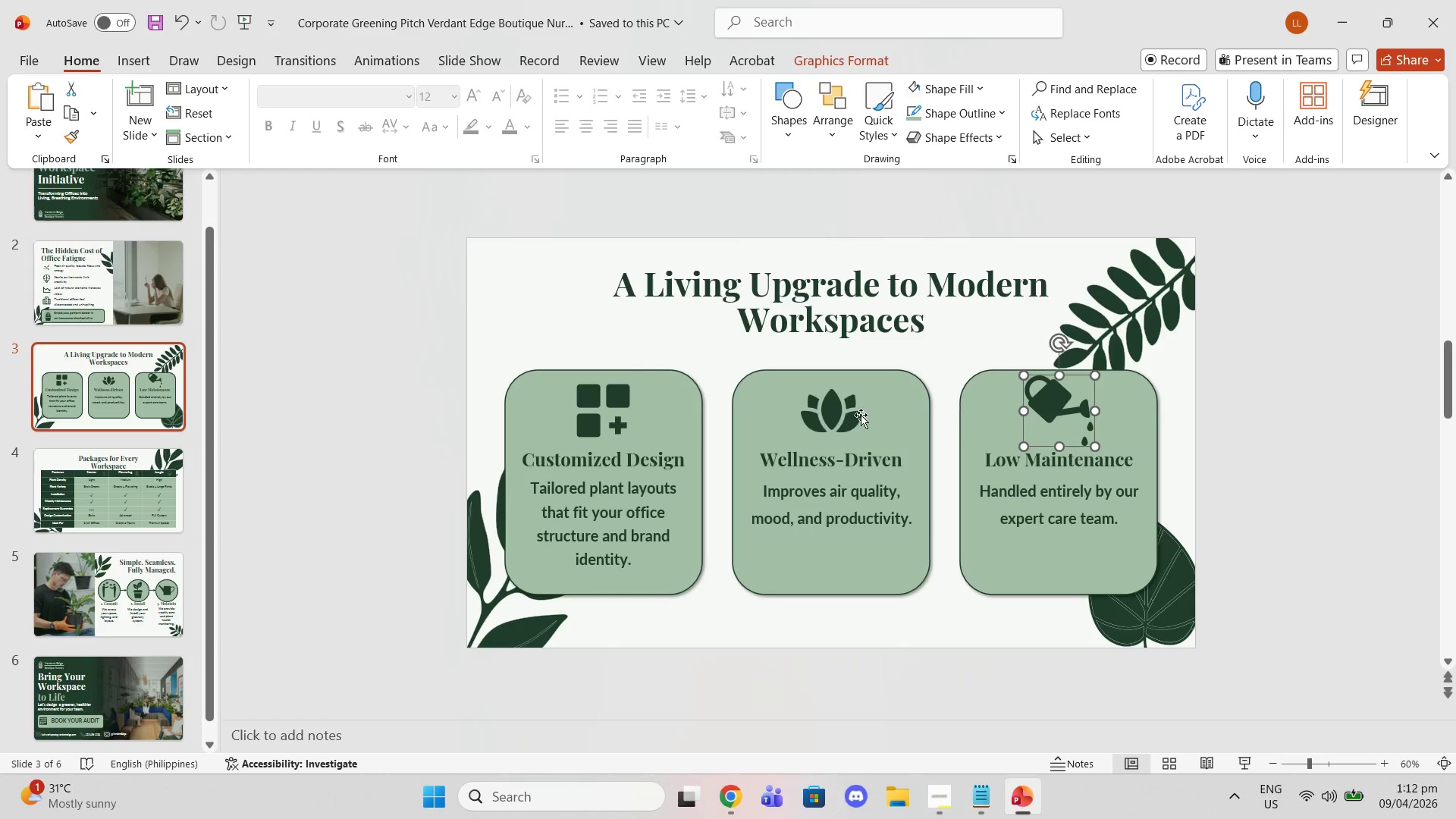 
left_click([752, 411])
 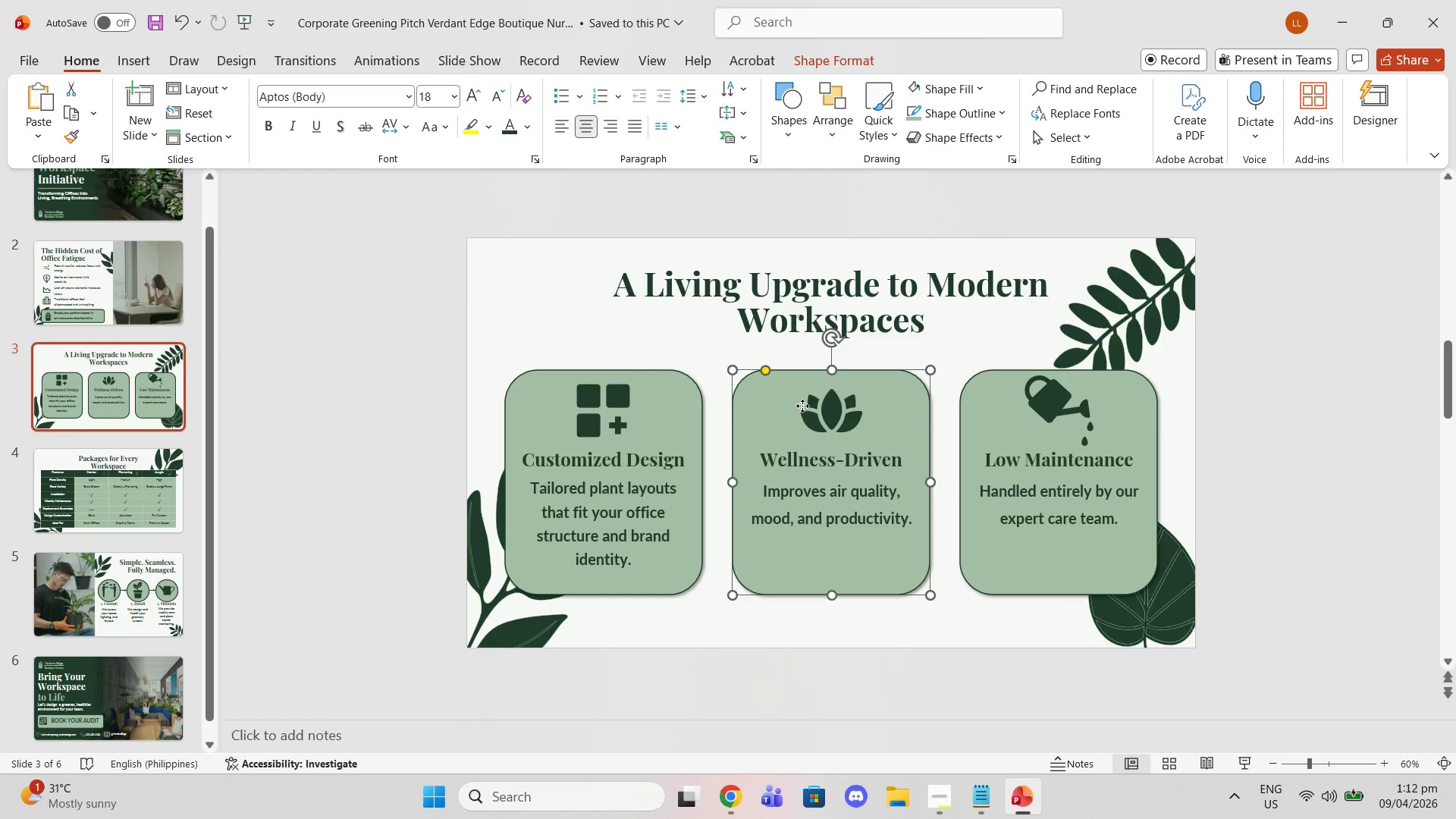 
left_click([802, 406])
 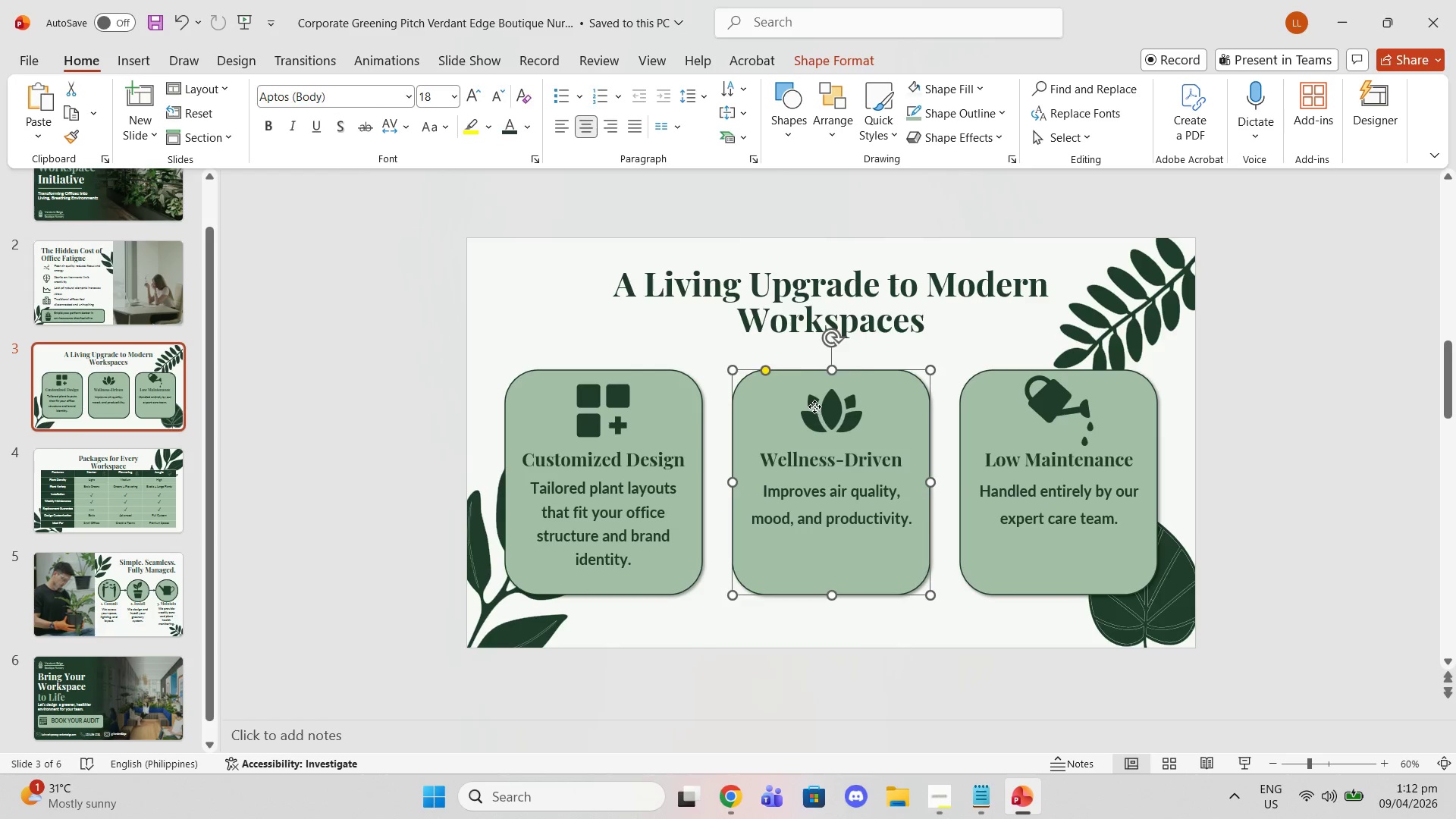 
left_click([814, 406])
 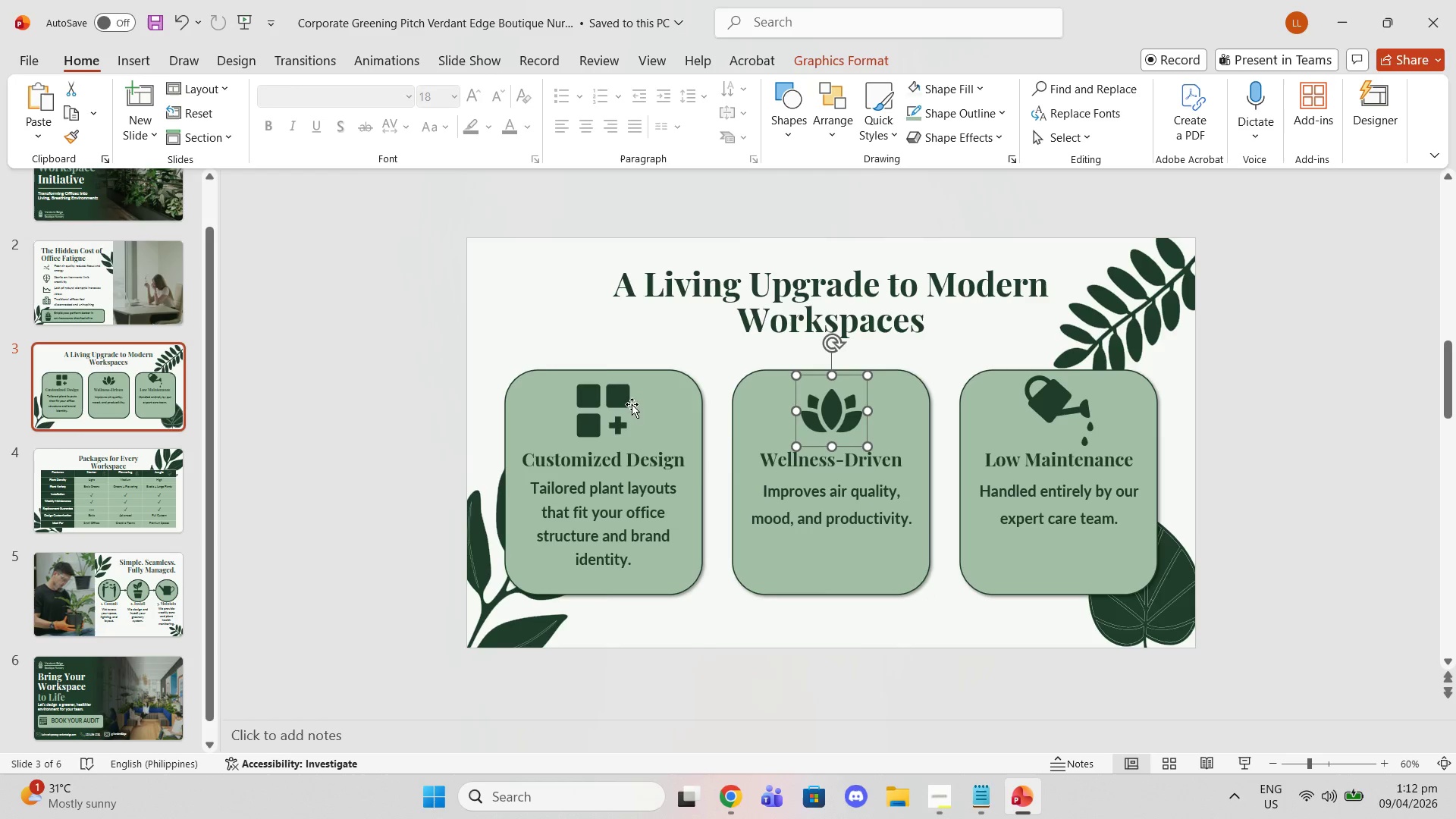 
left_click([603, 404])
 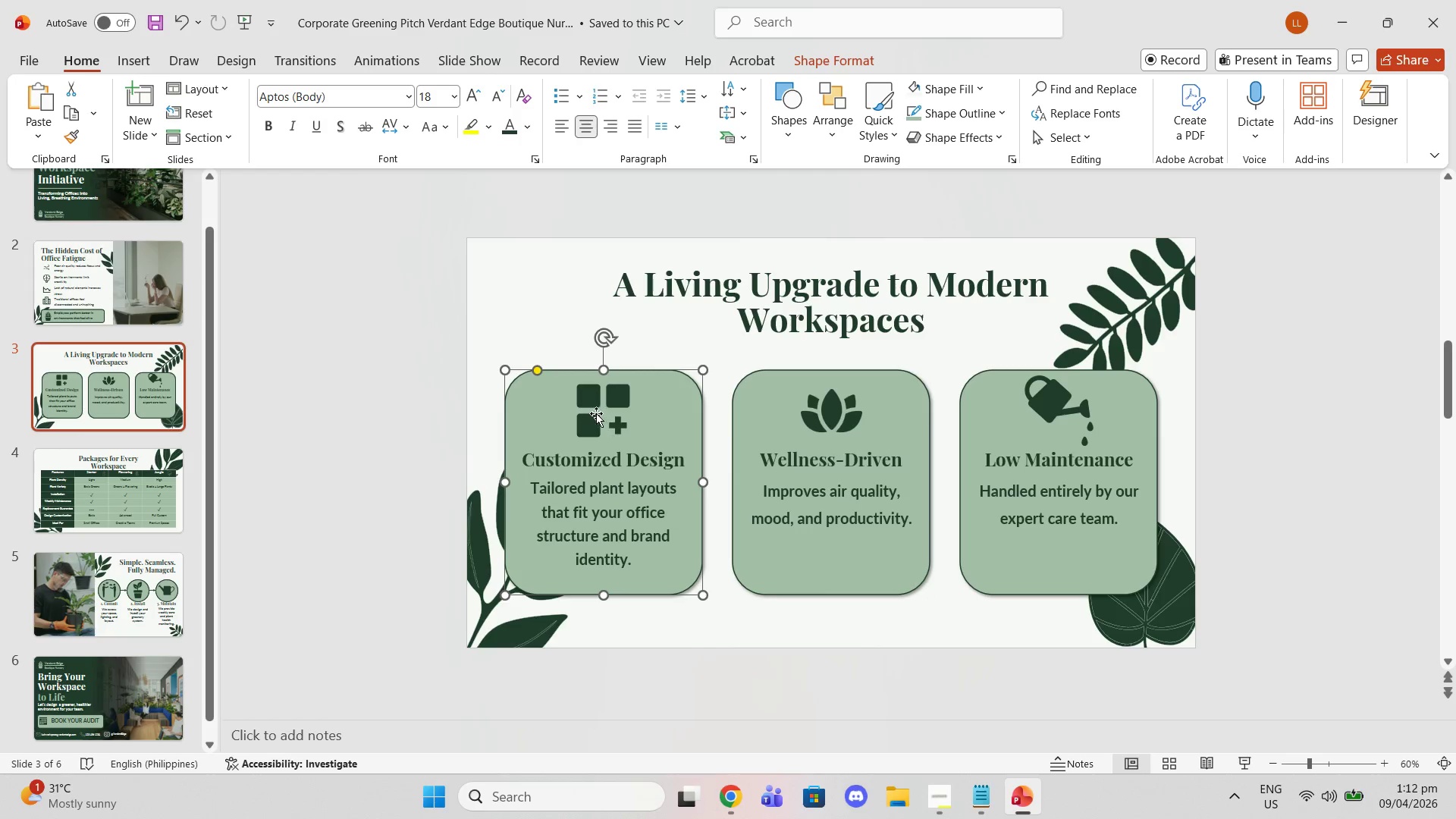 
double_click([589, 410])
 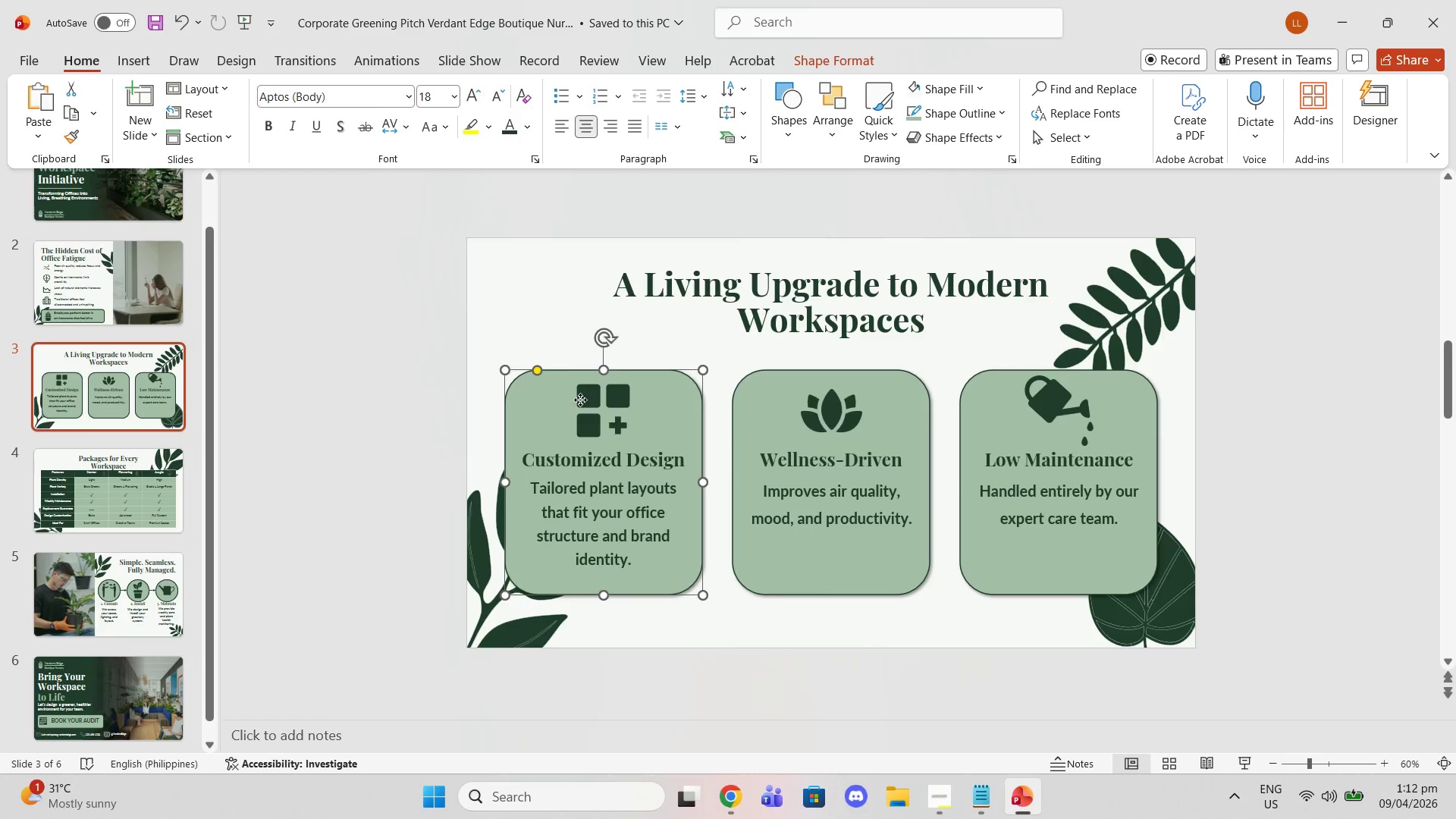 
left_click([580, 400])
 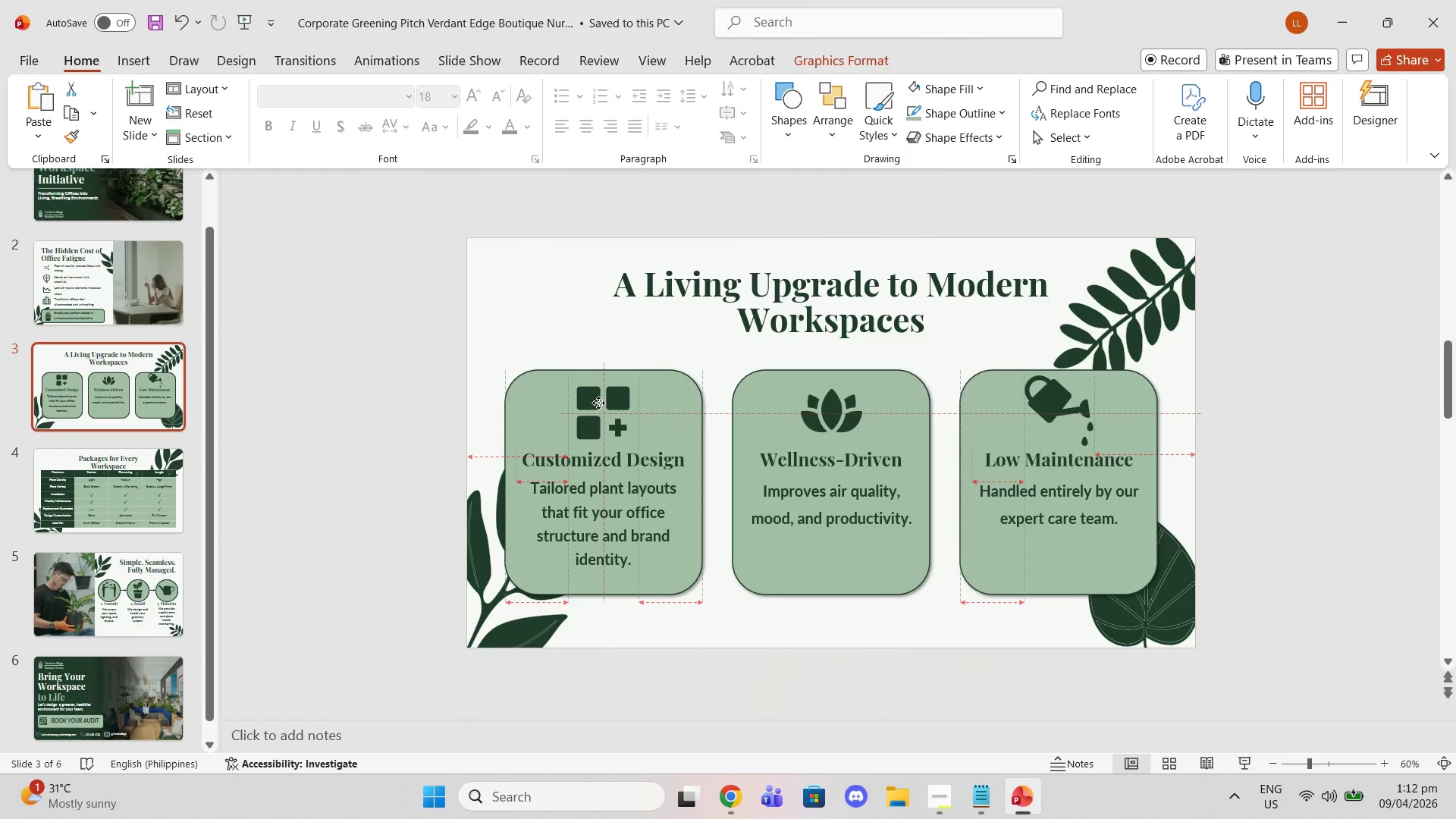 
left_click([814, 411])
 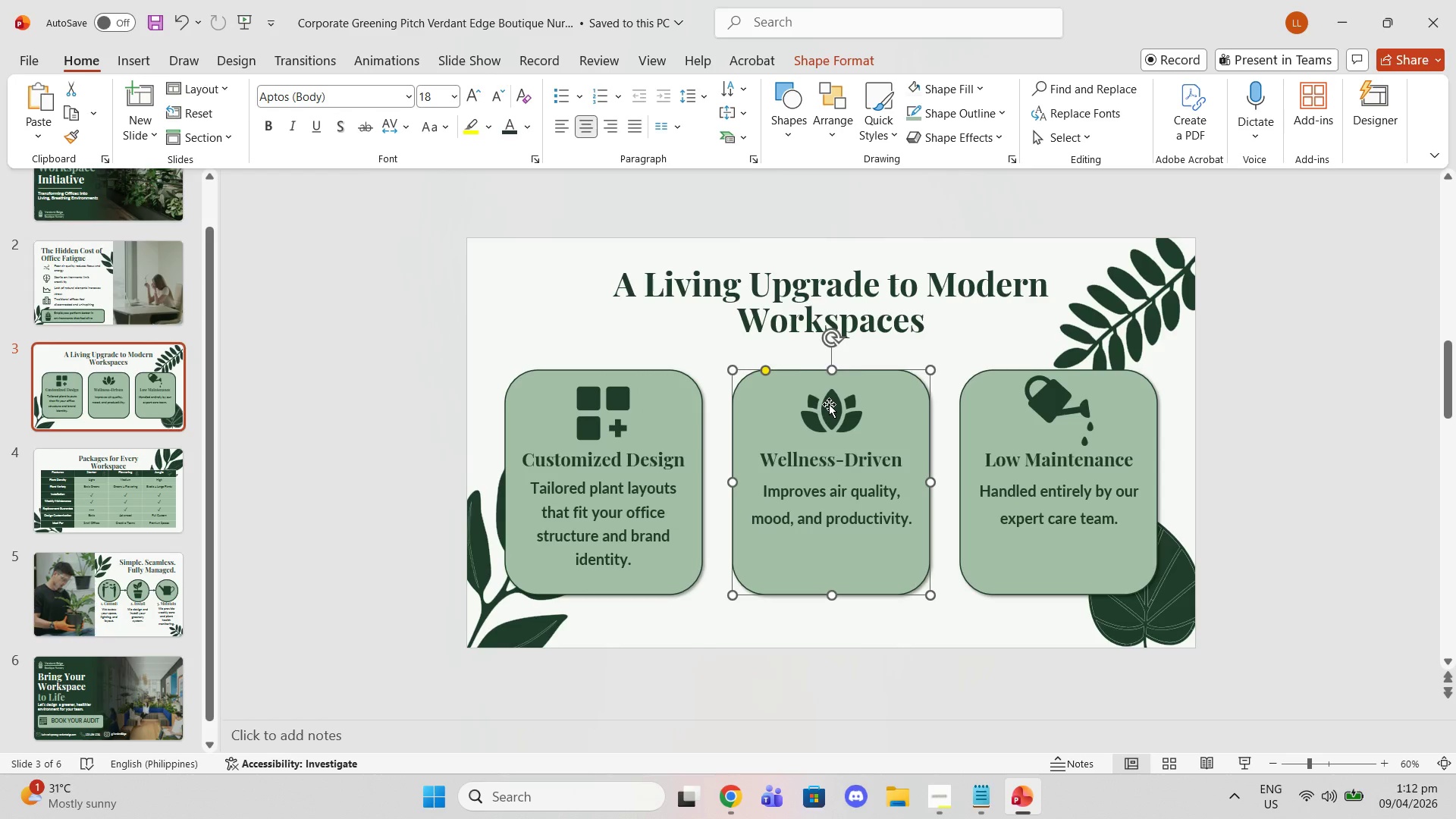 
left_click([830, 404])
 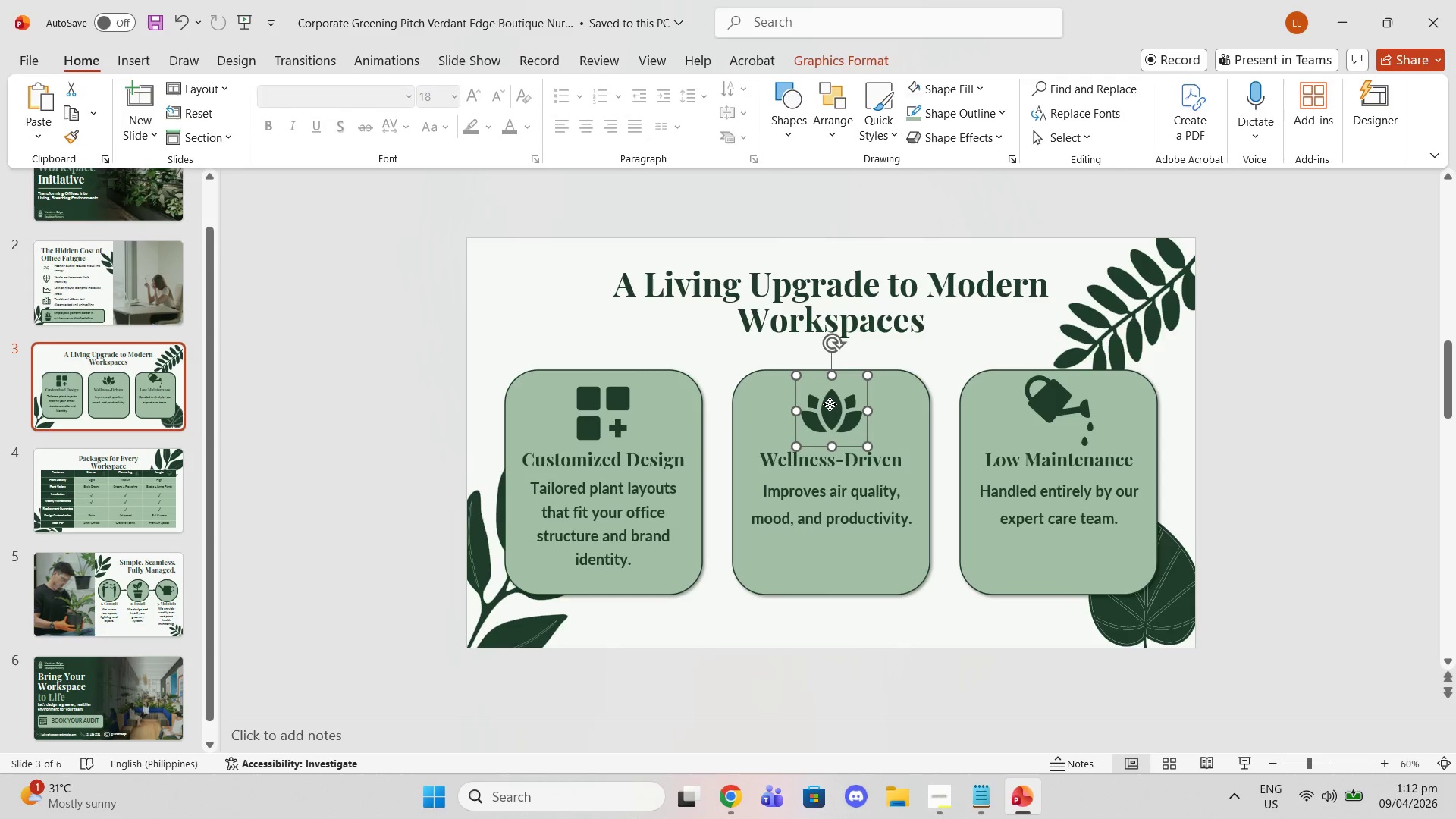 
left_click_drag(start_coordinate=[830, 404], to_coordinate=[830, 409])
 